 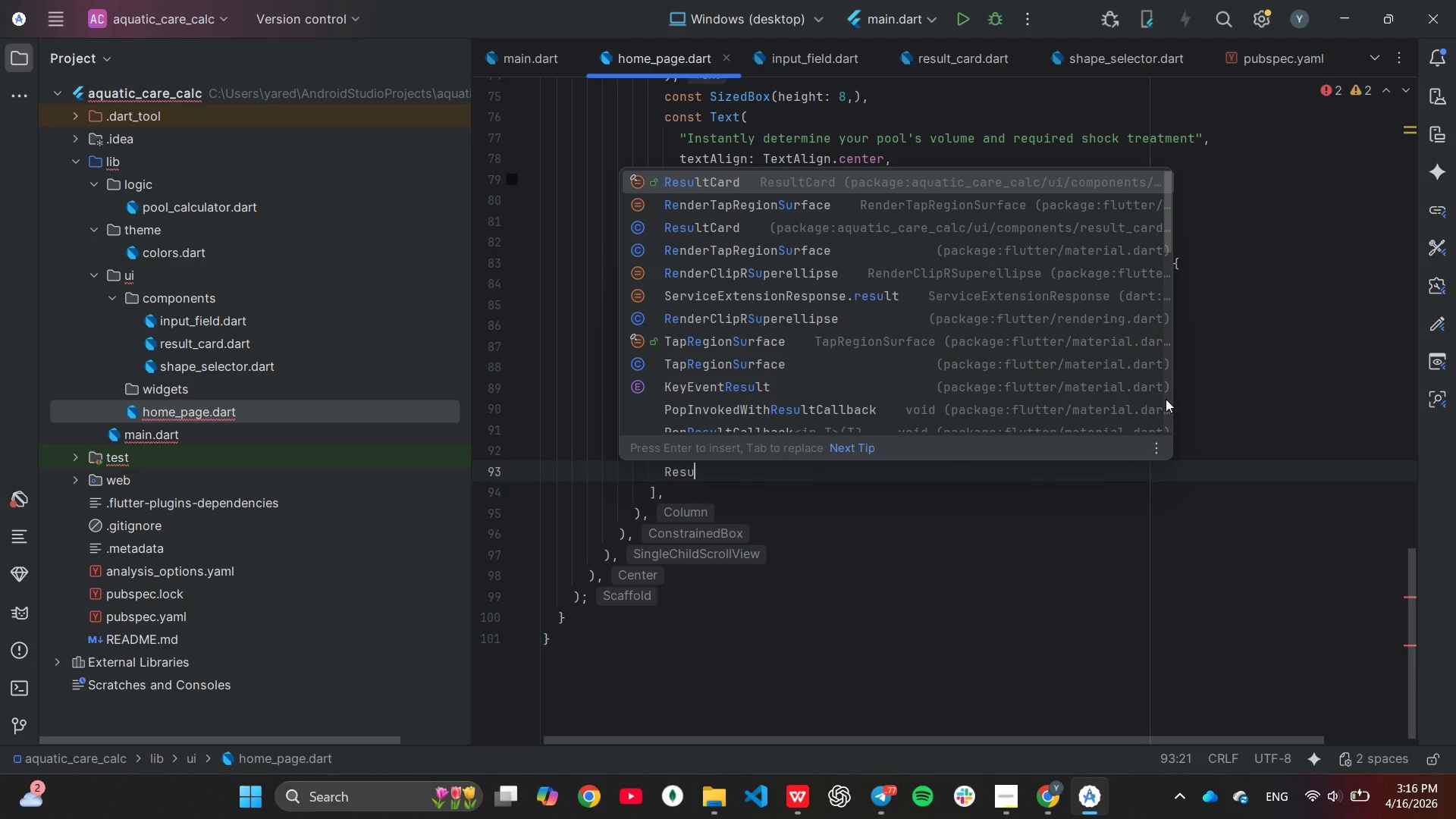 
key(Enter)
 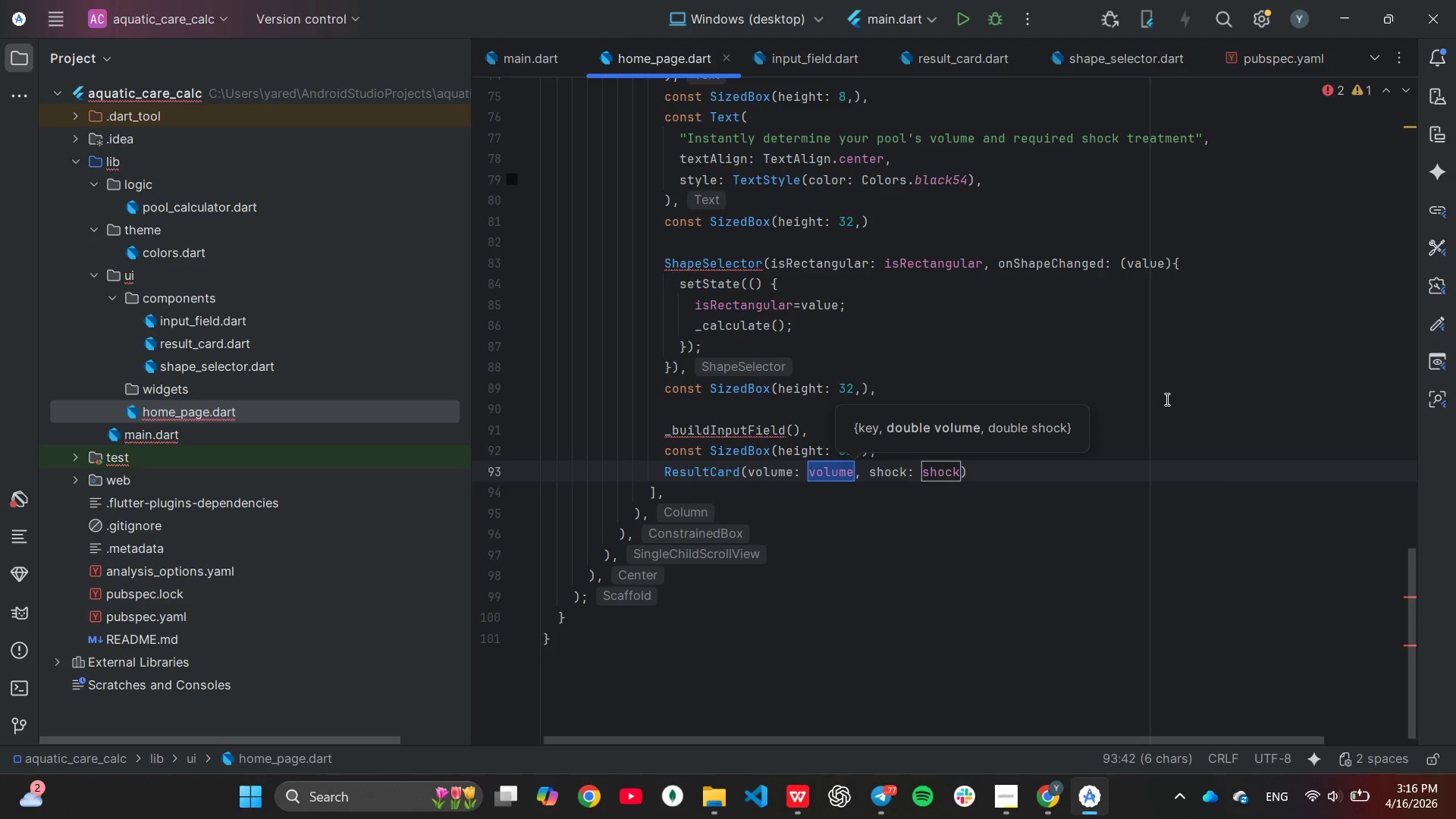 
key(End)
 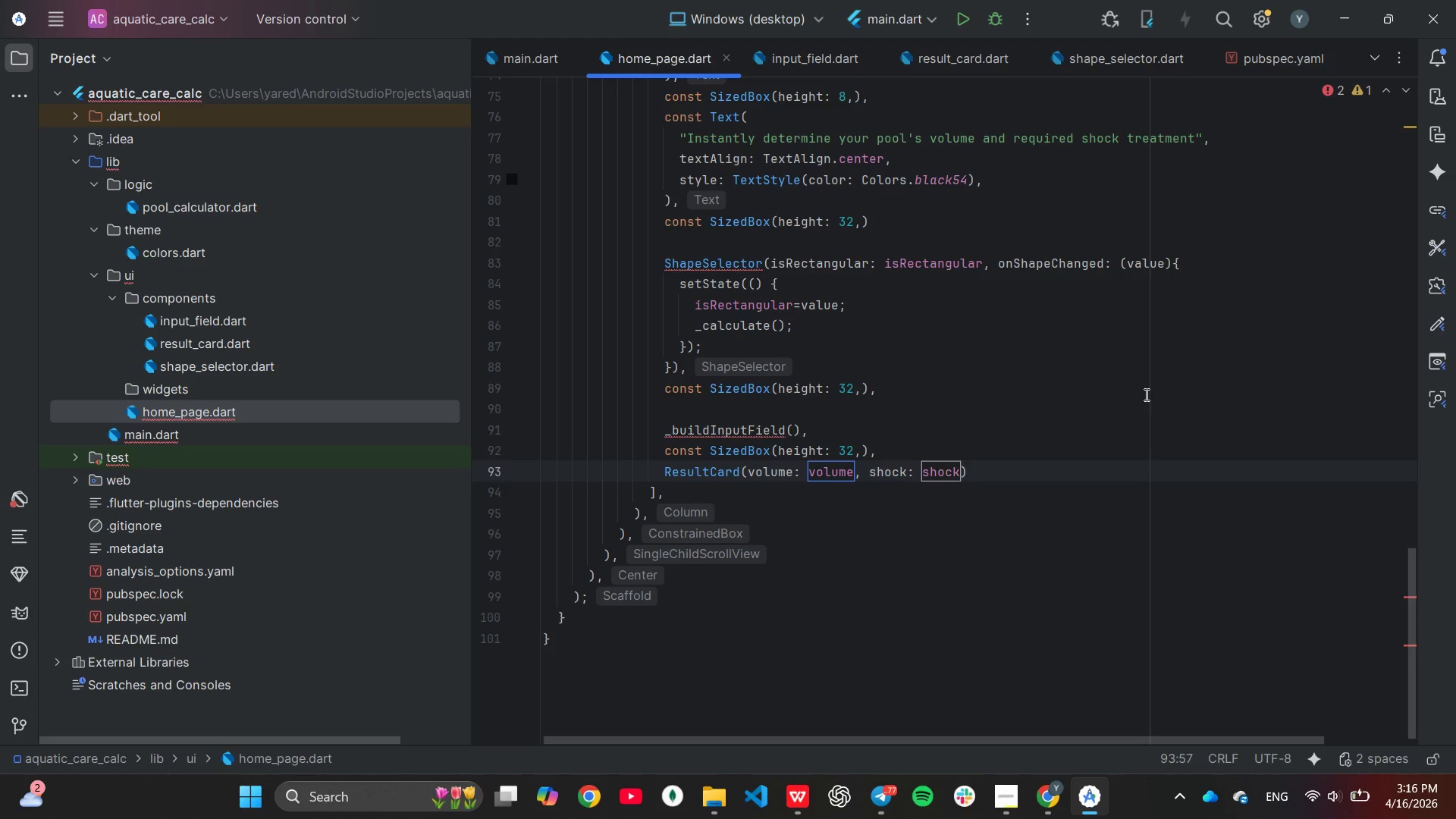 
key(Comma)
 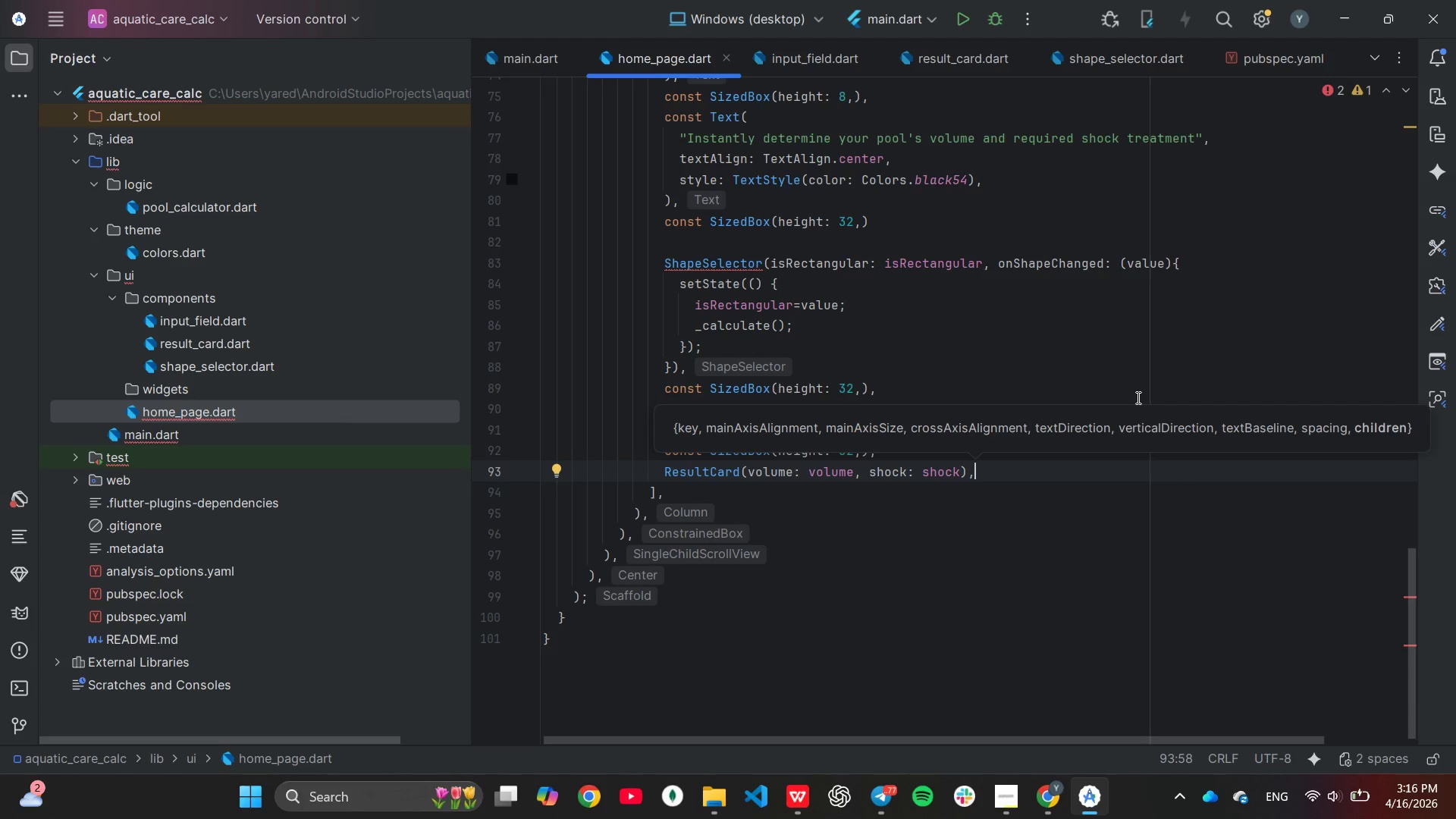 
key(Enter)
 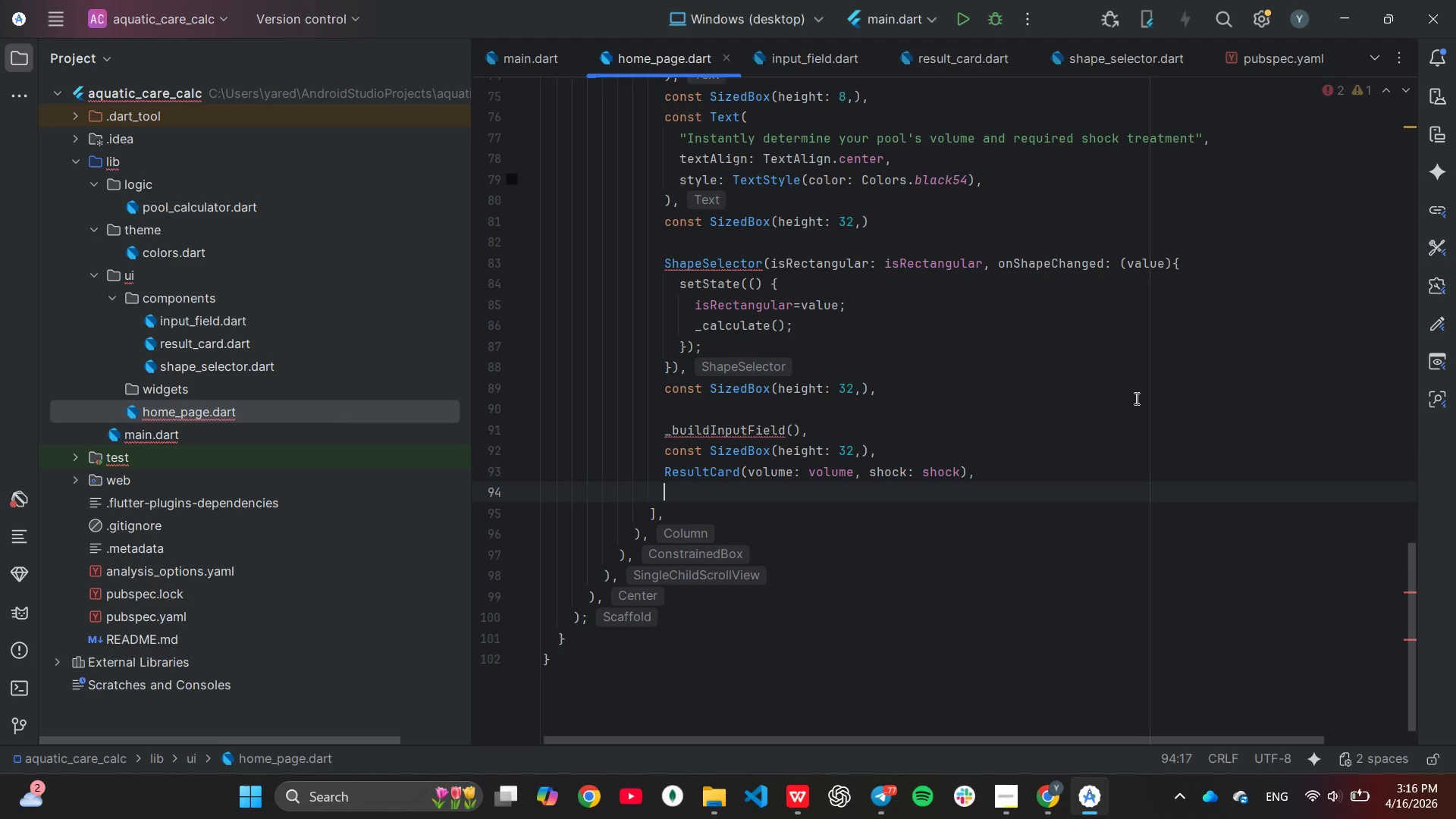 
key(Enter)
 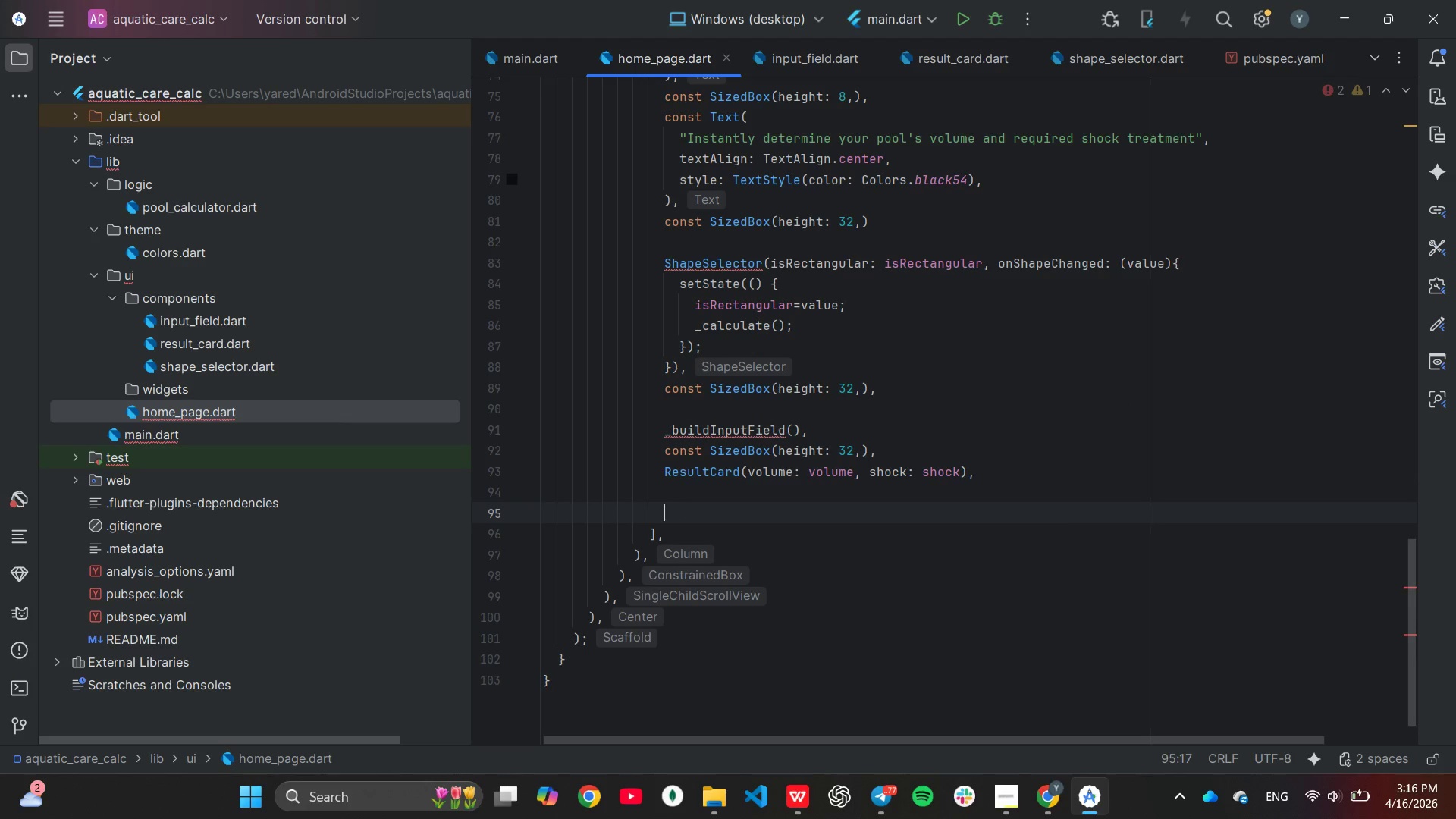 
type(con)
 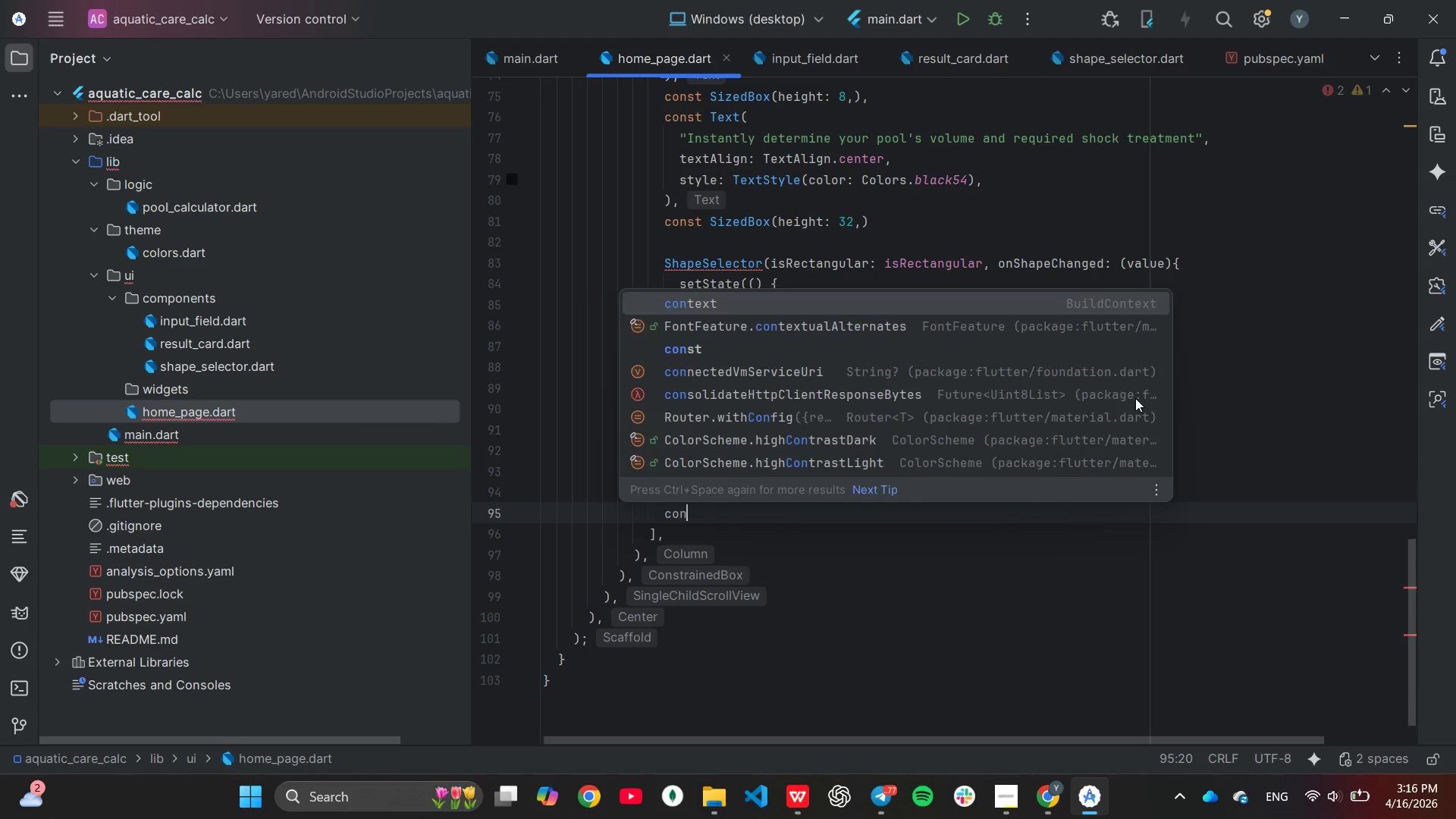 
key(Enter)
 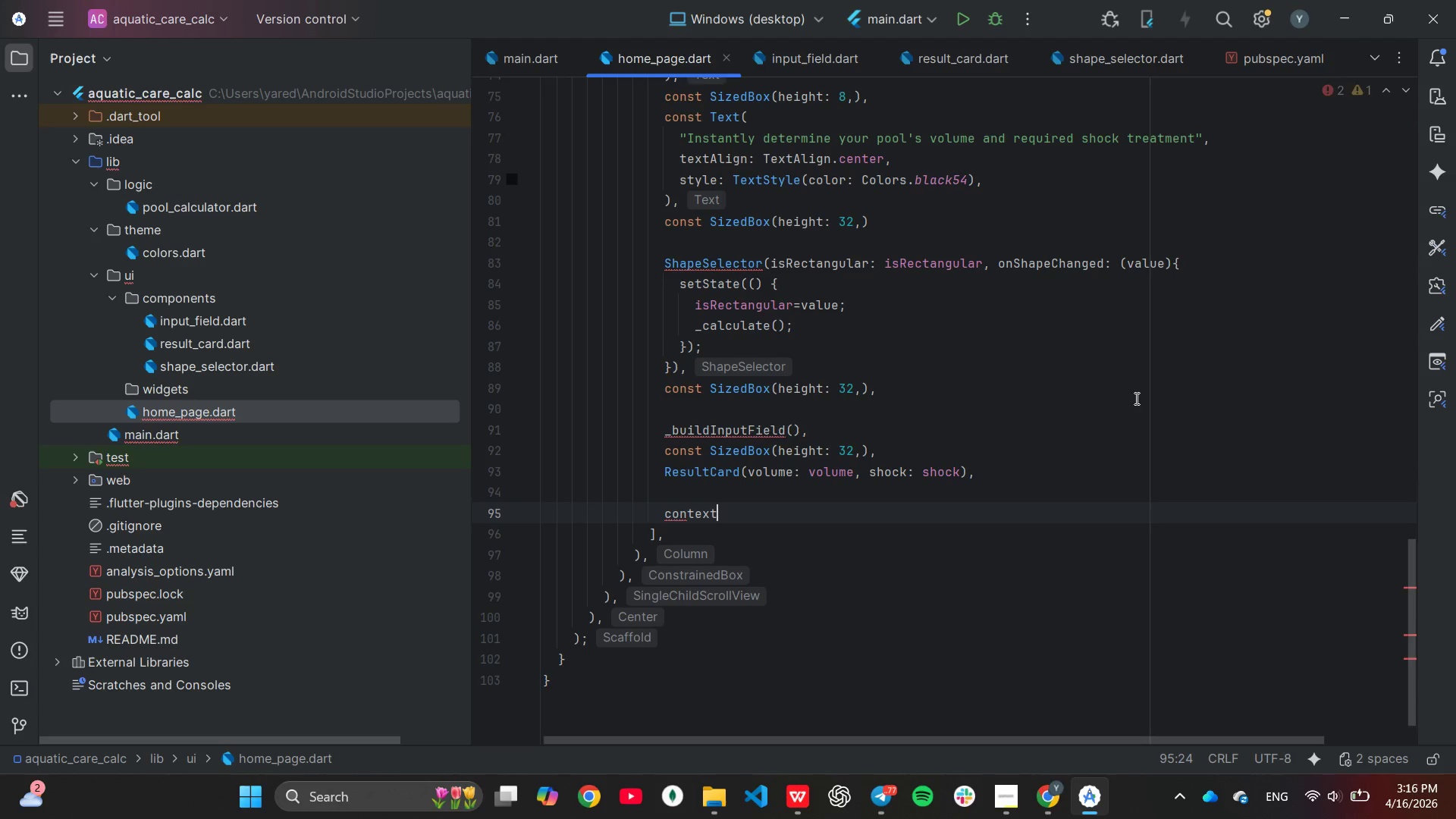 
key(Backspace)
key(Backspace)
key(Backspace)
key(Backspace)
type(st )
key(Tab)
 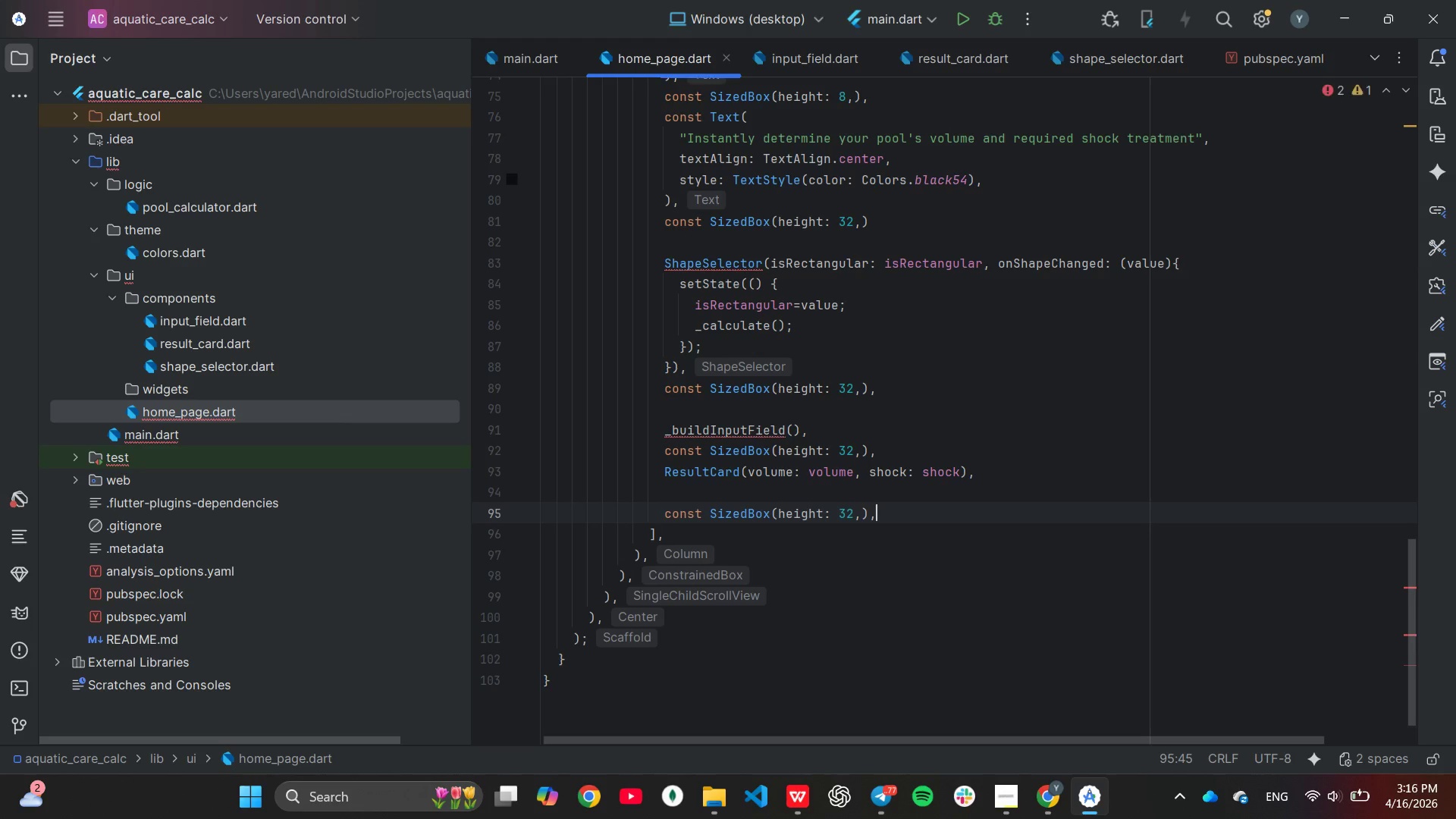 
key(ArrowLeft)
 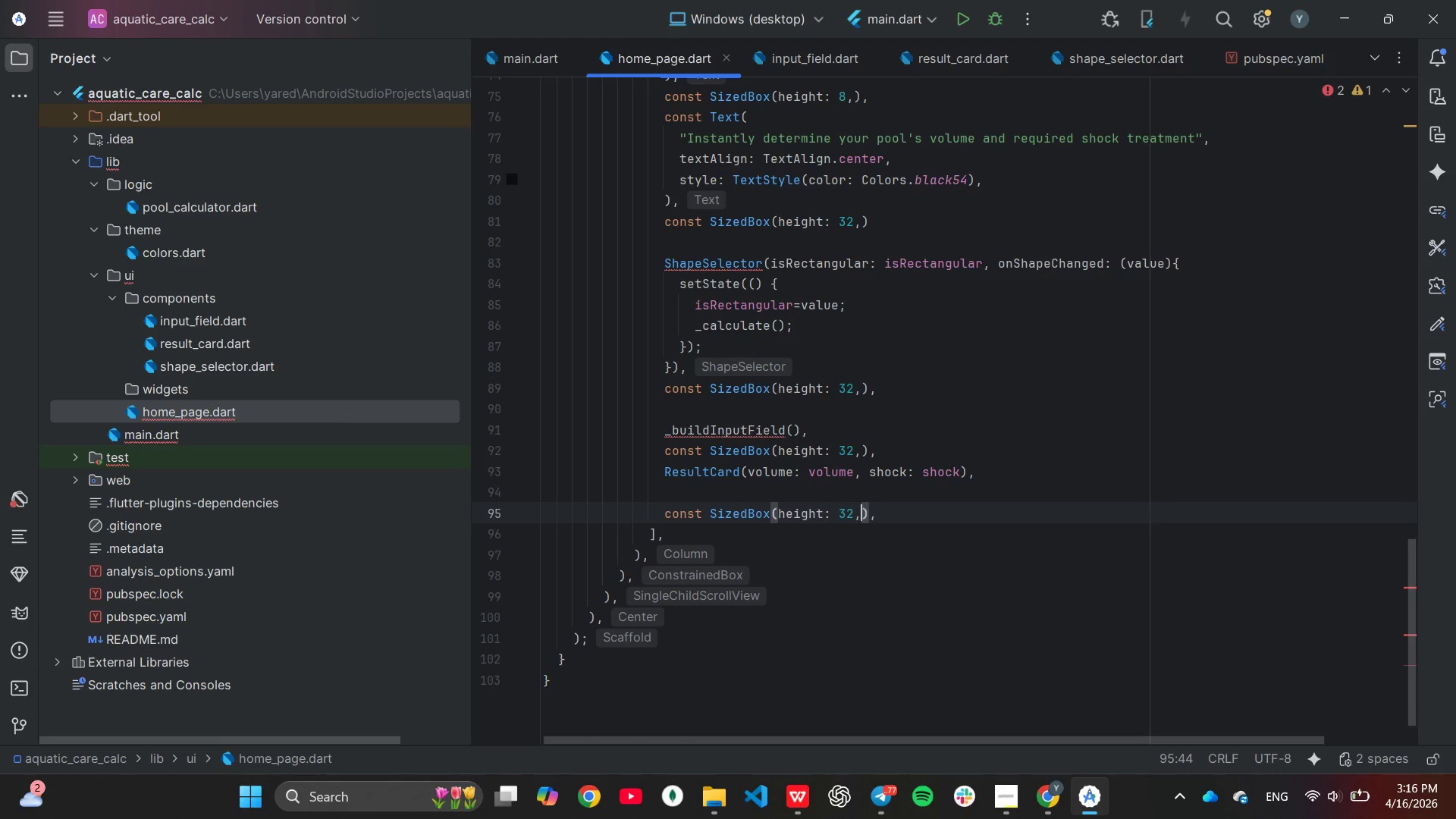 
key(ArrowLeft)
 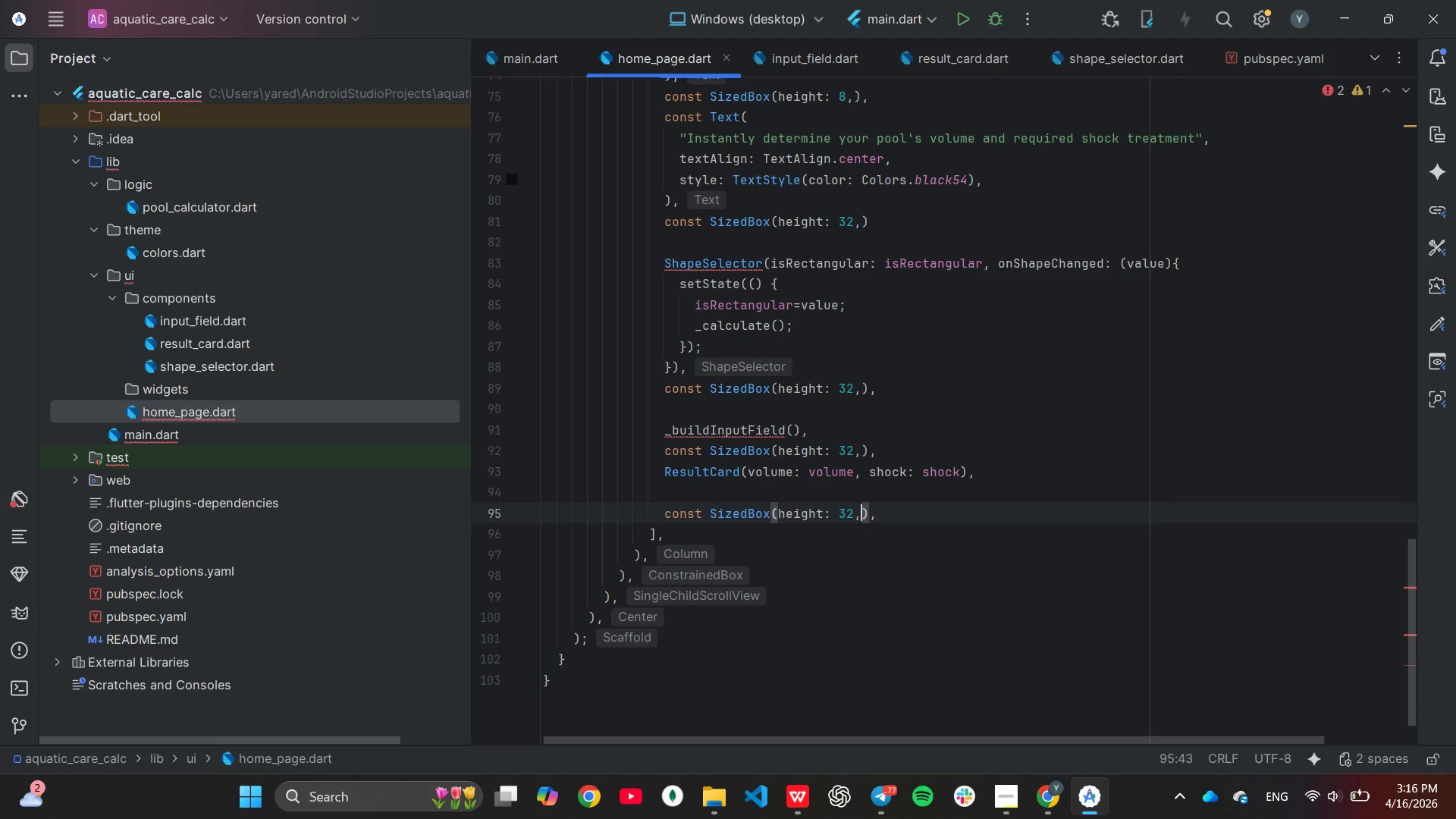 
key(ArrowLeft)
 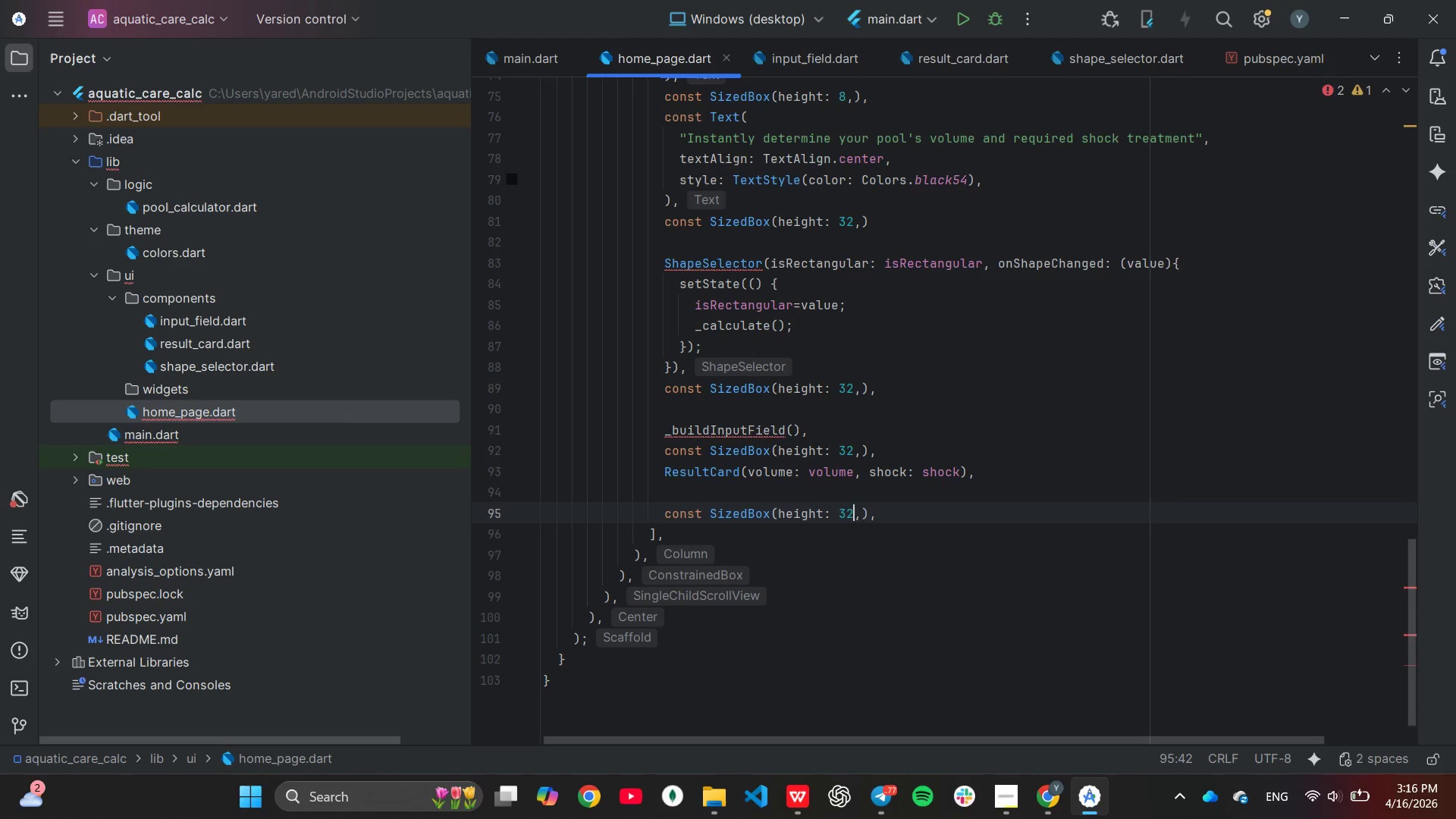 
key(ArrowRight)
 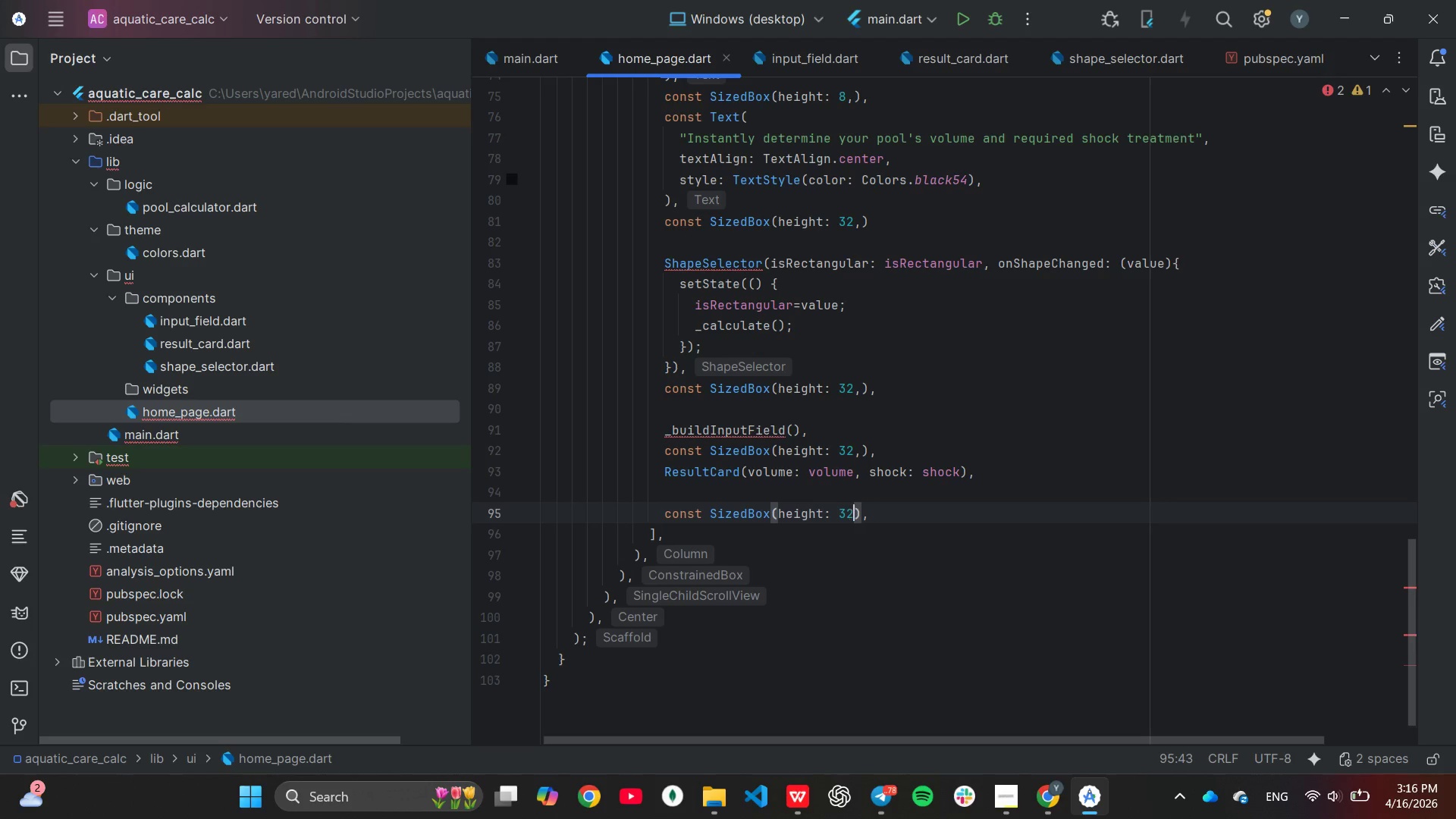 
key(Backspace)
key(Backspace)
key(Backspace)
type(40)
 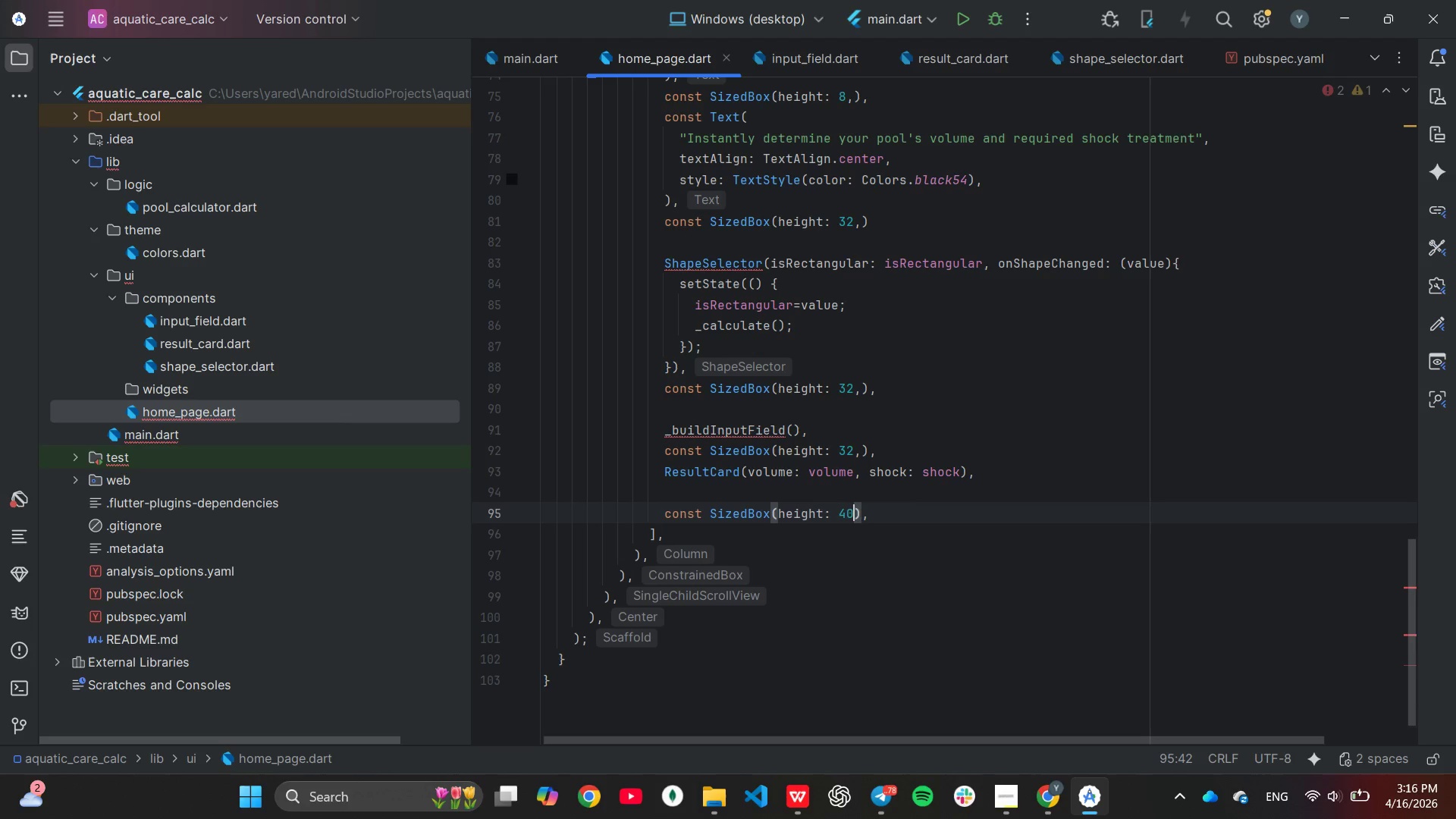 
key(ArrowRight)
 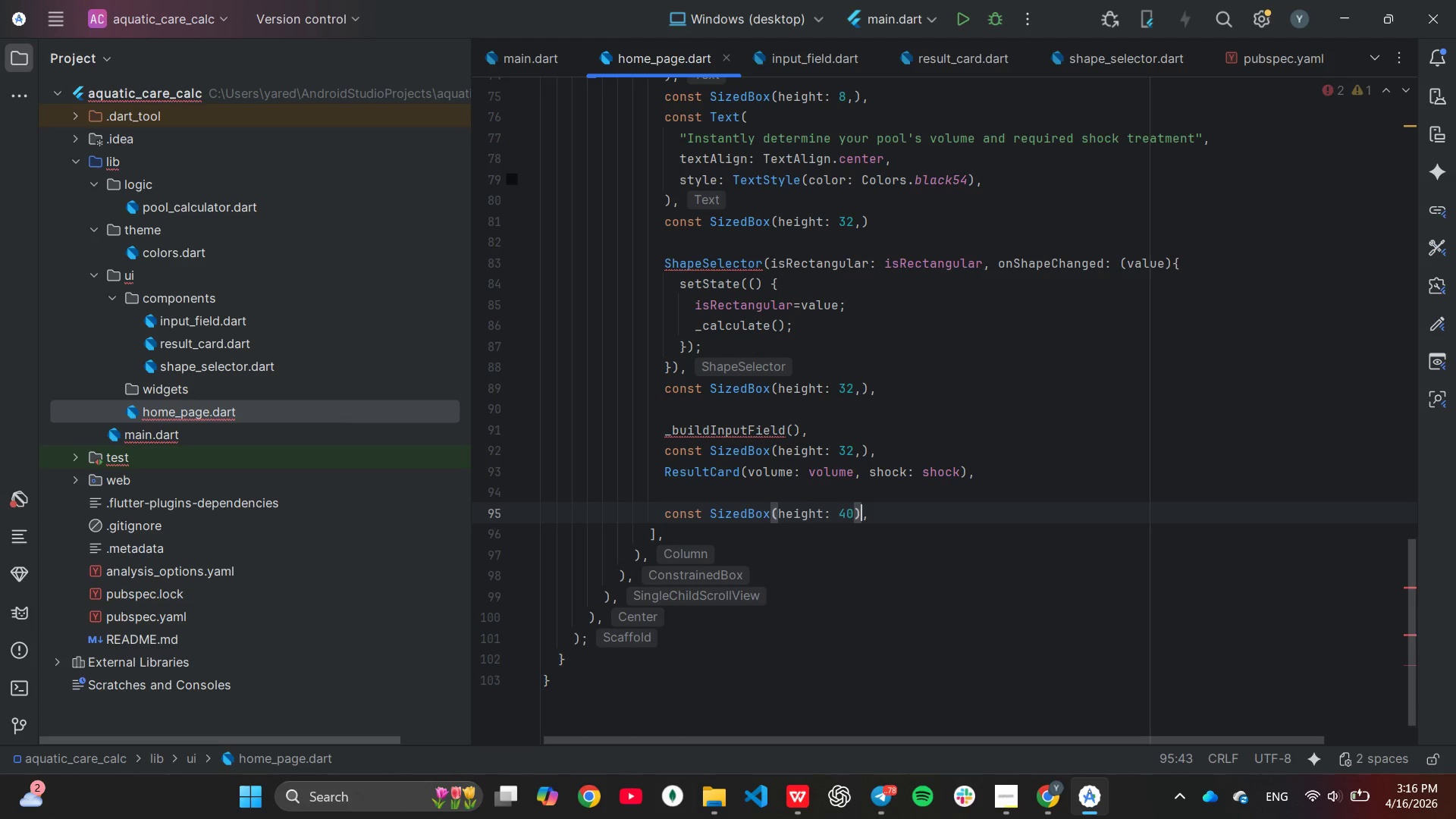 
key(ArrowRight)
 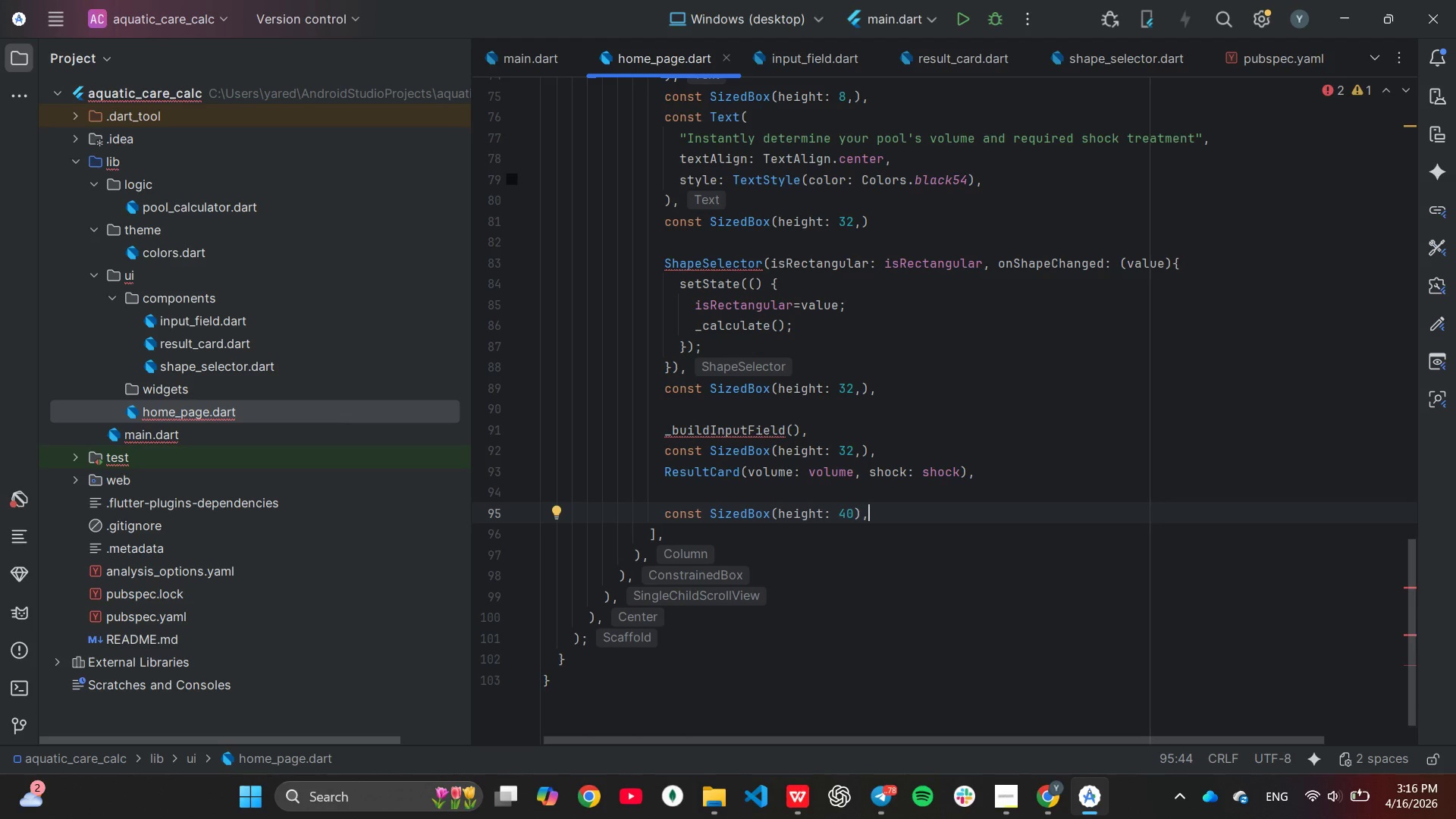 
key(Enter)
 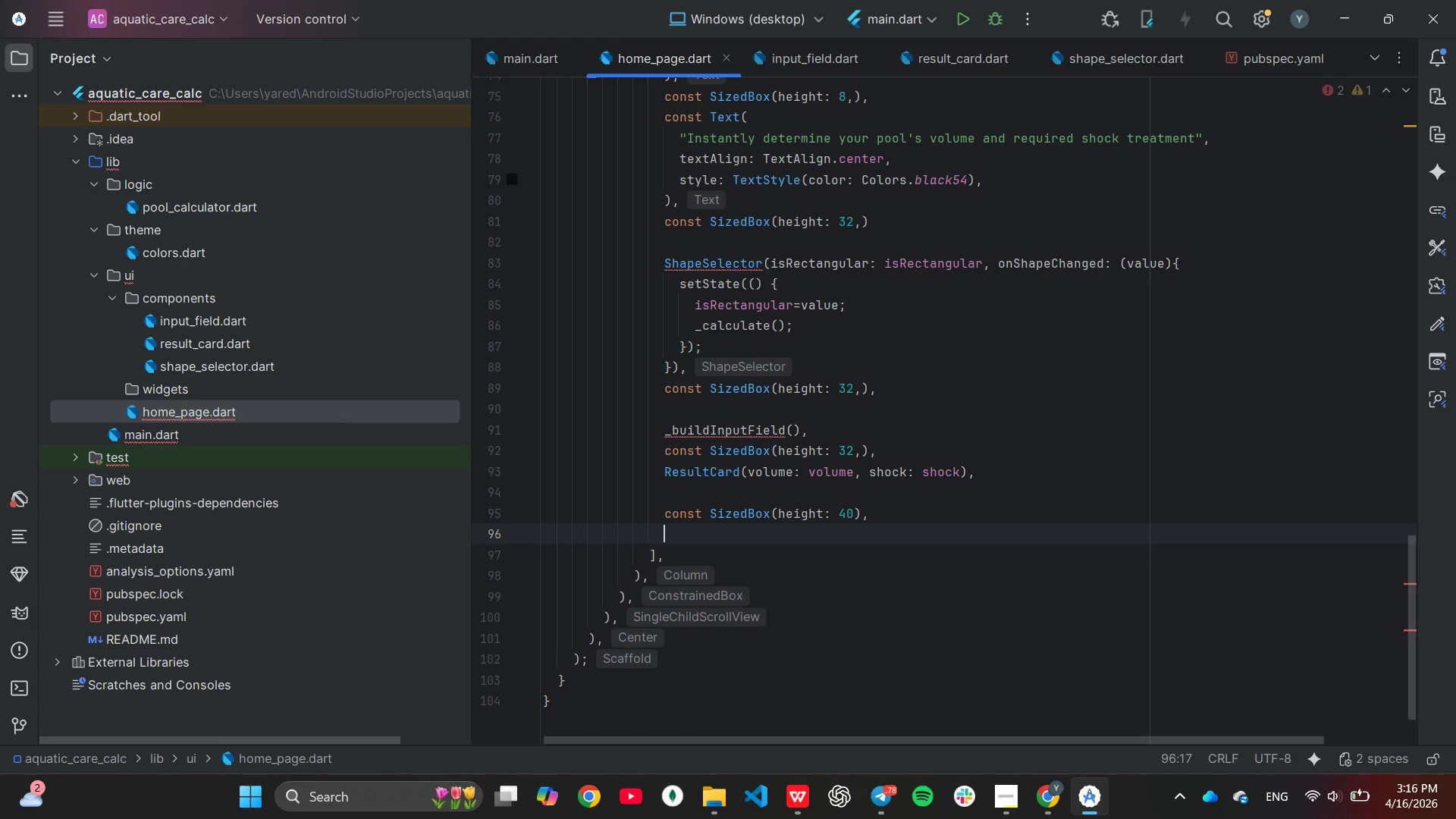 
key(Enter)
 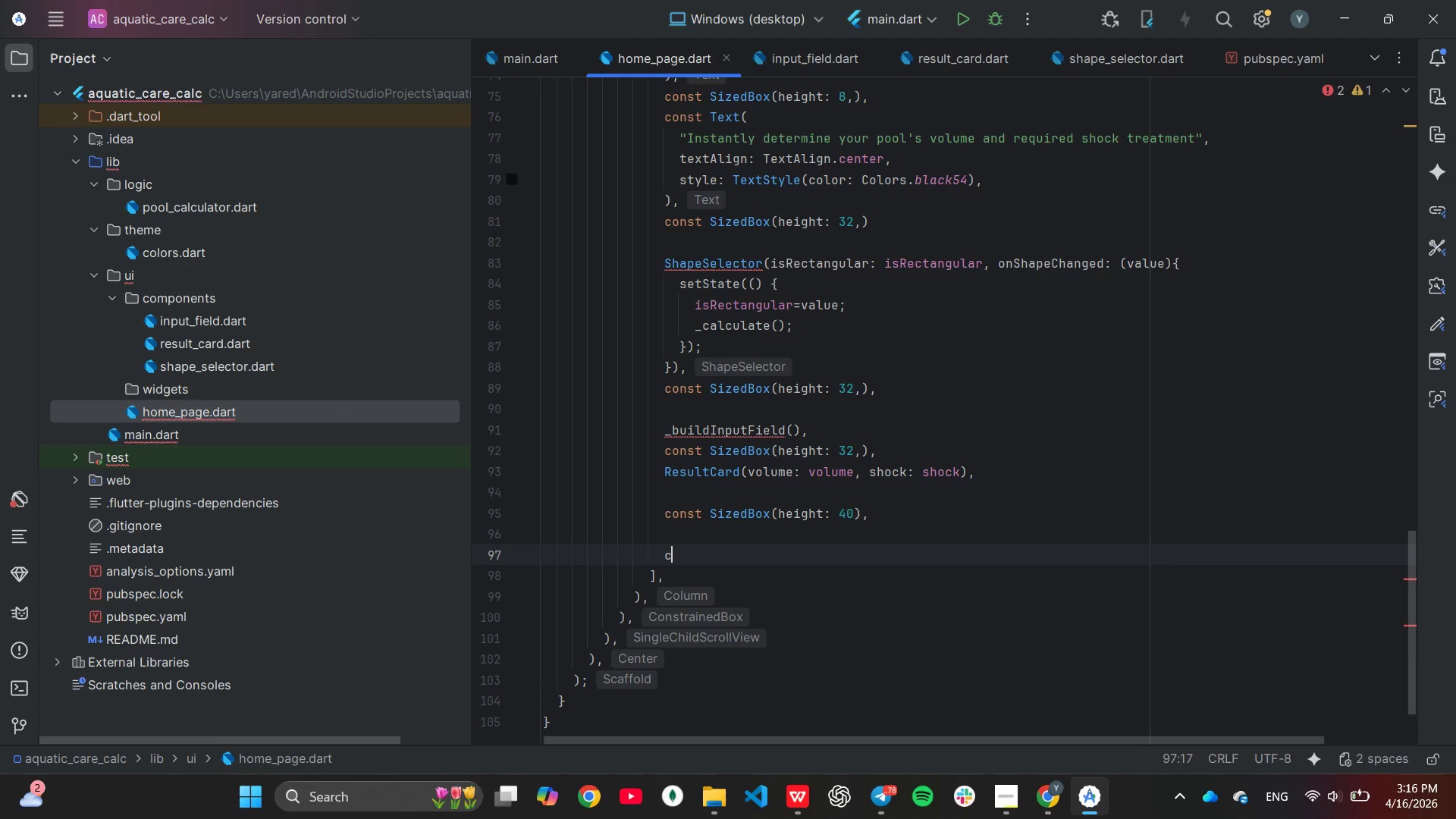 
type(cons)
 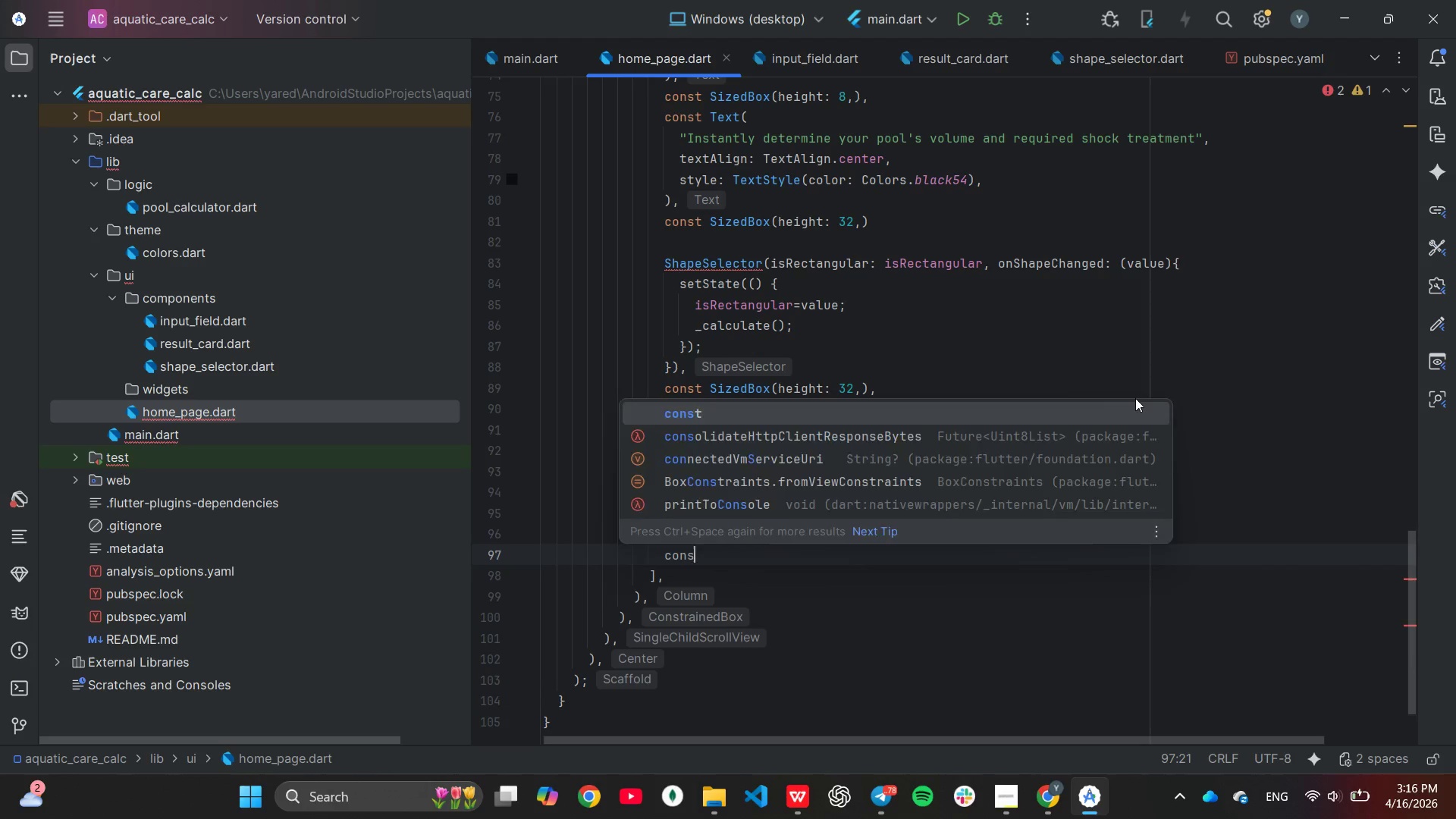 
key(Enter)
 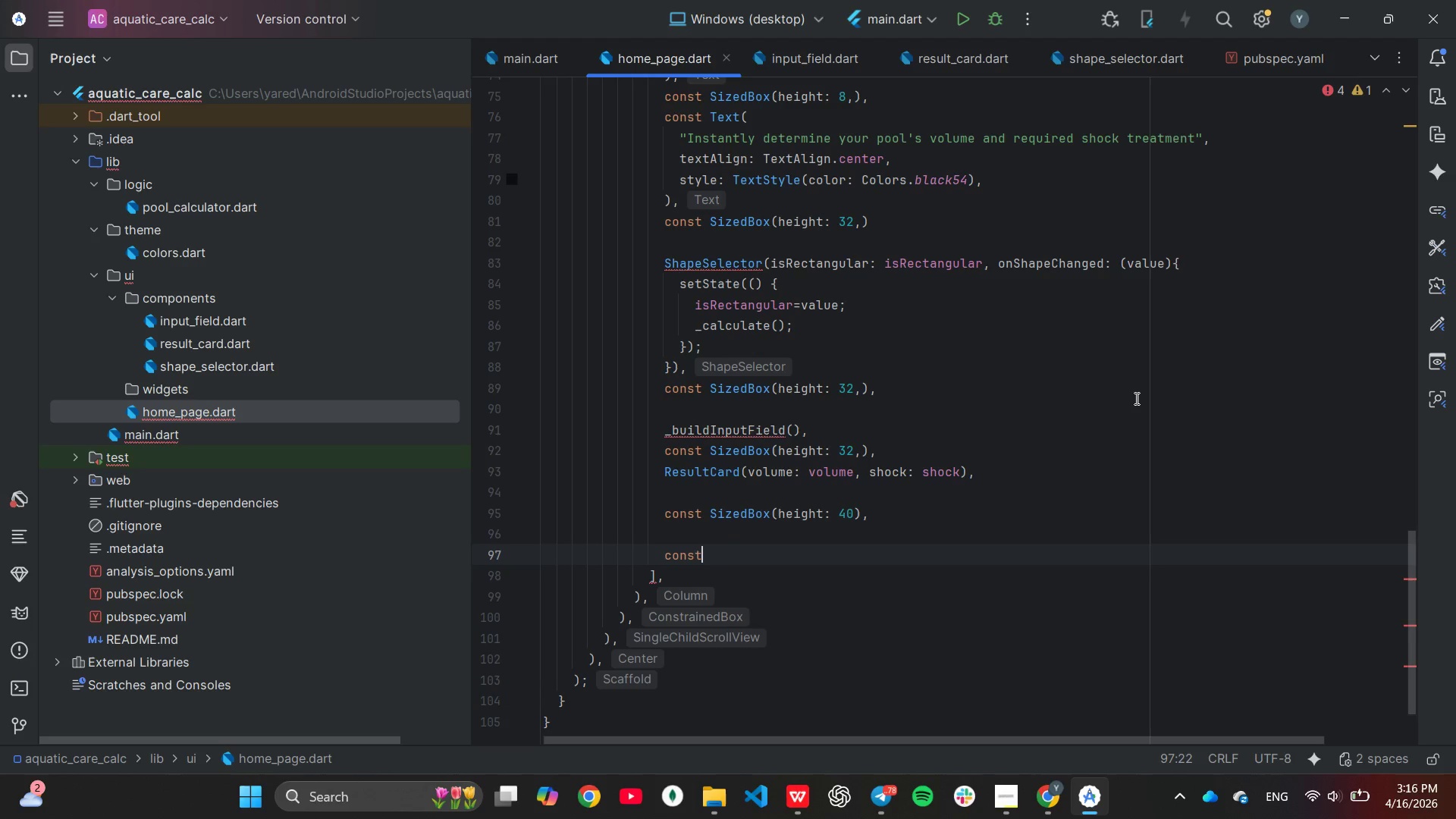 
type( Te)
 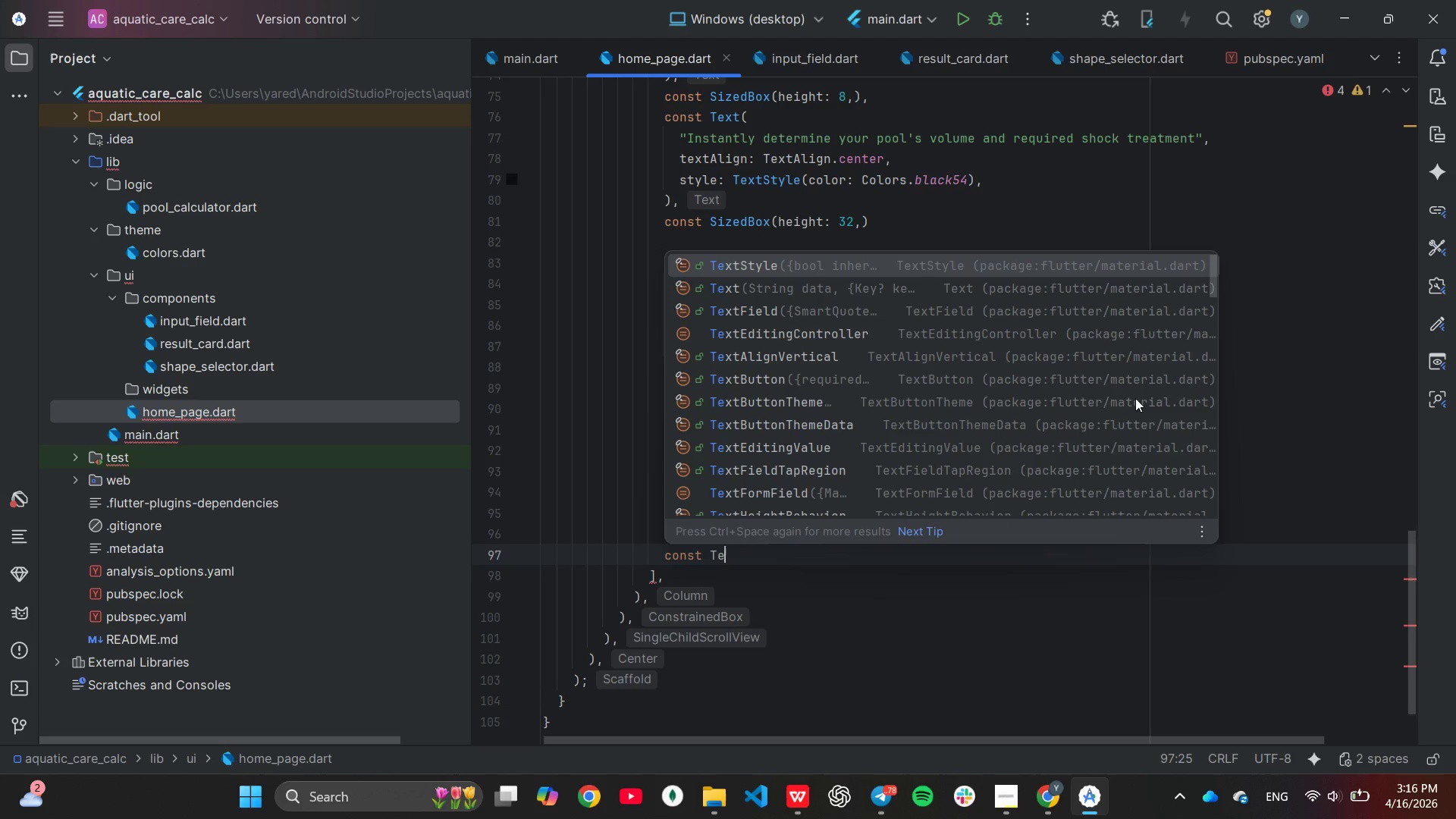 
key(ArrowDown)
 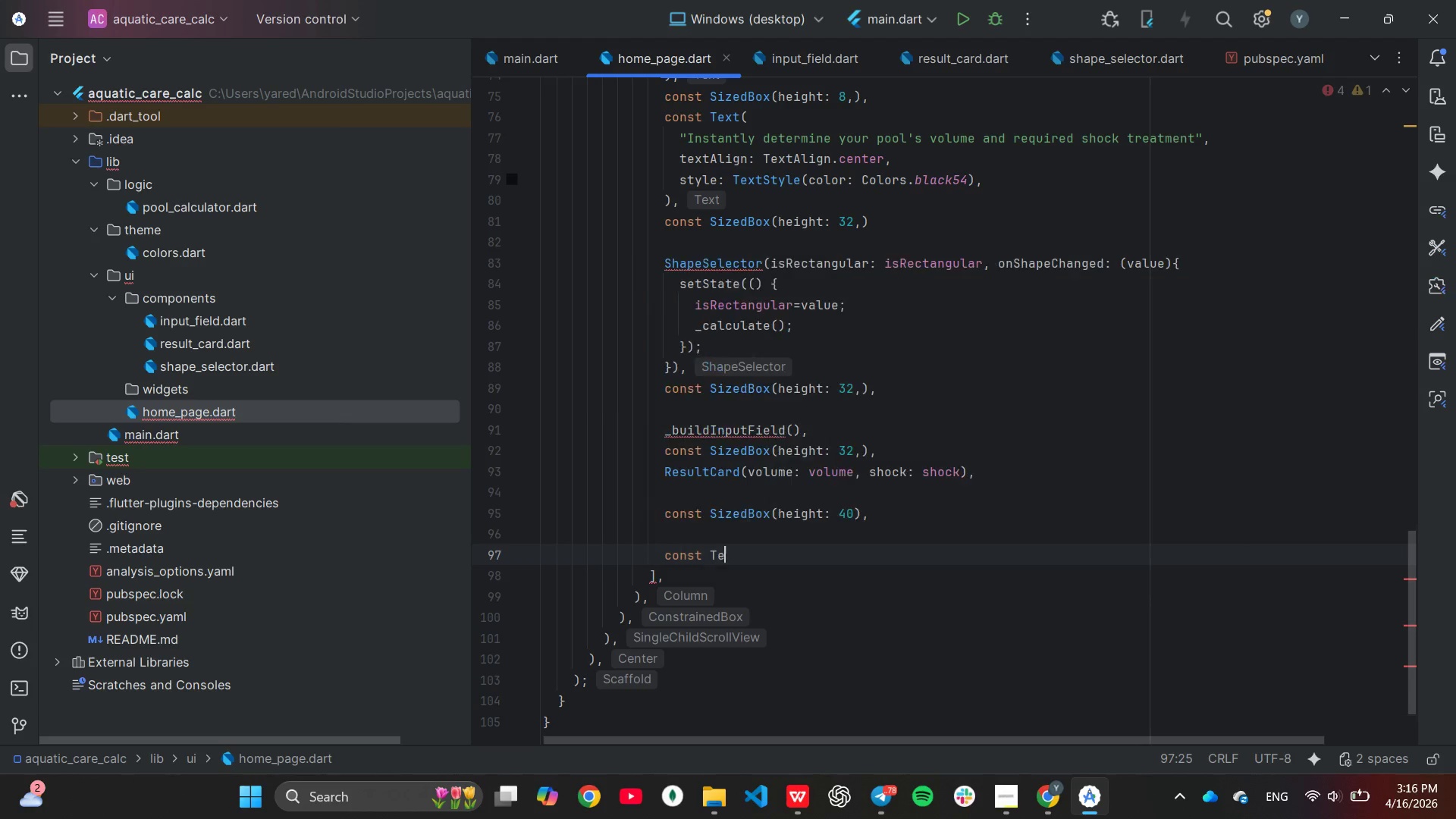 
key(Enter)
 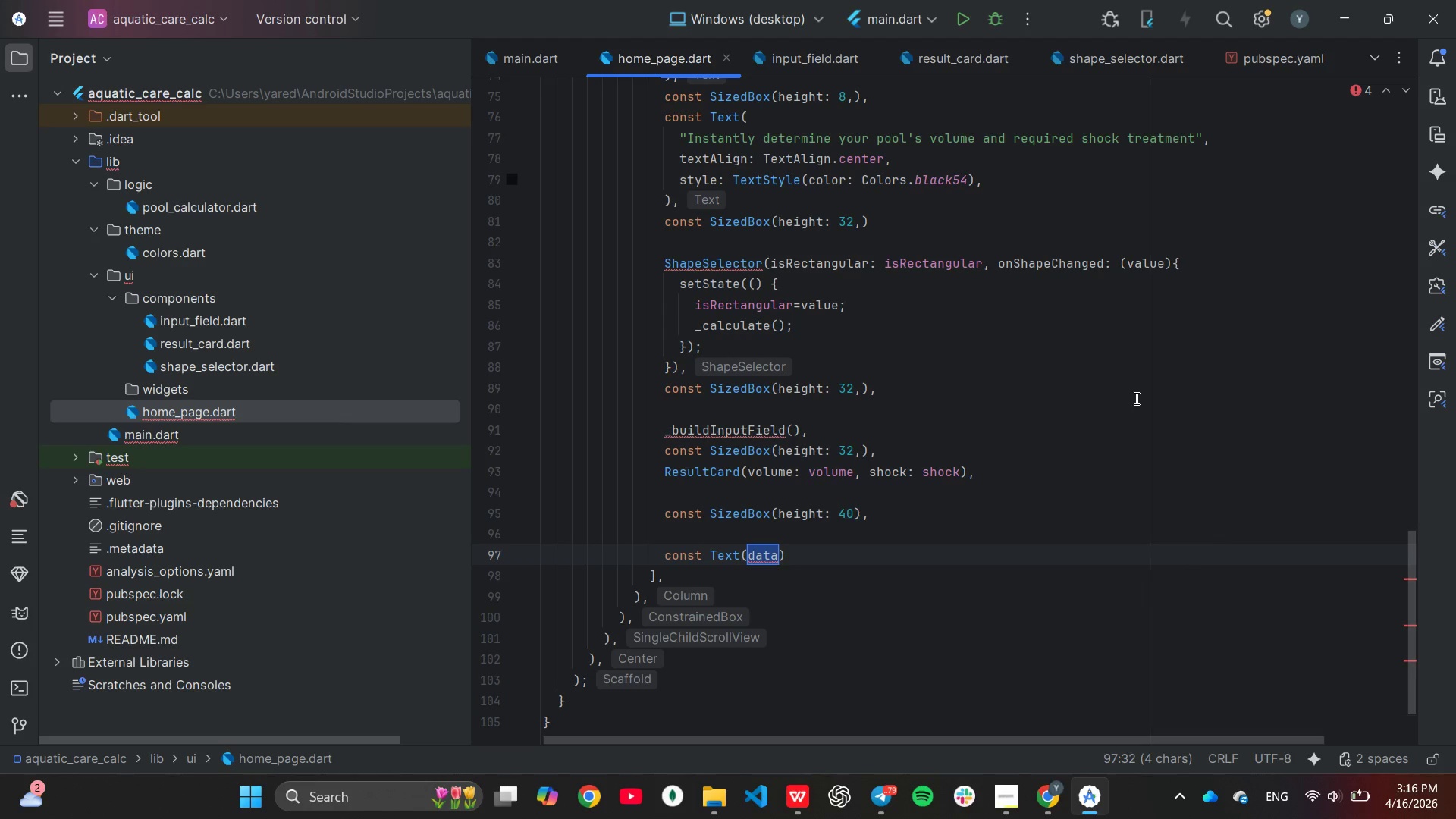 
key(Backspace)
 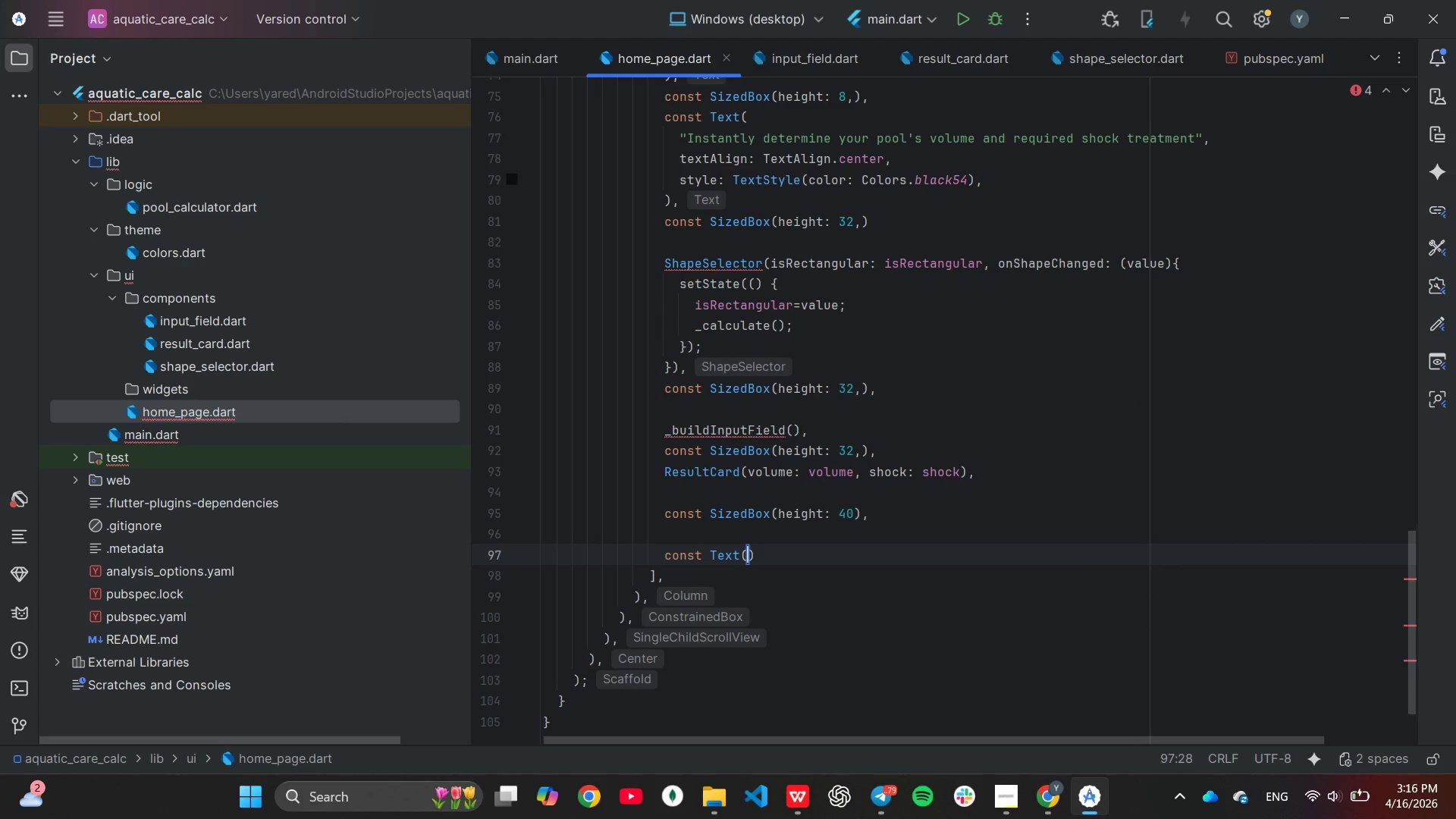 
key(Enter)
 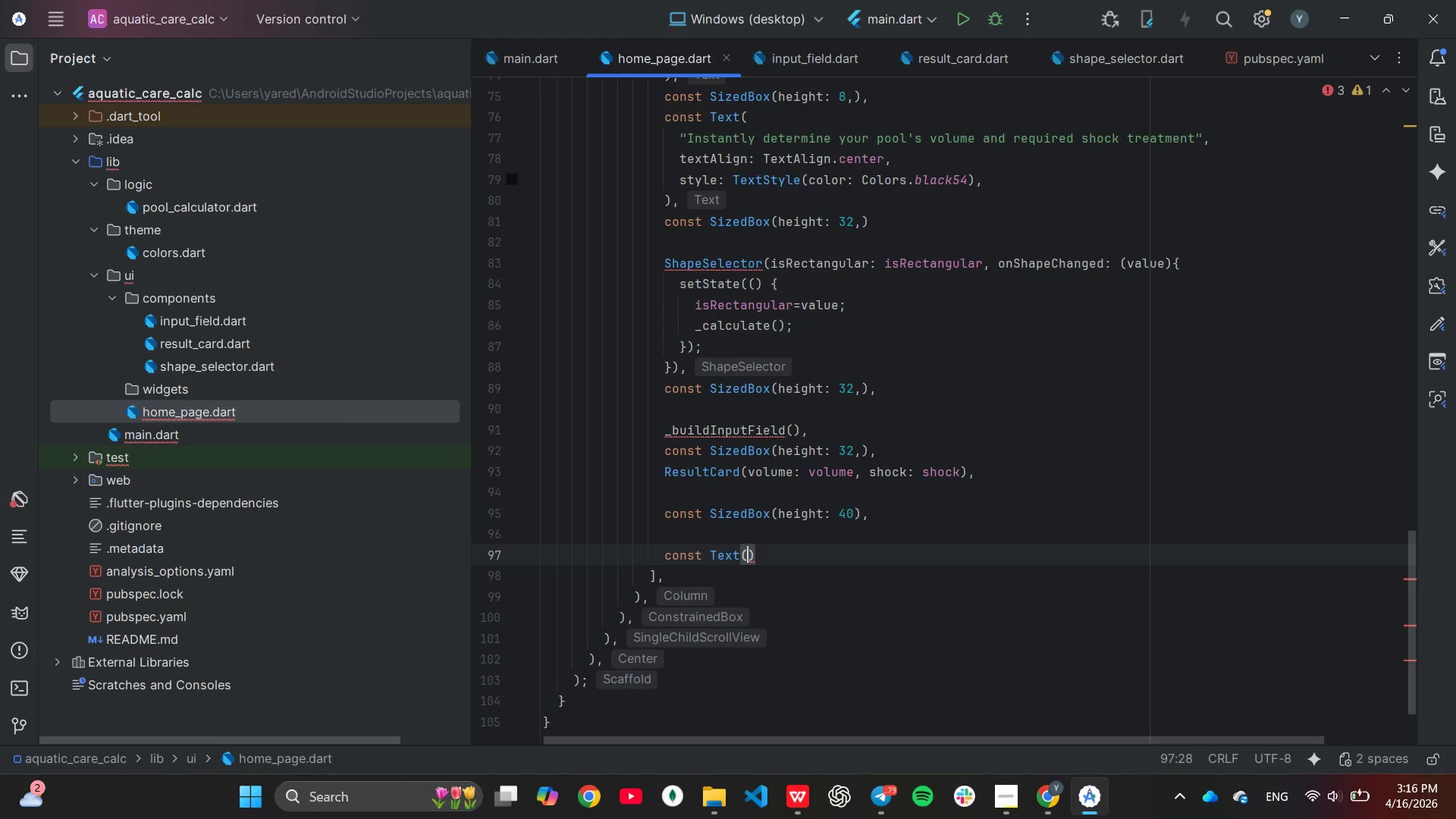 
key(Enter)
 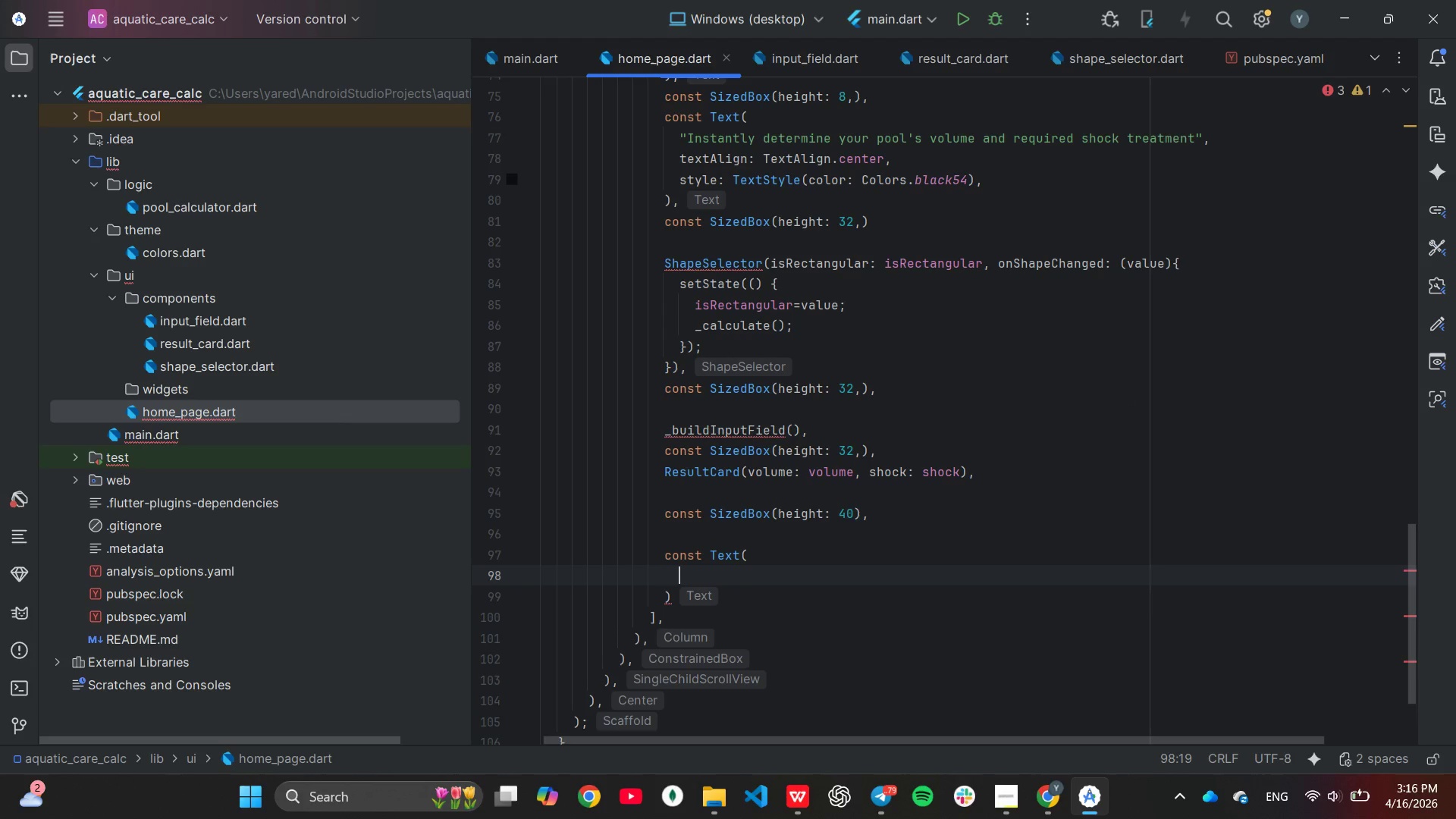 
type("Powered)
 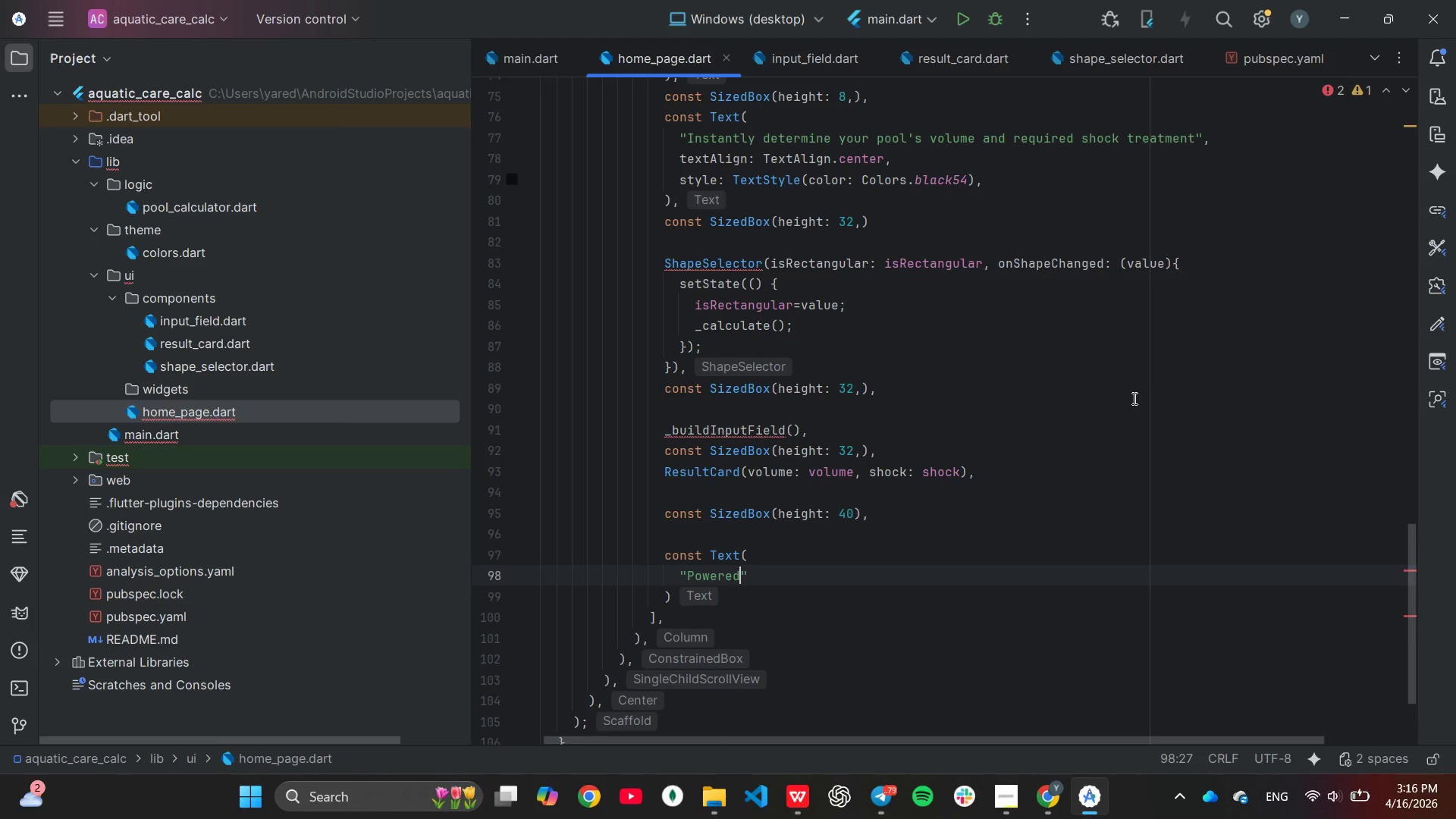 
type( by )
key(Tab)
 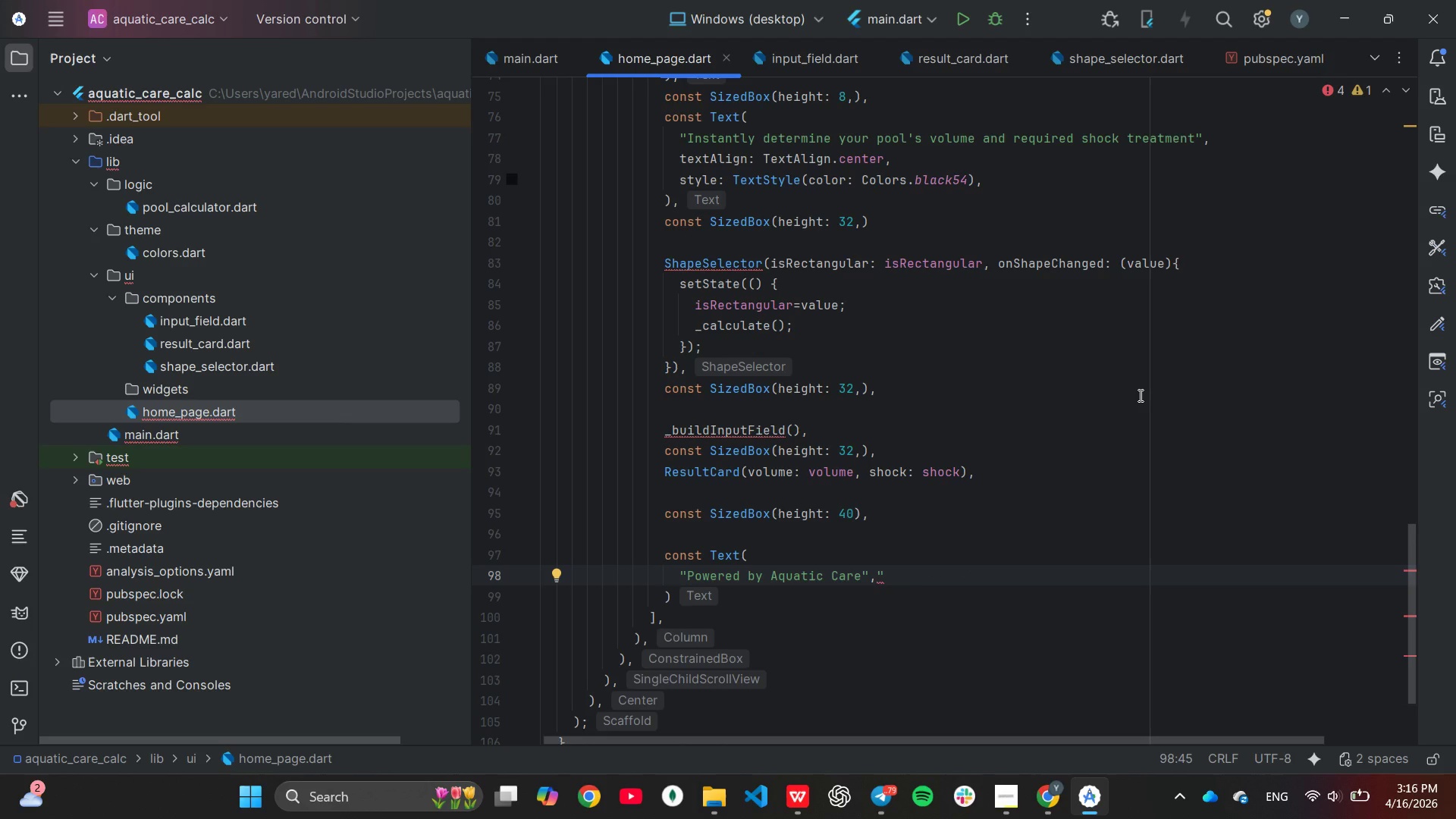 
key(Backspace)
 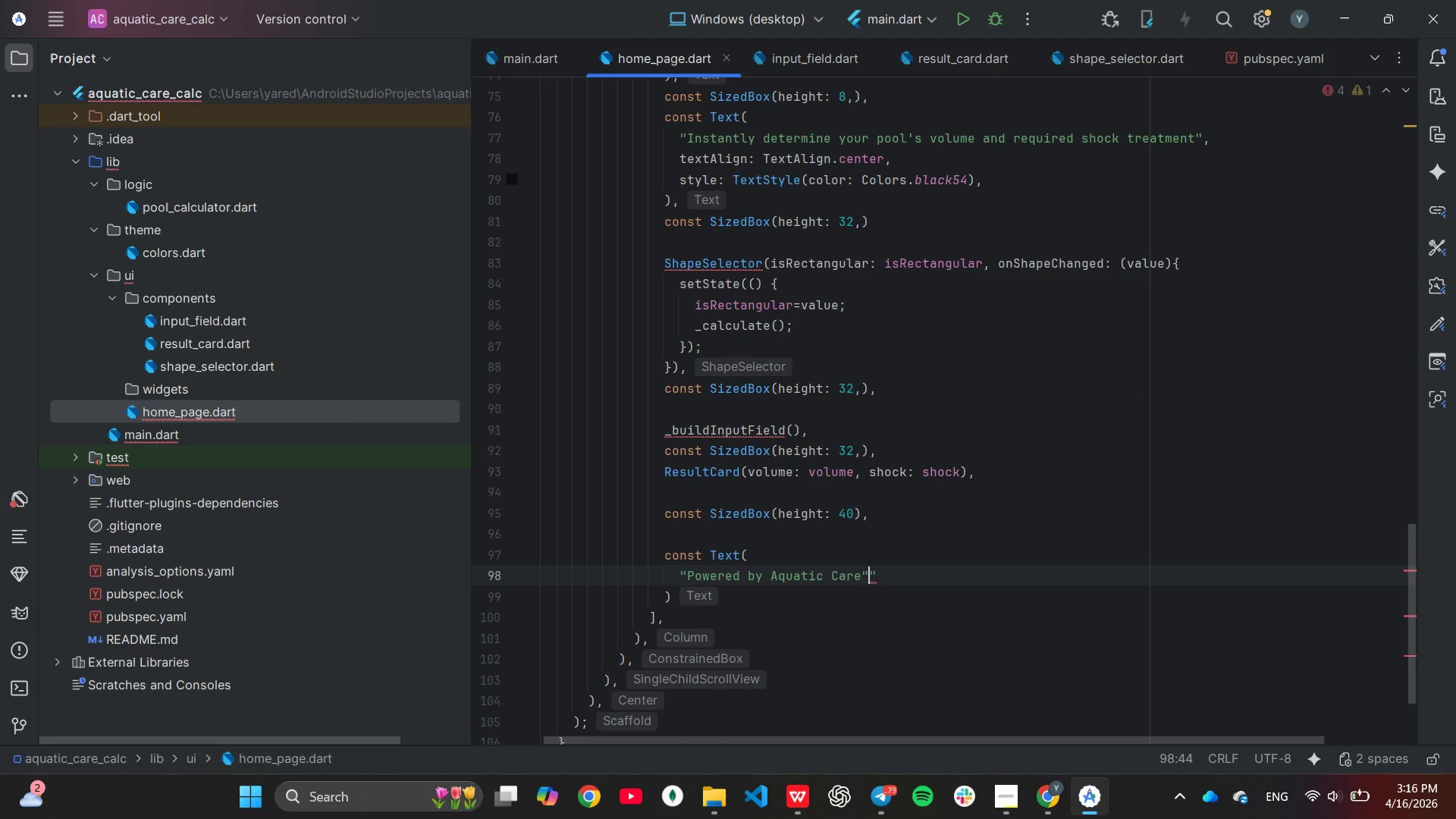 
key(Backspace)
 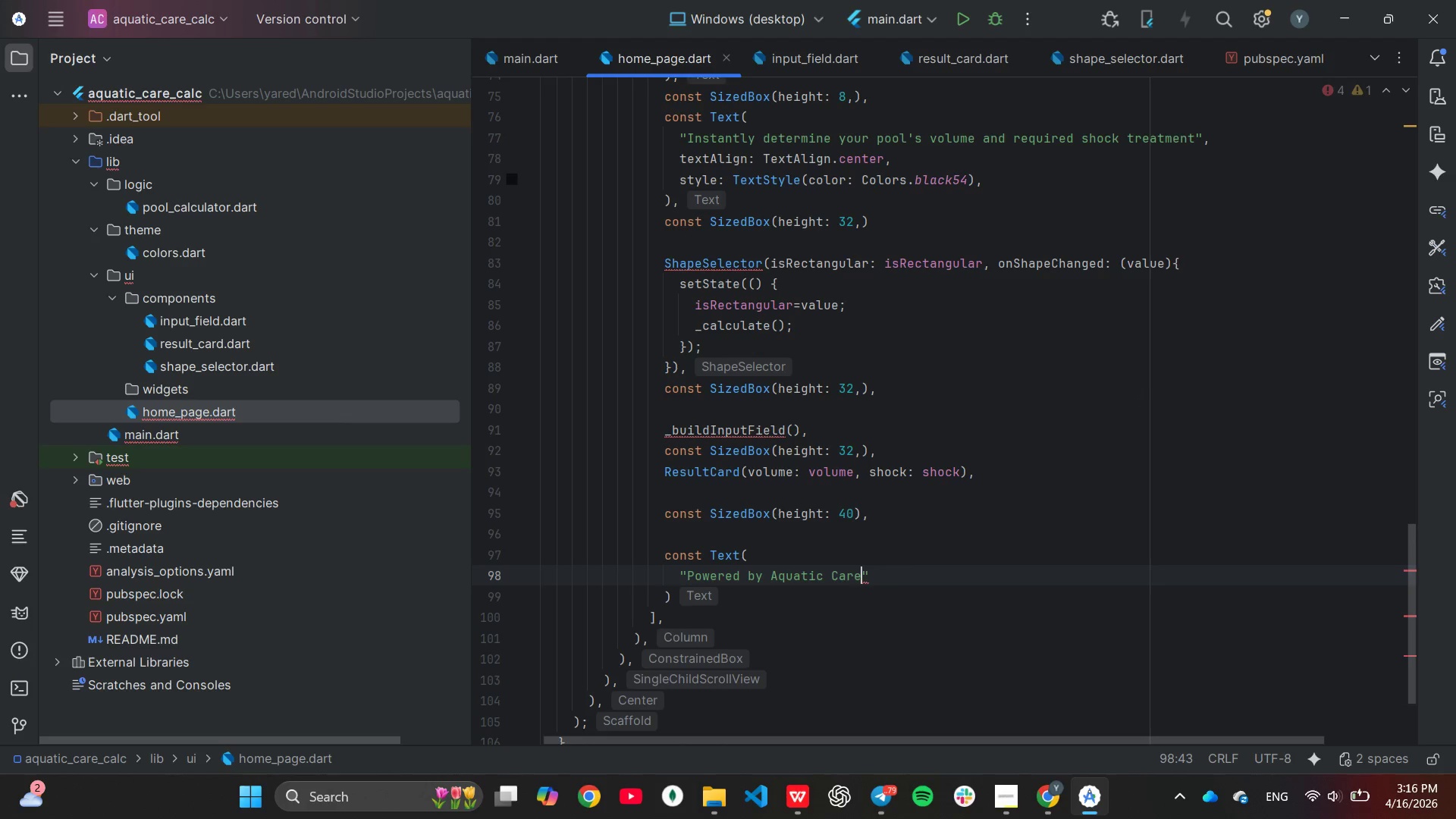 
key(ArrowRight)
 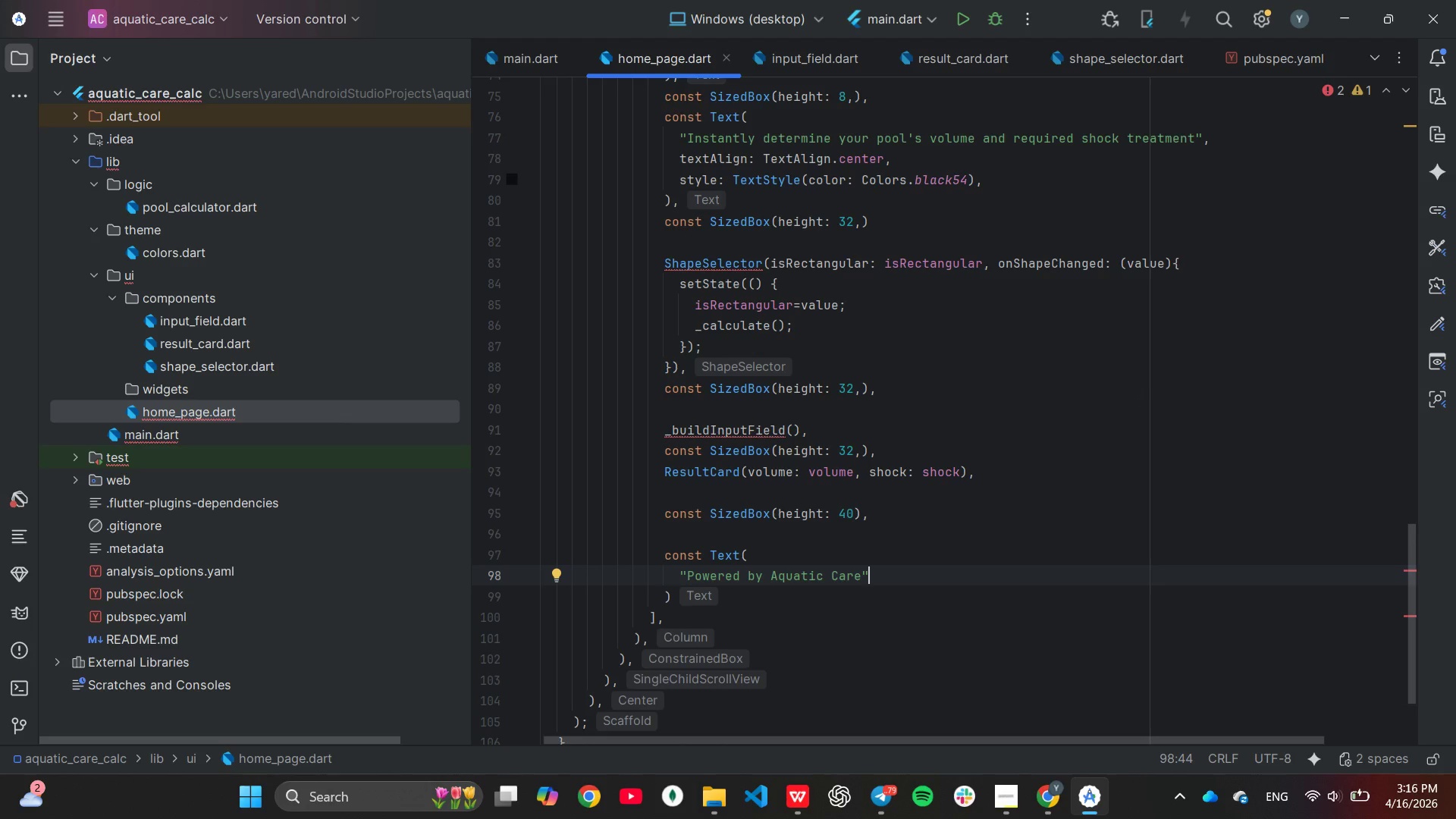 
key(Comma)
 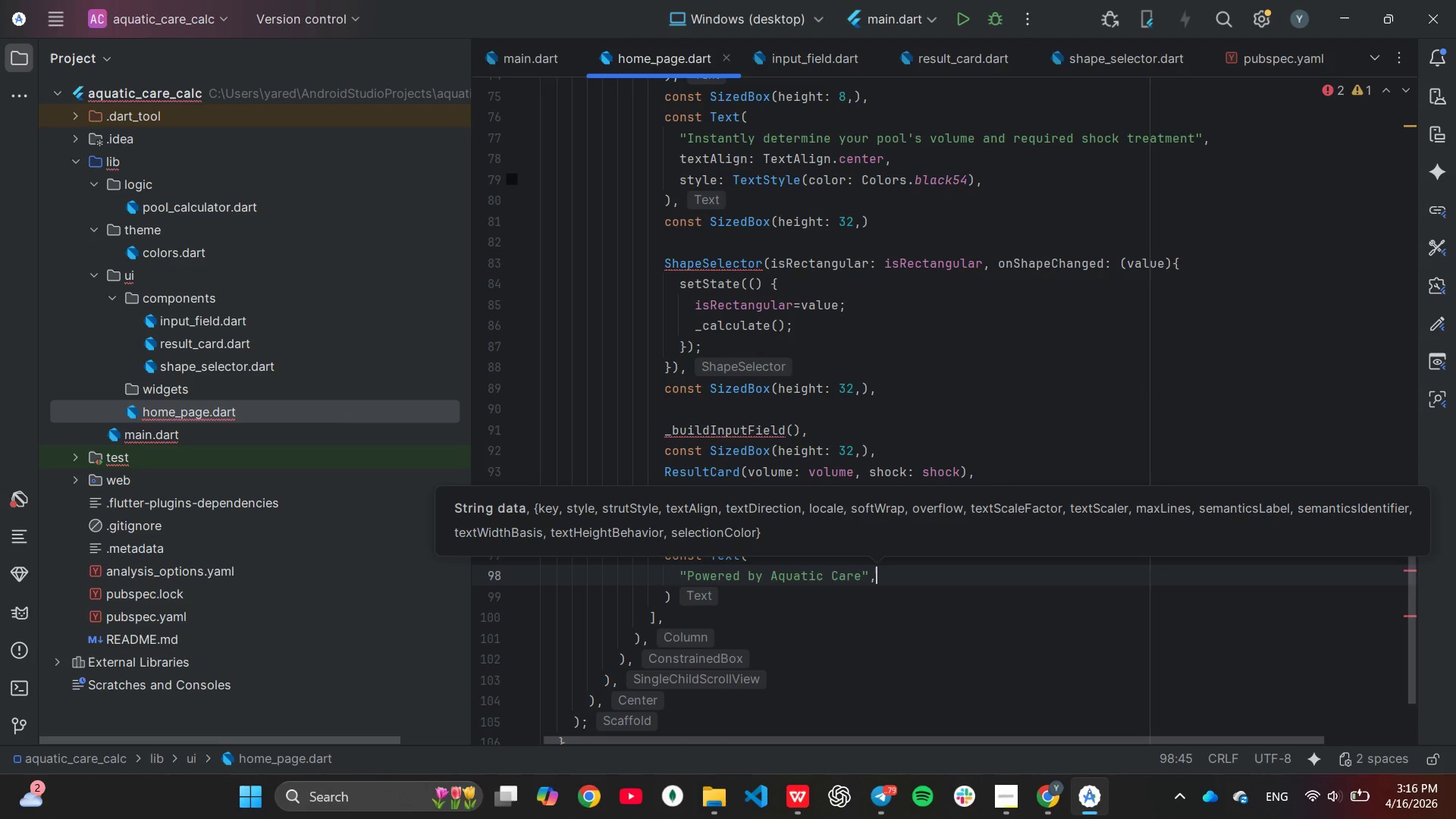 
key(Enter)
 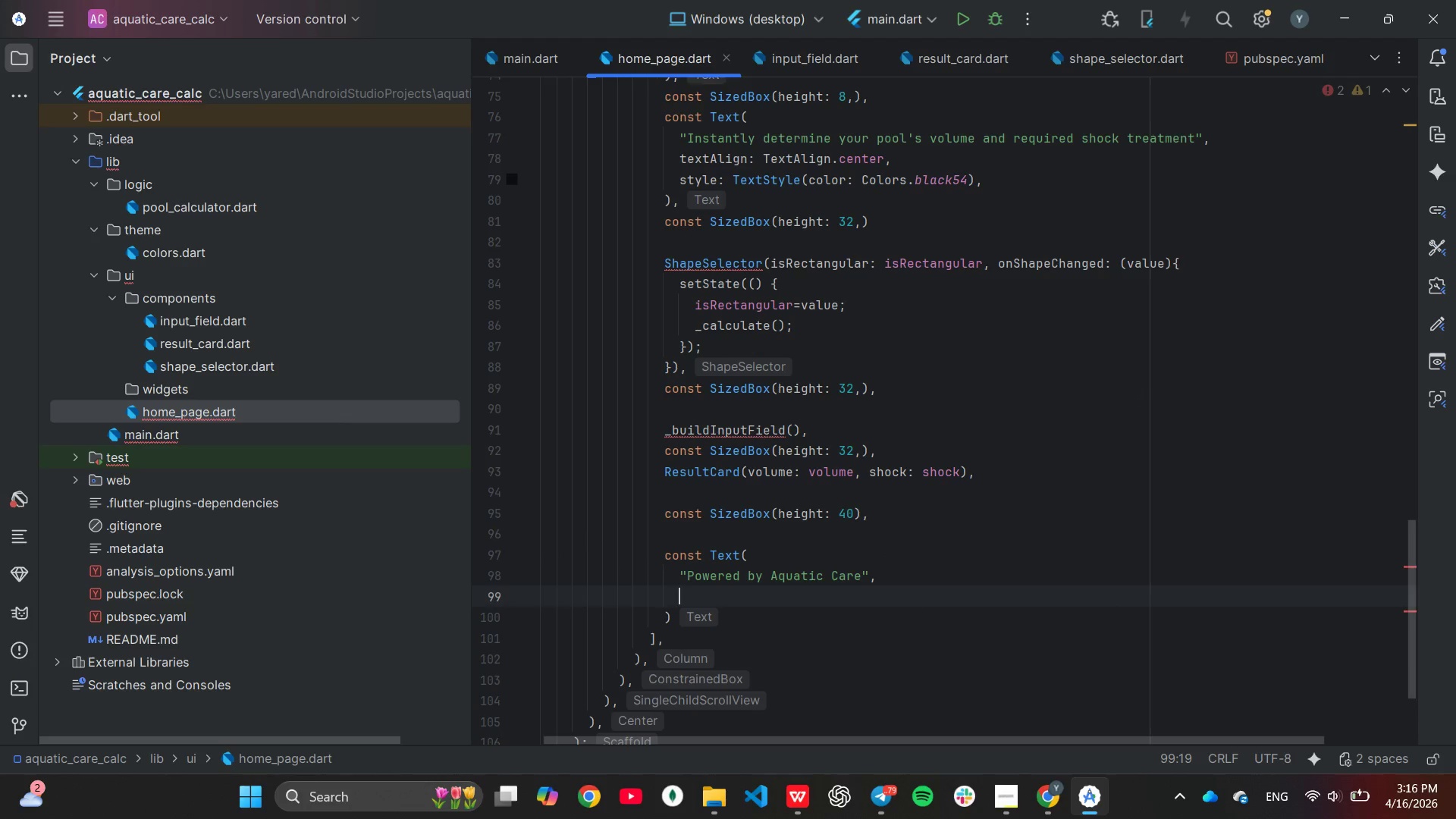 
type(sty)
 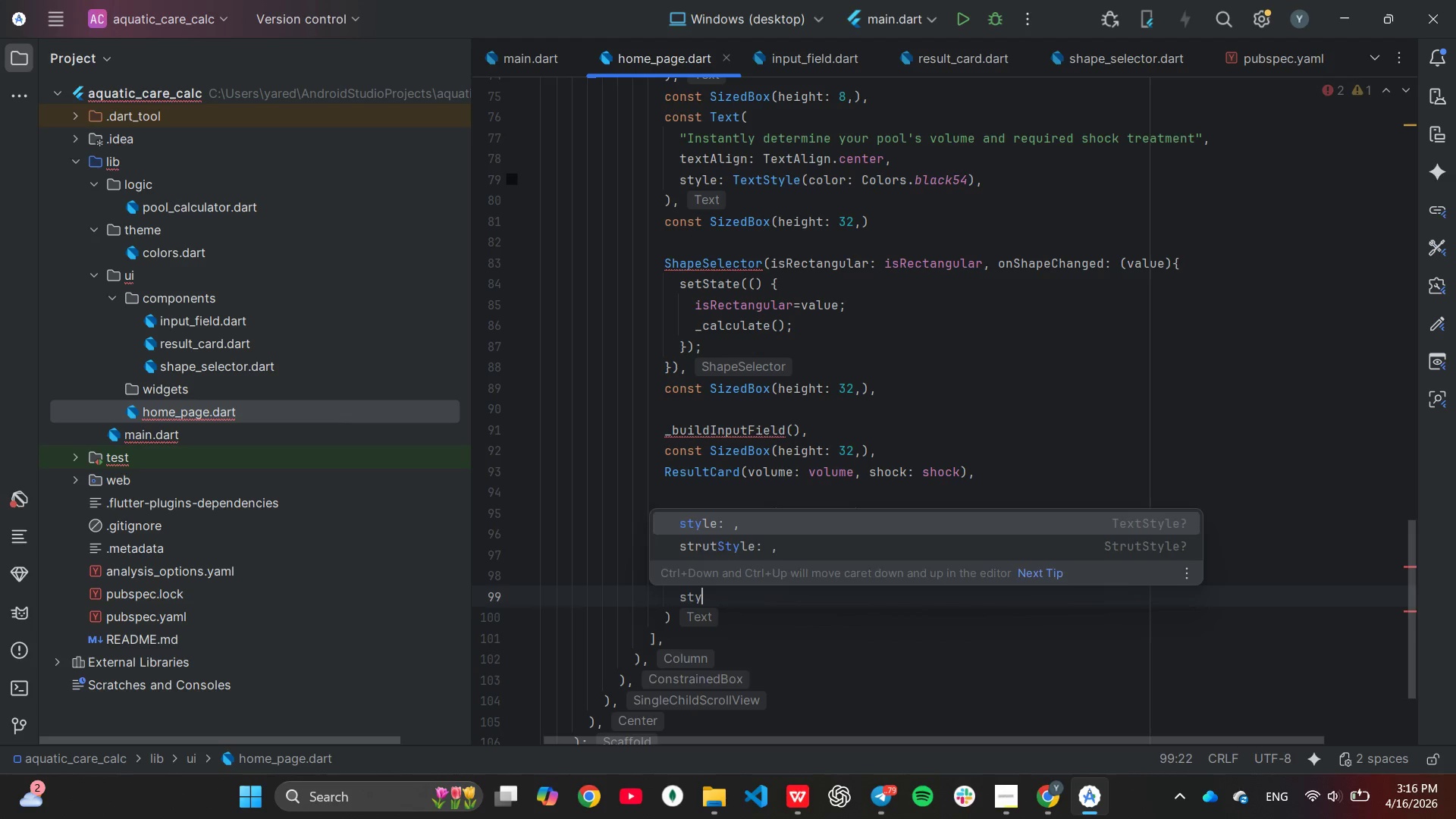 
key(Enter)
 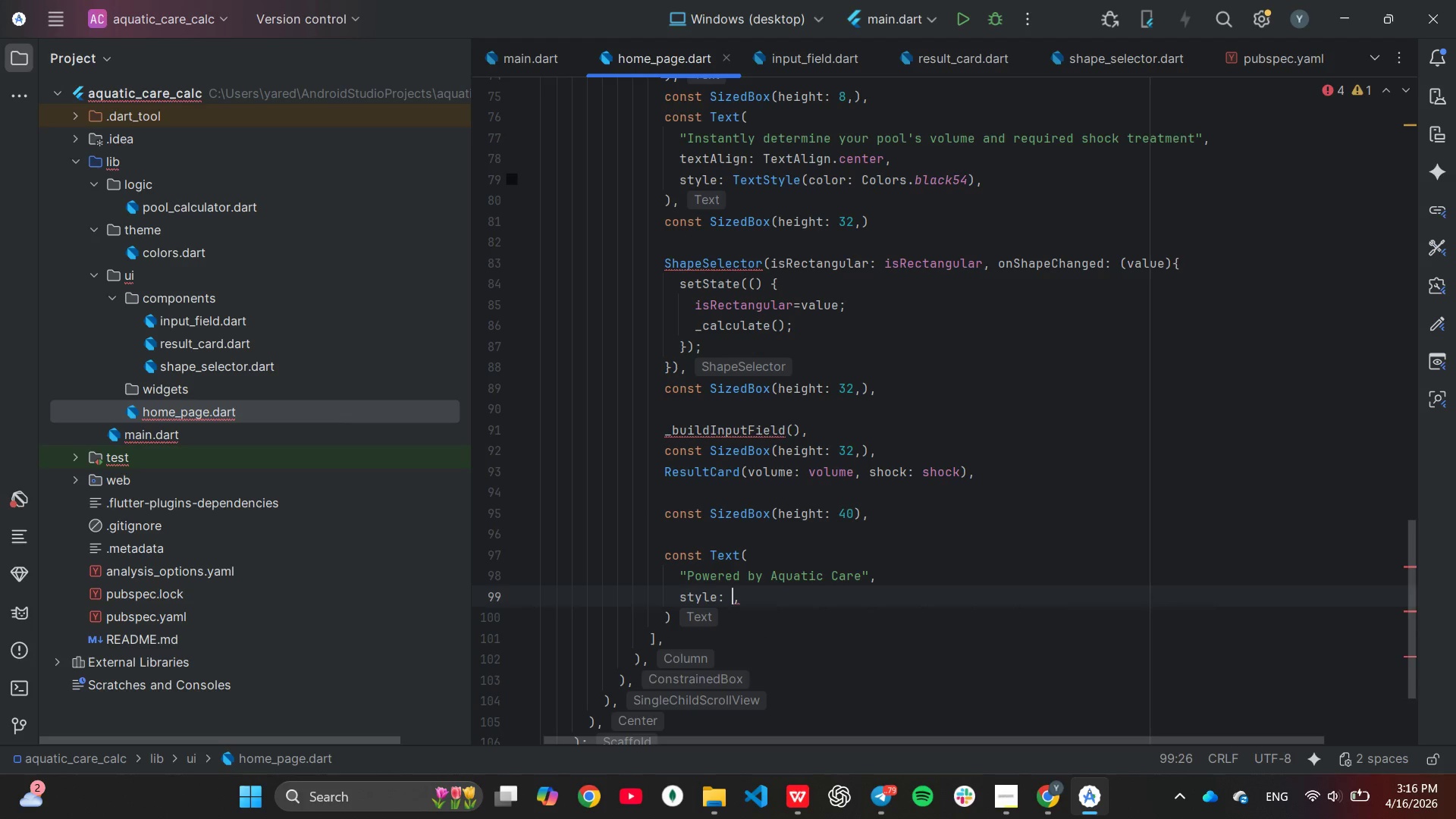 
type(Te)
 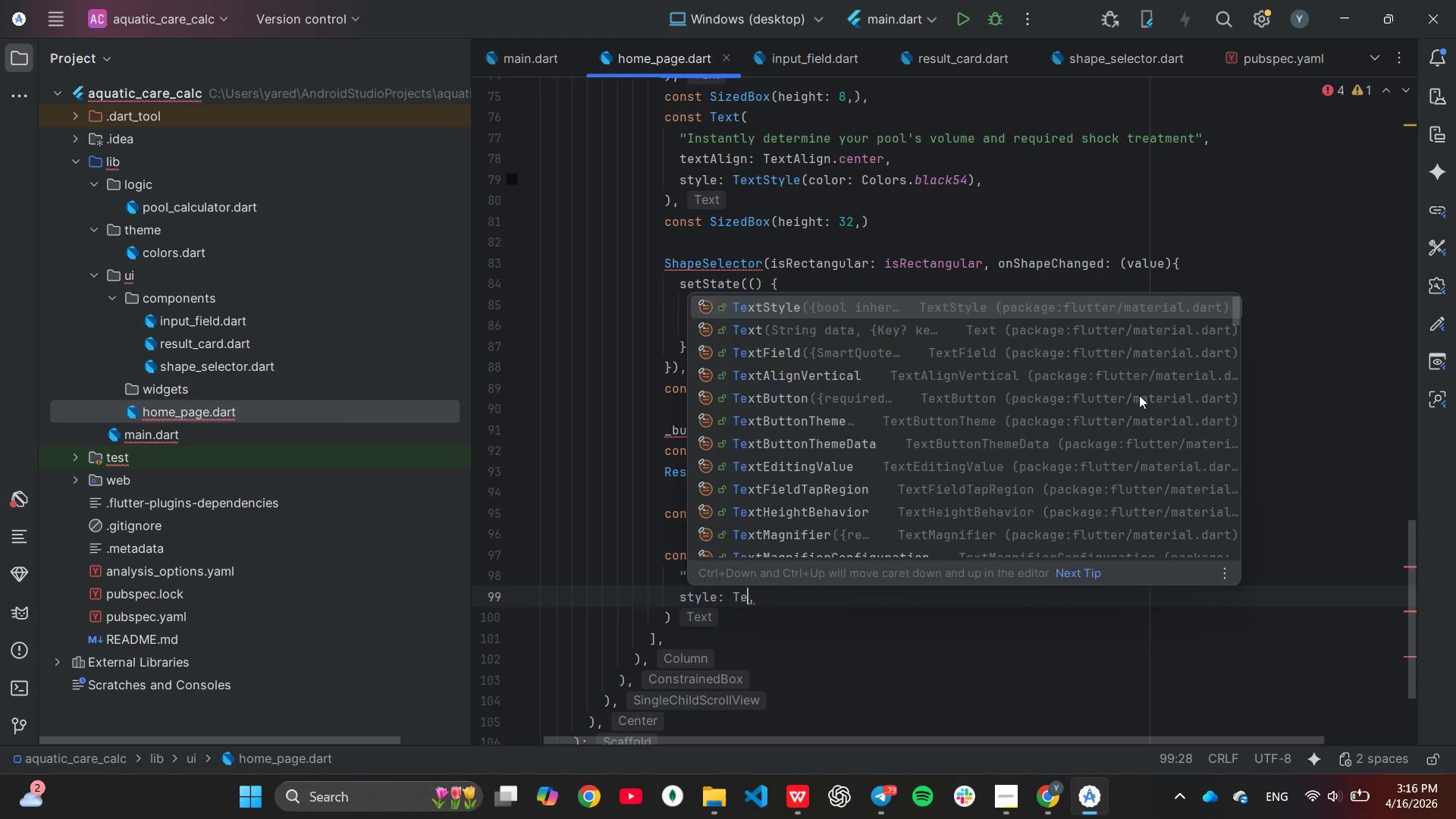 
key(Enter)
 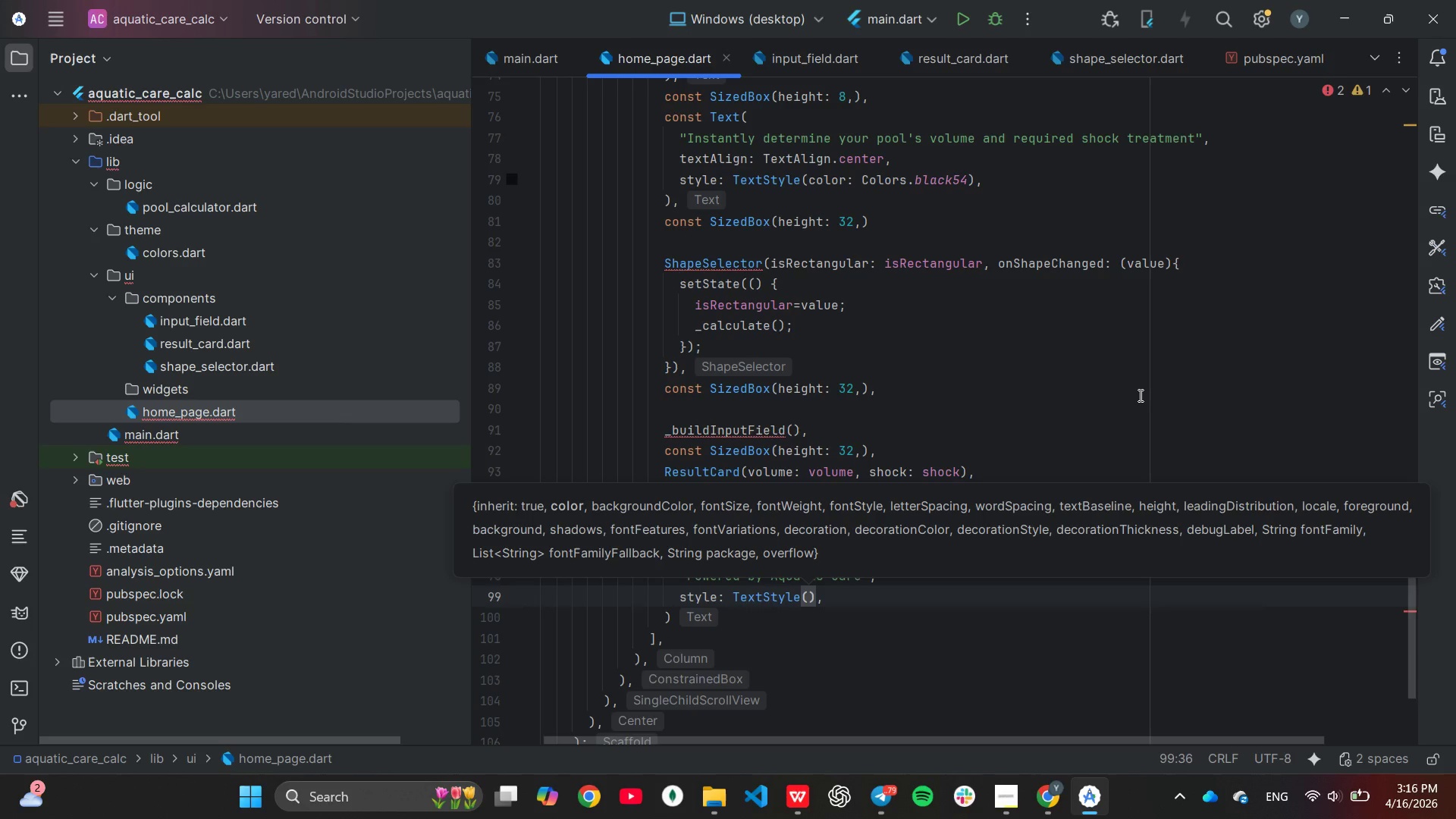 
type(fon)
 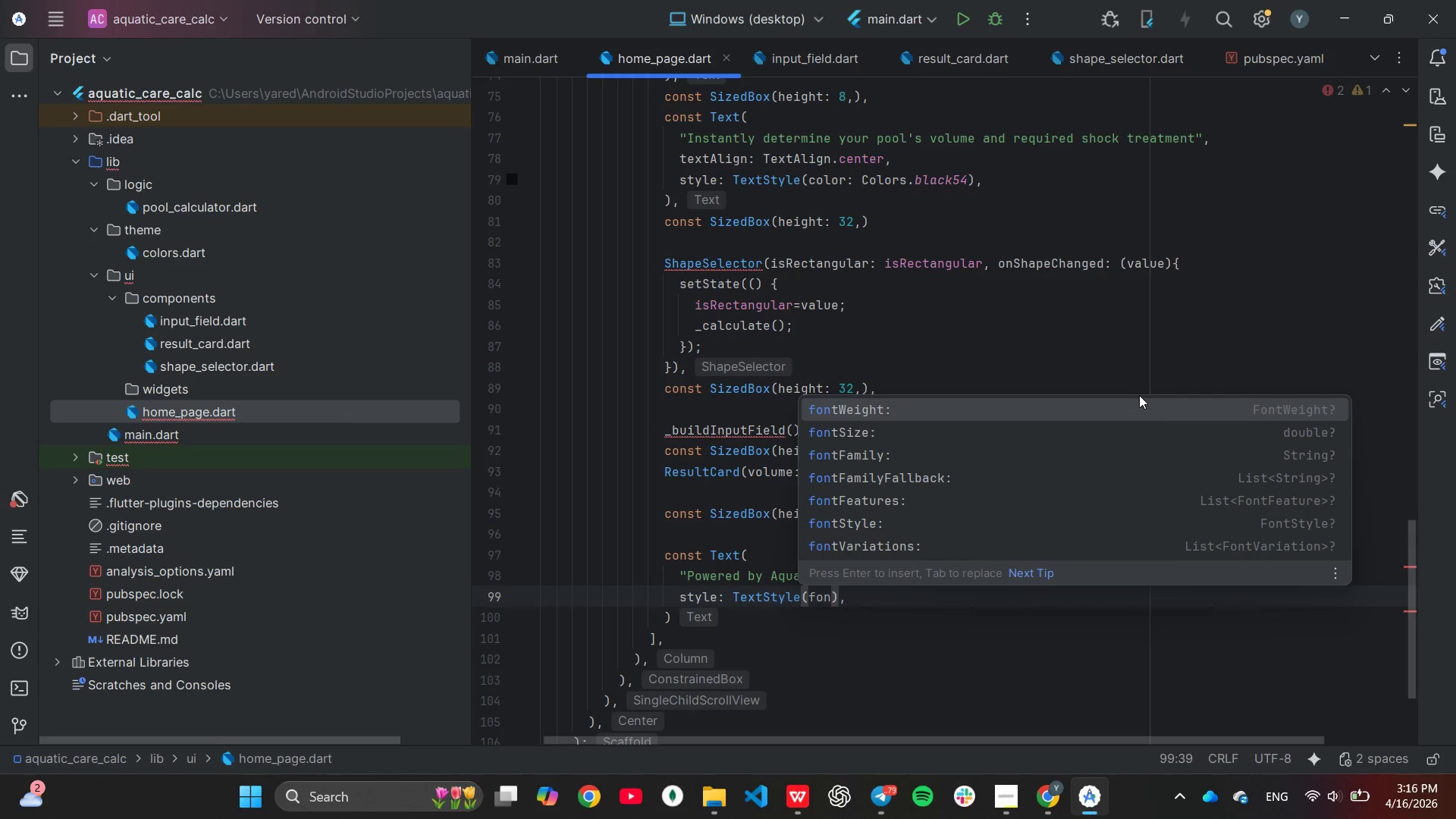 
key(ArrowDown)
 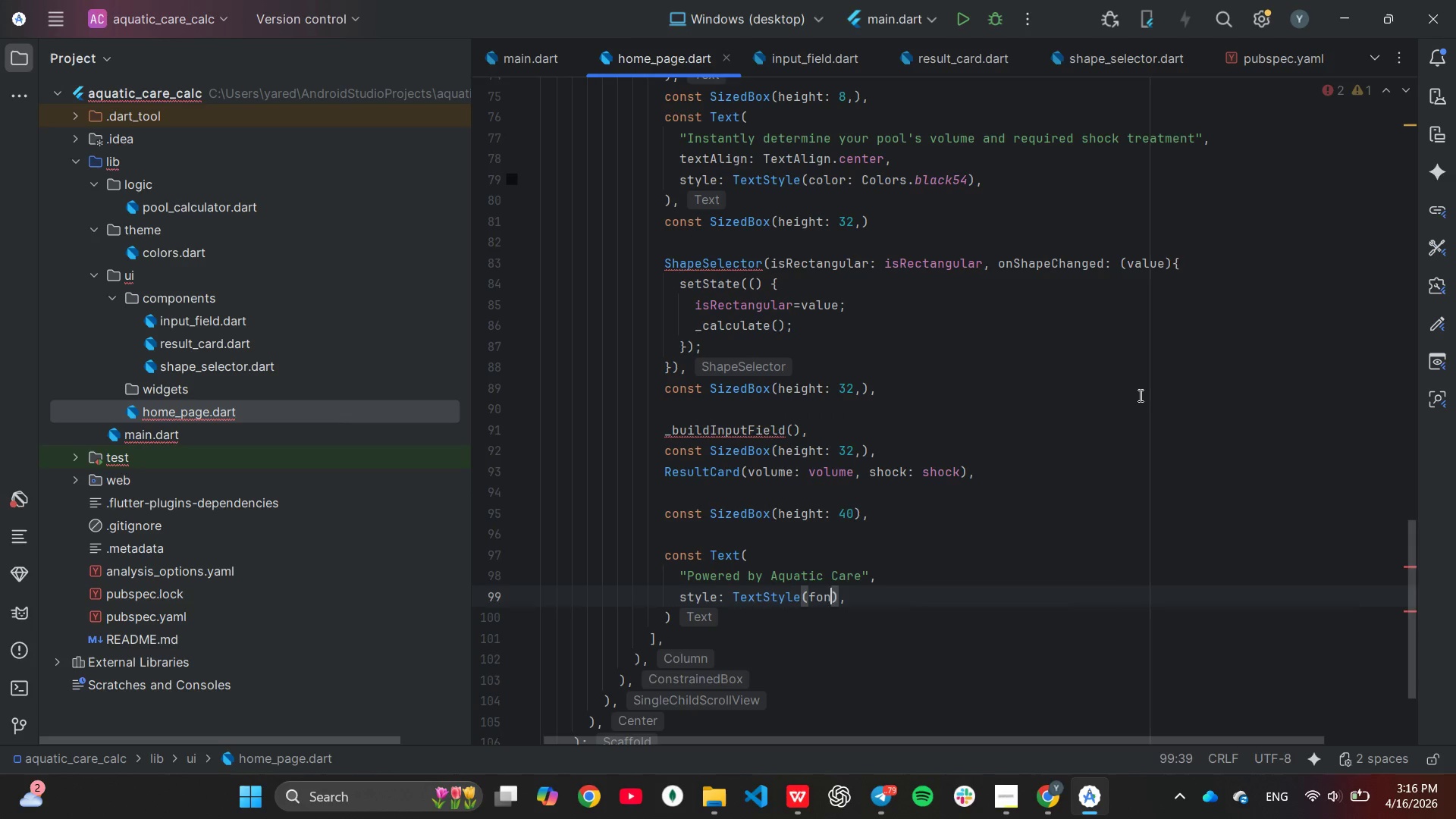 
key(Enter)
 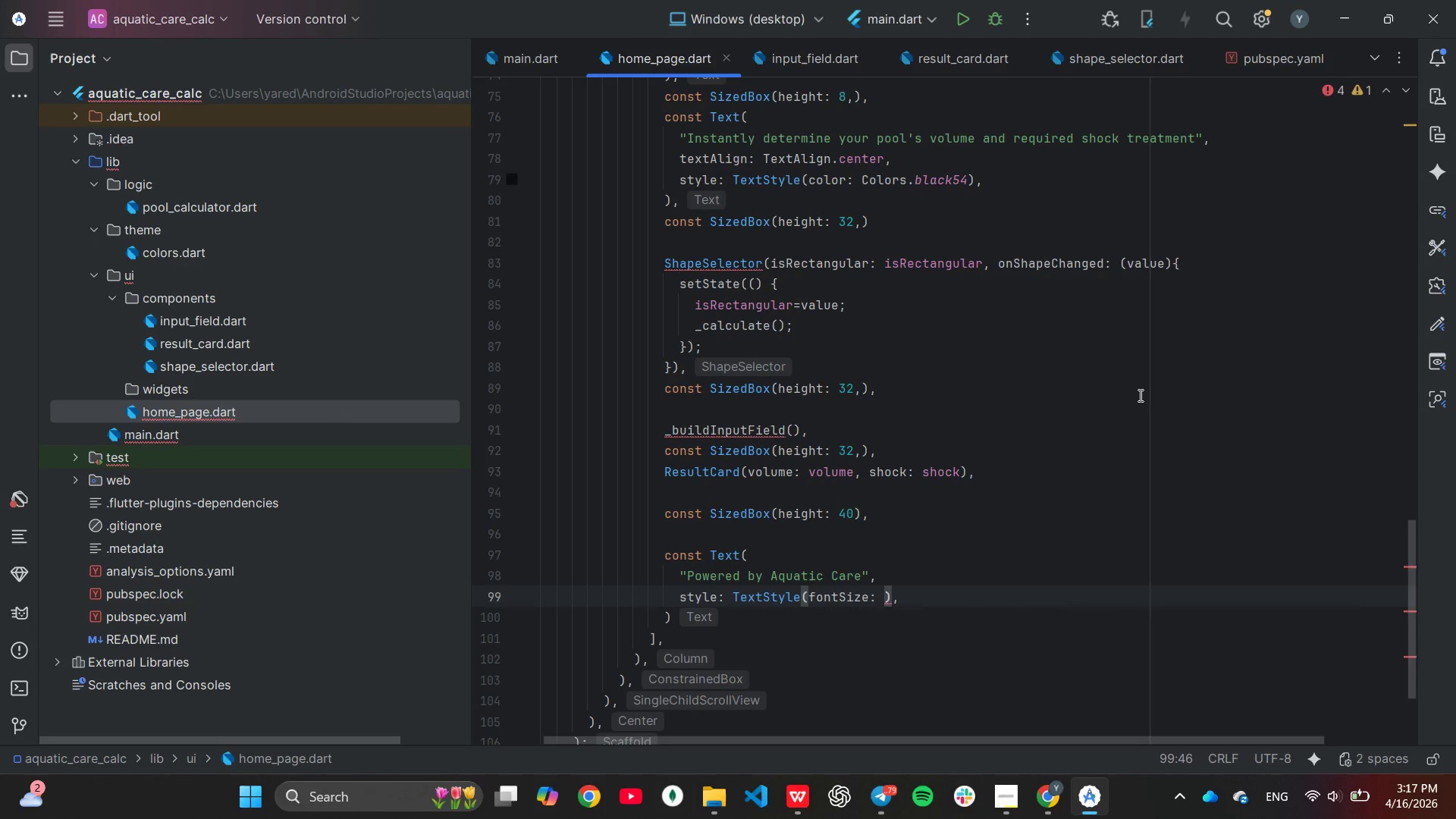 
type(12, col)
 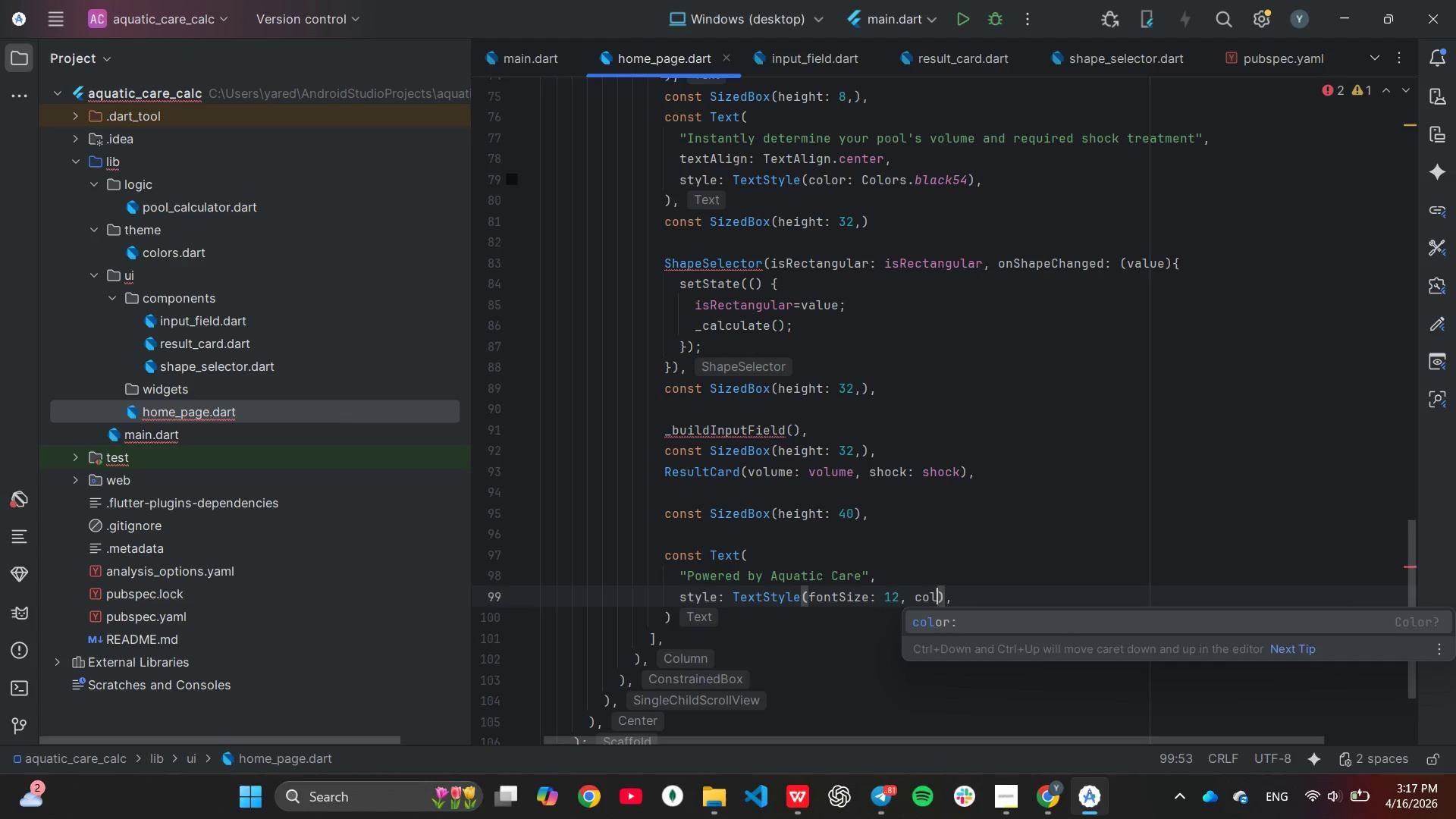 
key(Enter)
 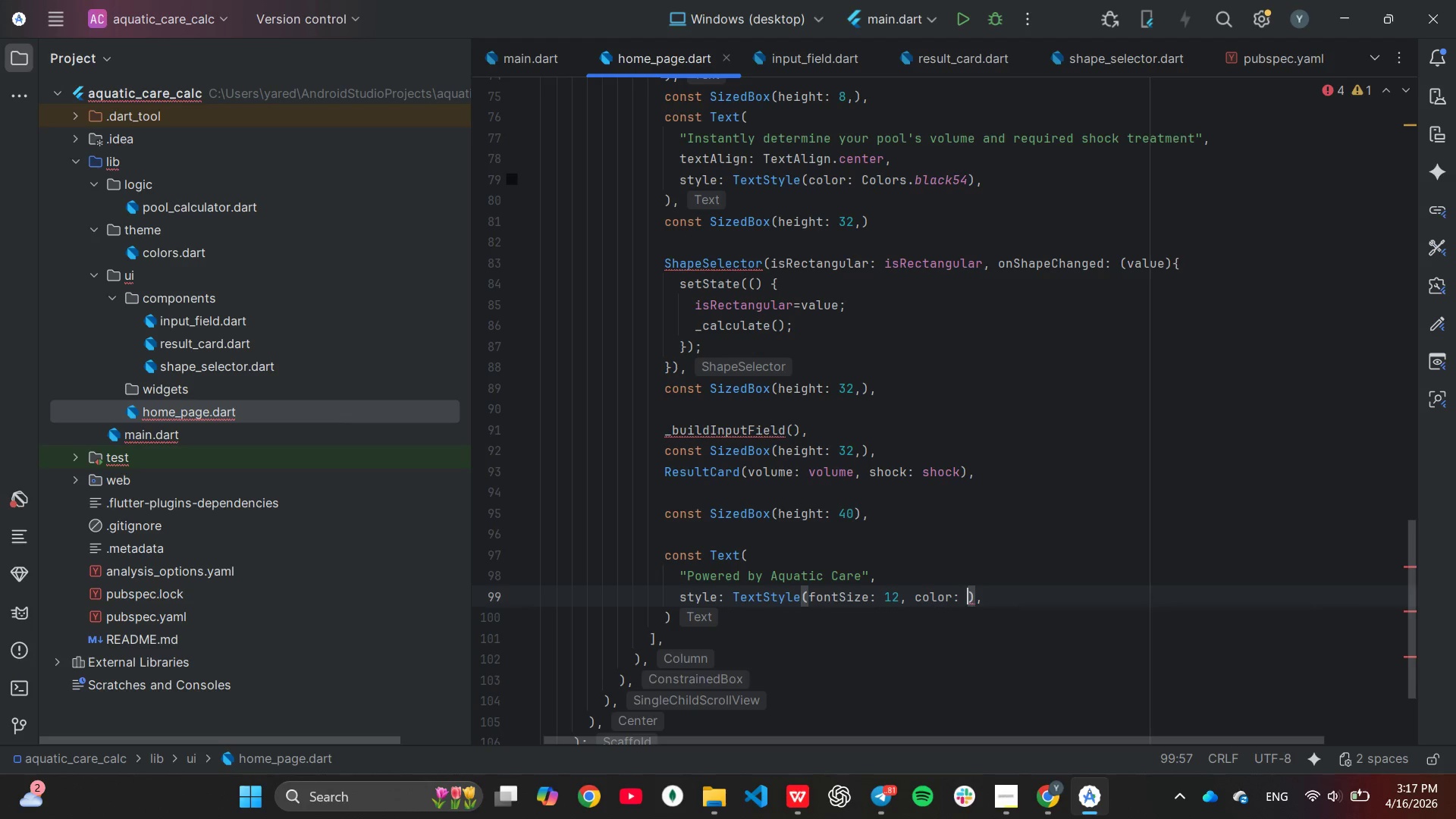 
type(Colors/)
key(Backspace)
type(.)
 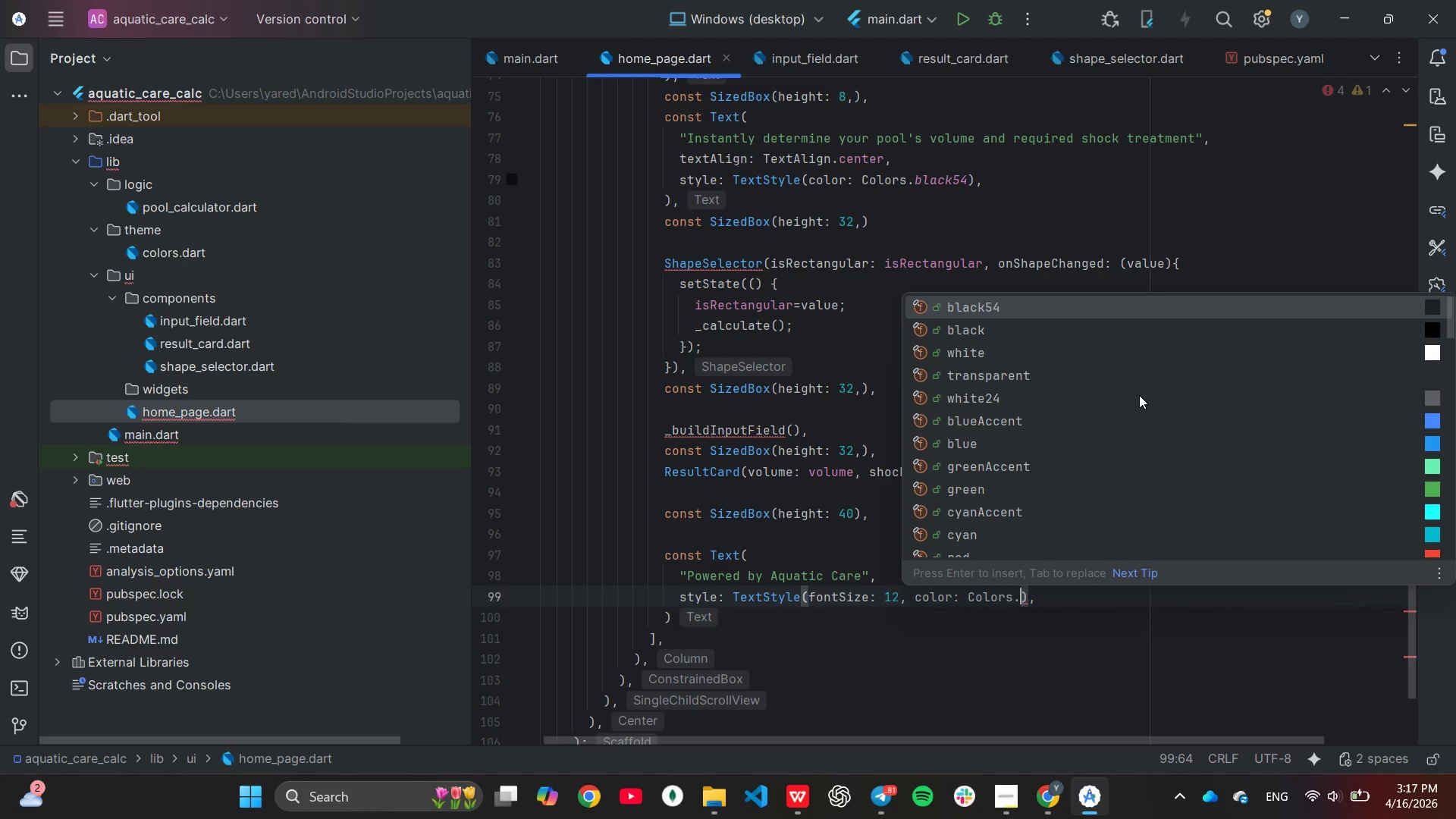 
type(black3)
 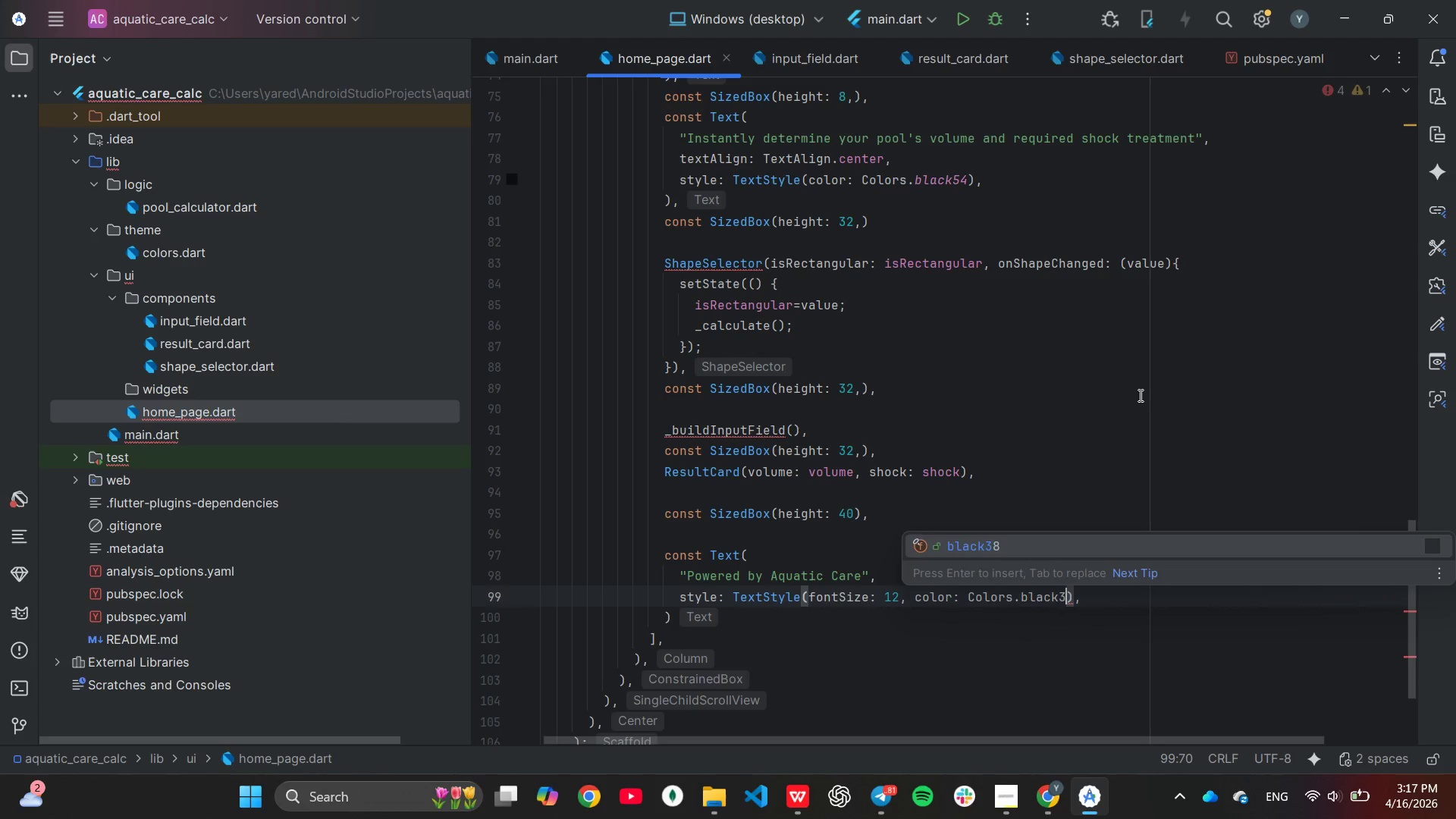 
key(Enter)
 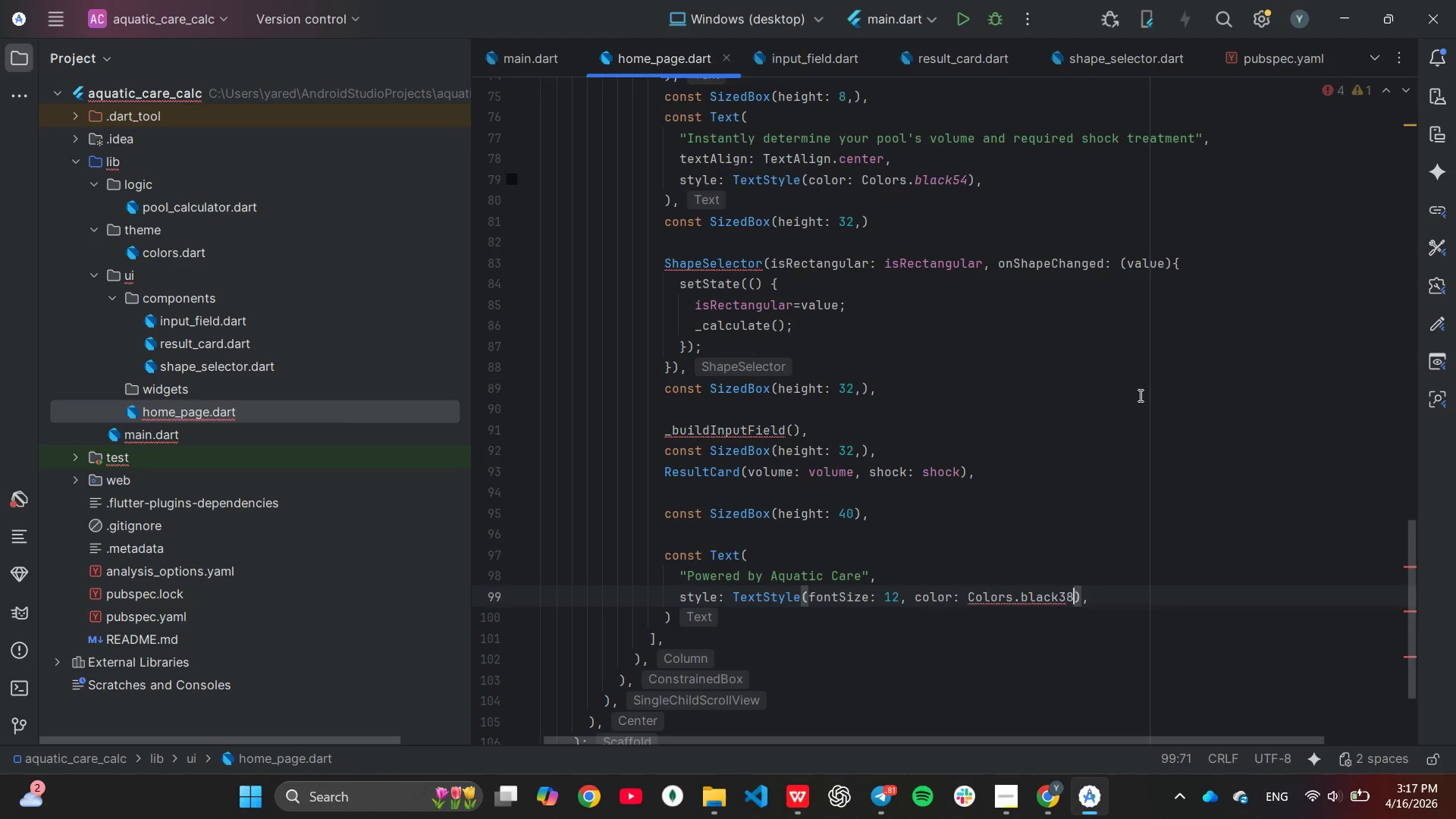 
key(ArrowRight)
 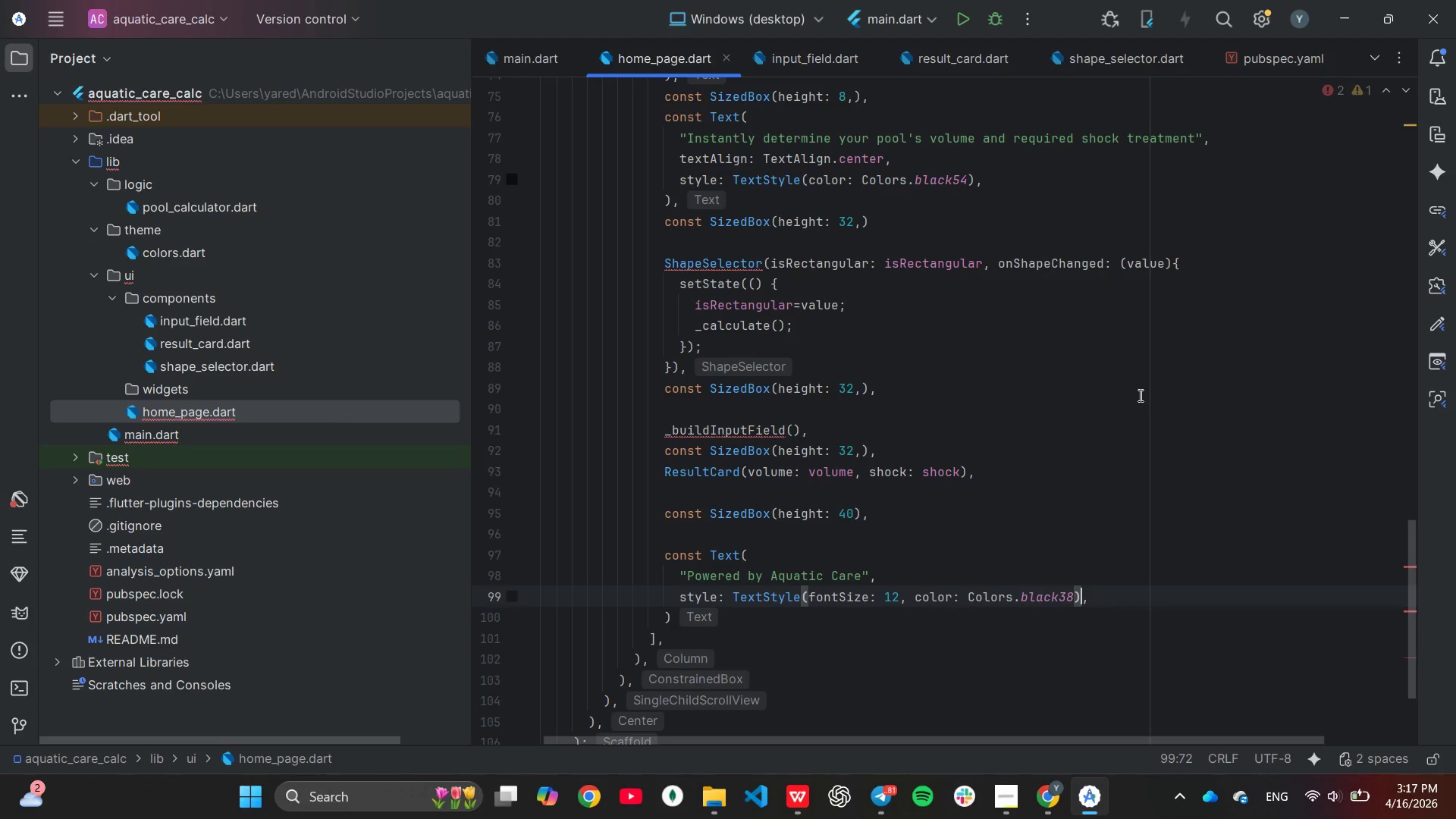 
key(ArrowRight)
 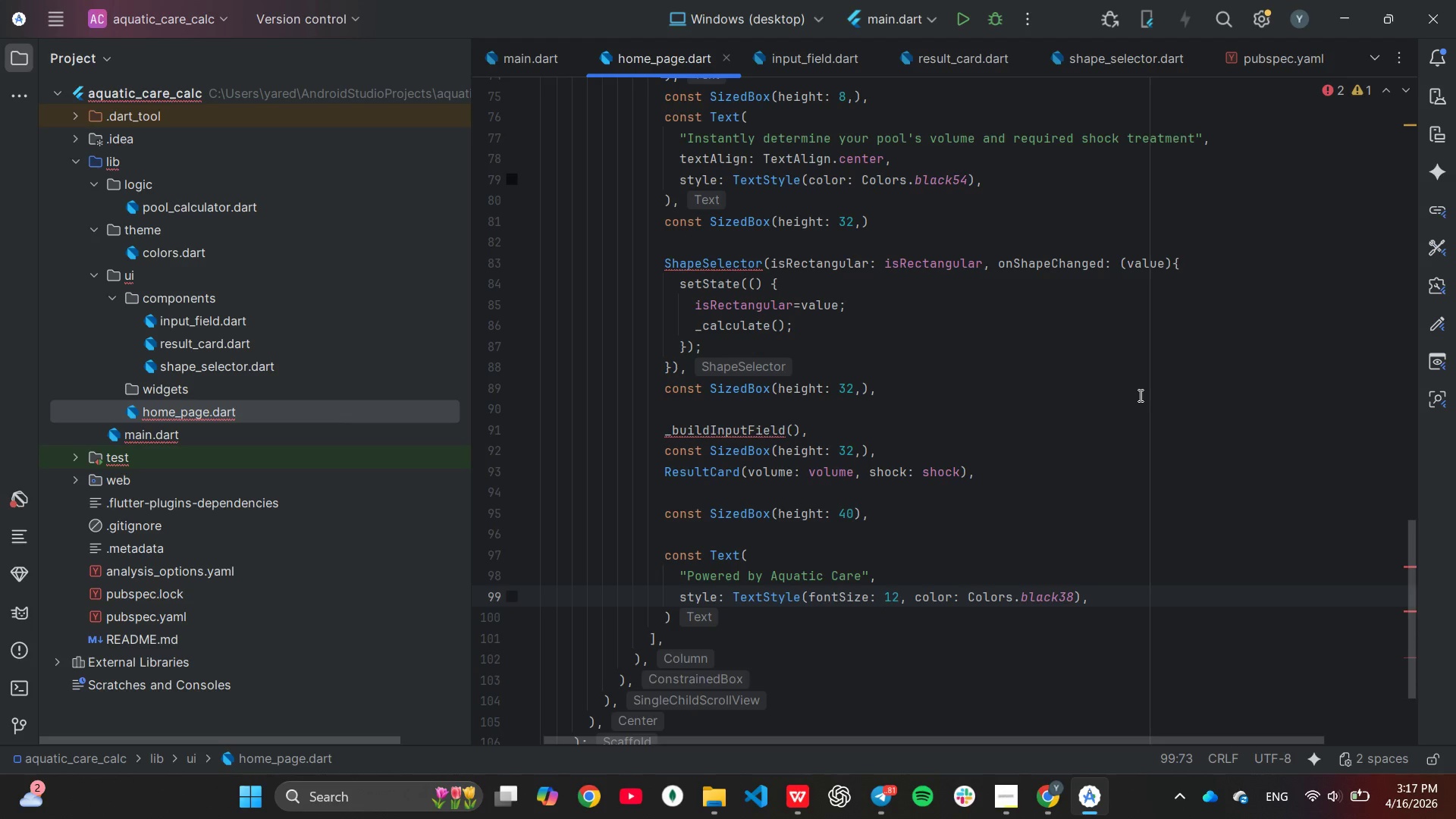 
scroll: coordinate [1056, 251], scroll_direction: down, amount: 3.0
 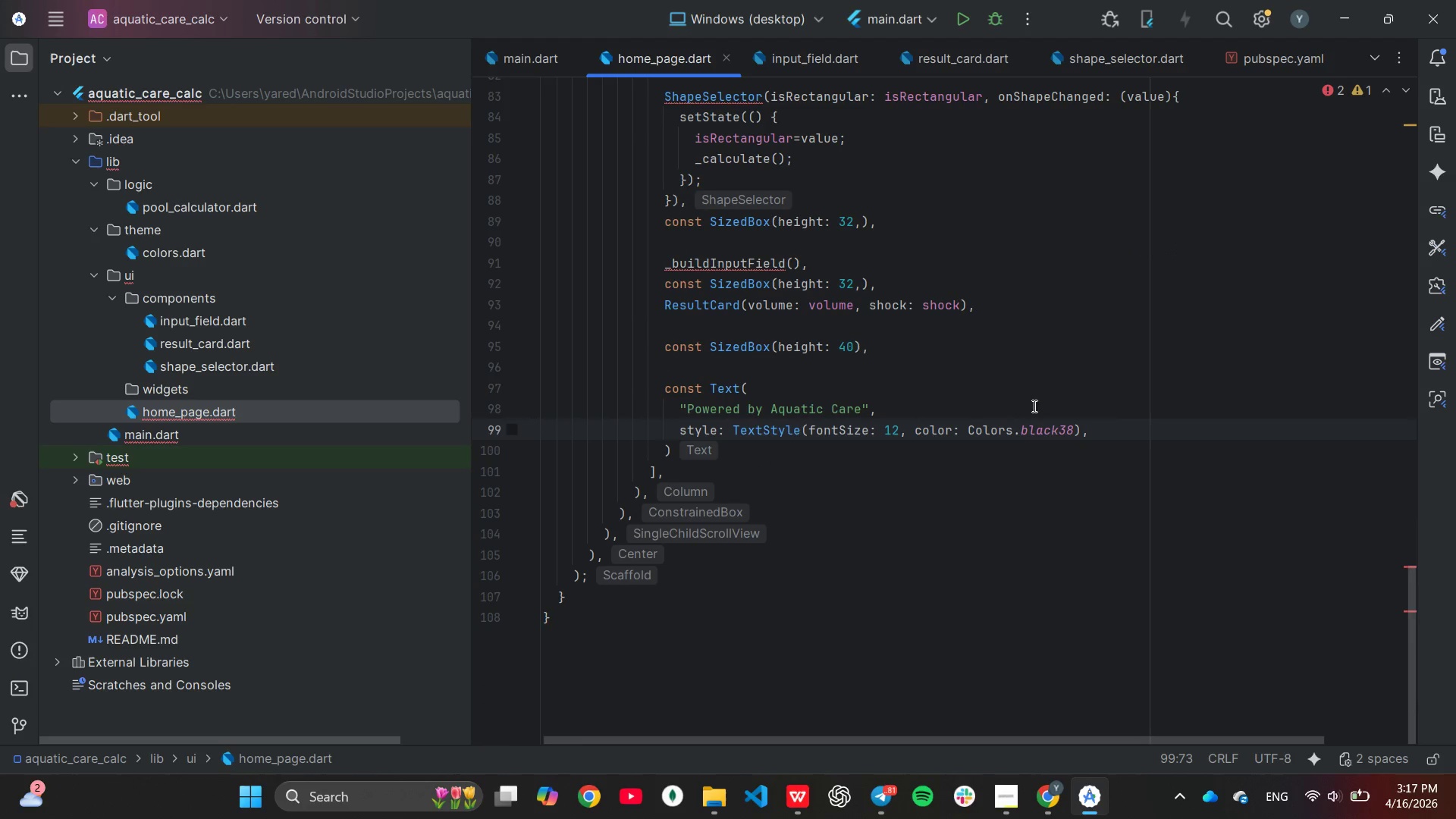 
wait(9.22)
 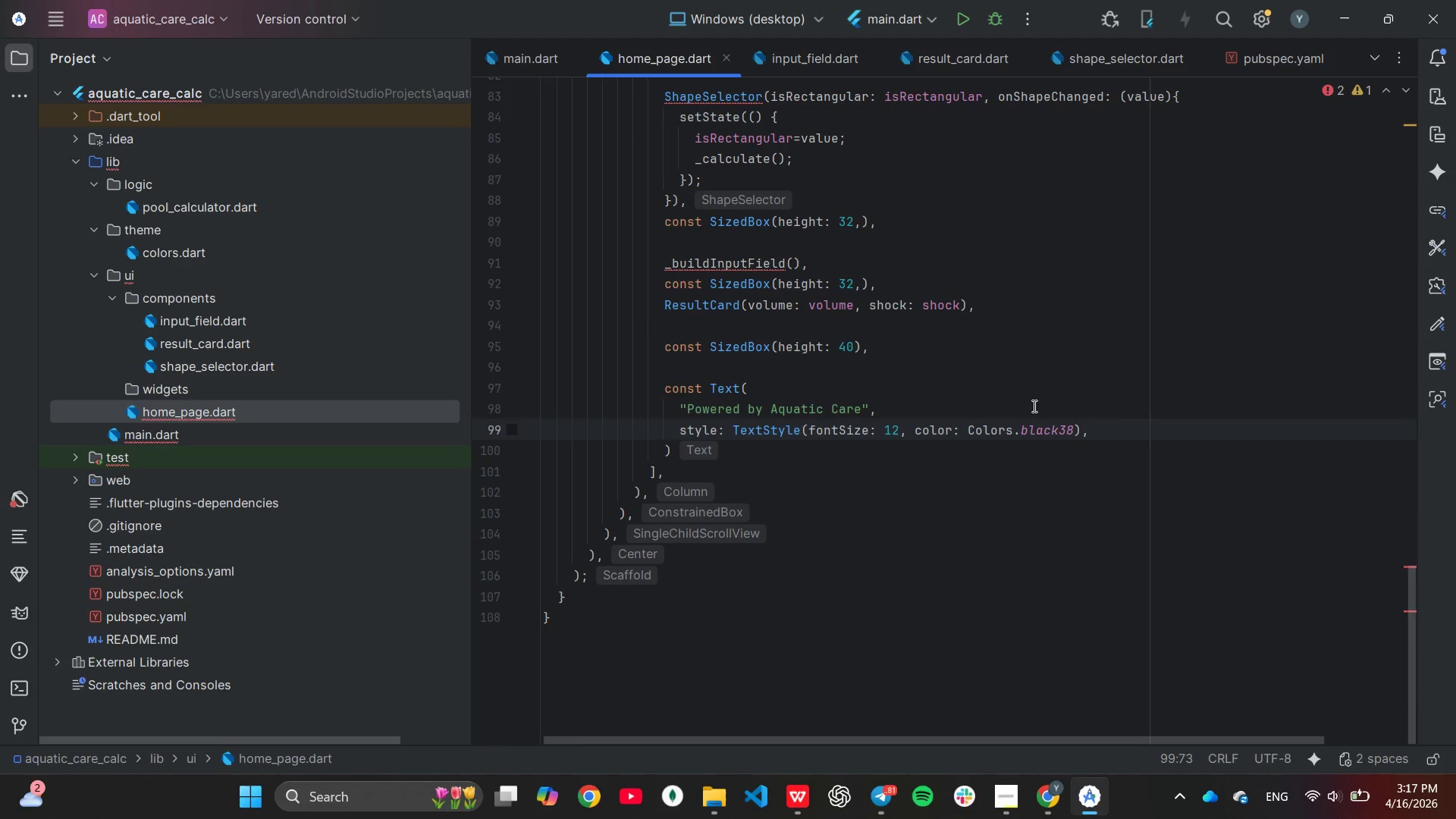 
left_click([880, 589])
 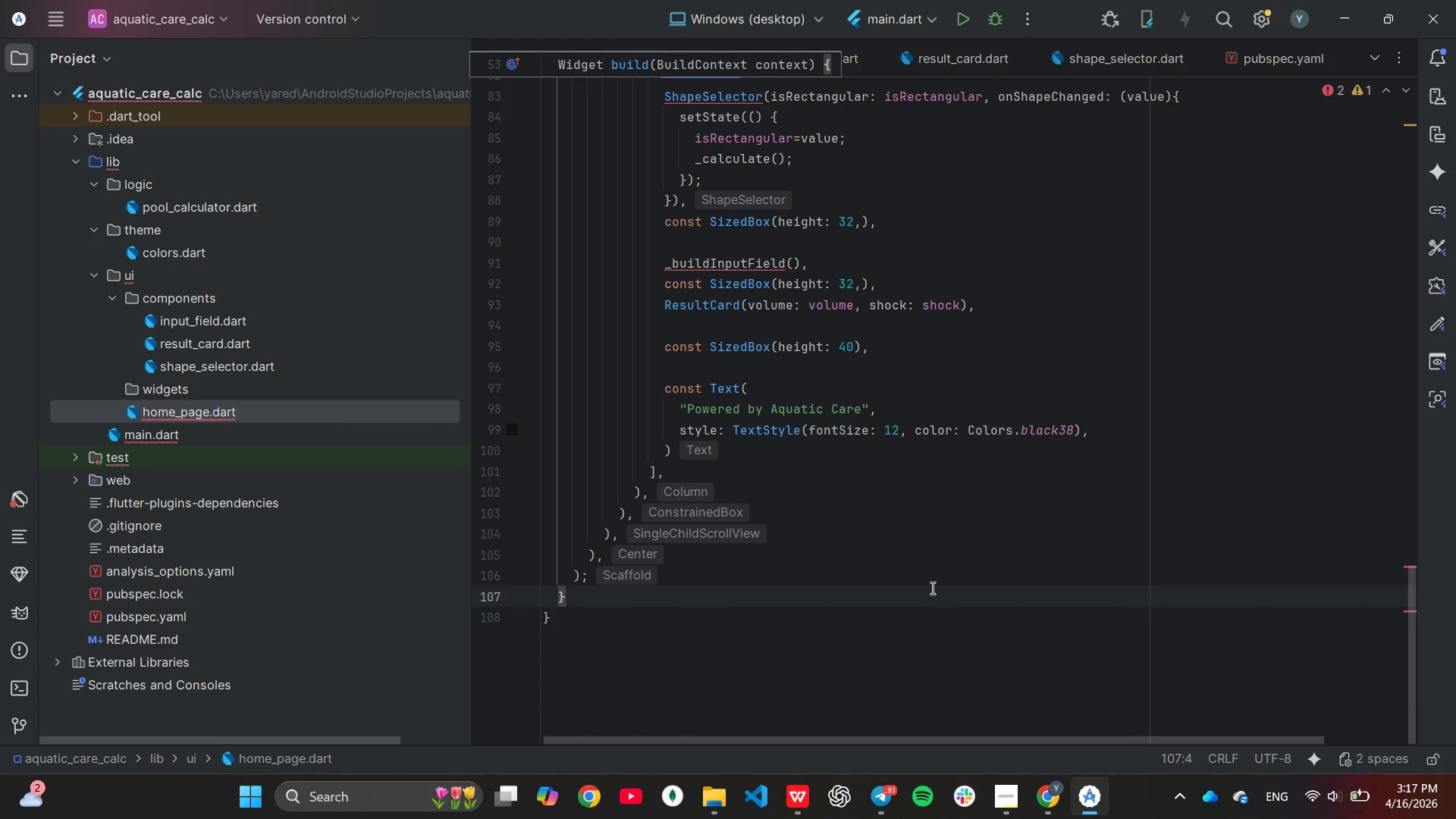 
key(Enter)
 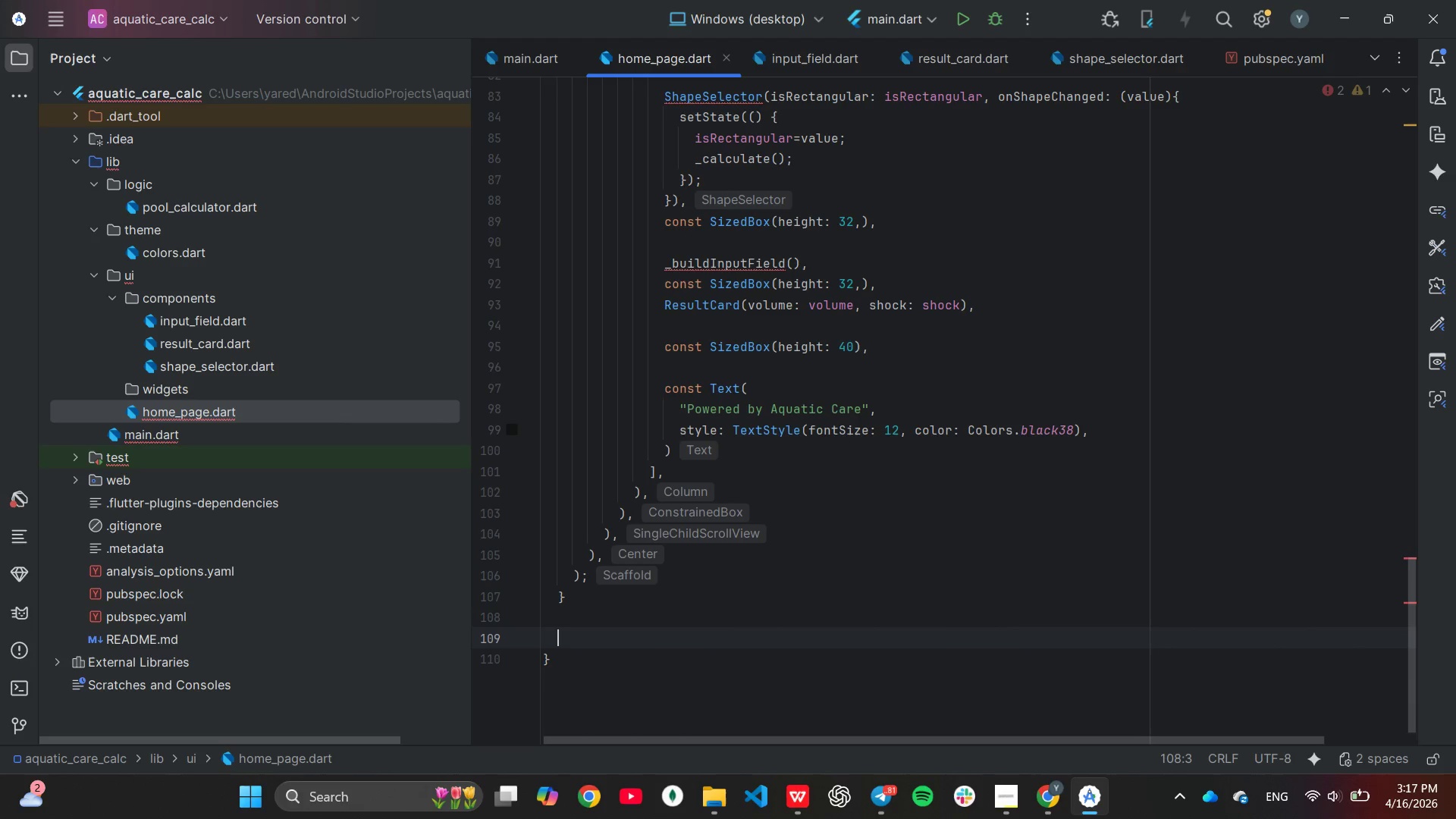 
key(Enter)
 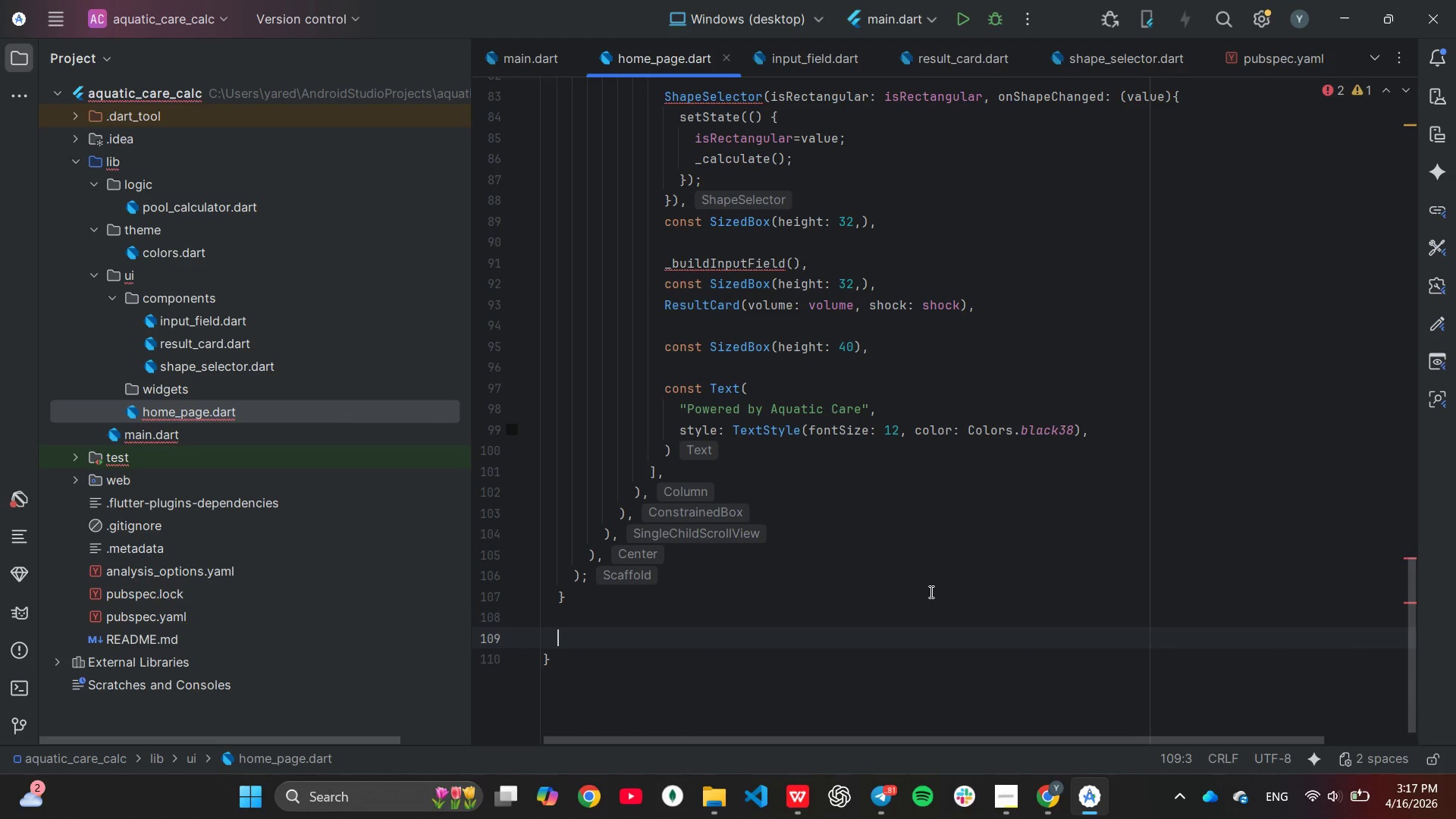 
wait(6.25)
 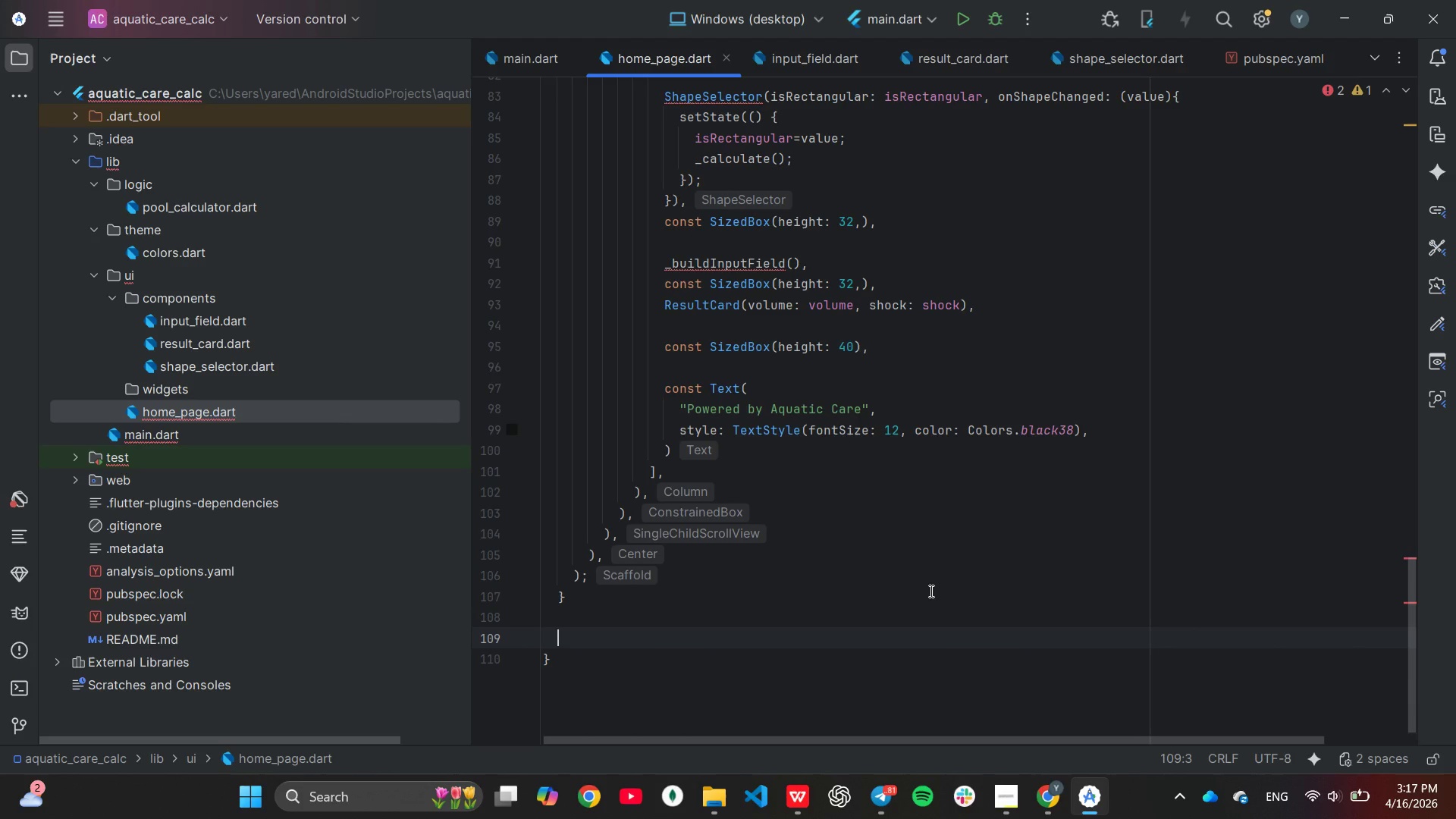 
key(Control+ControlLeft)
 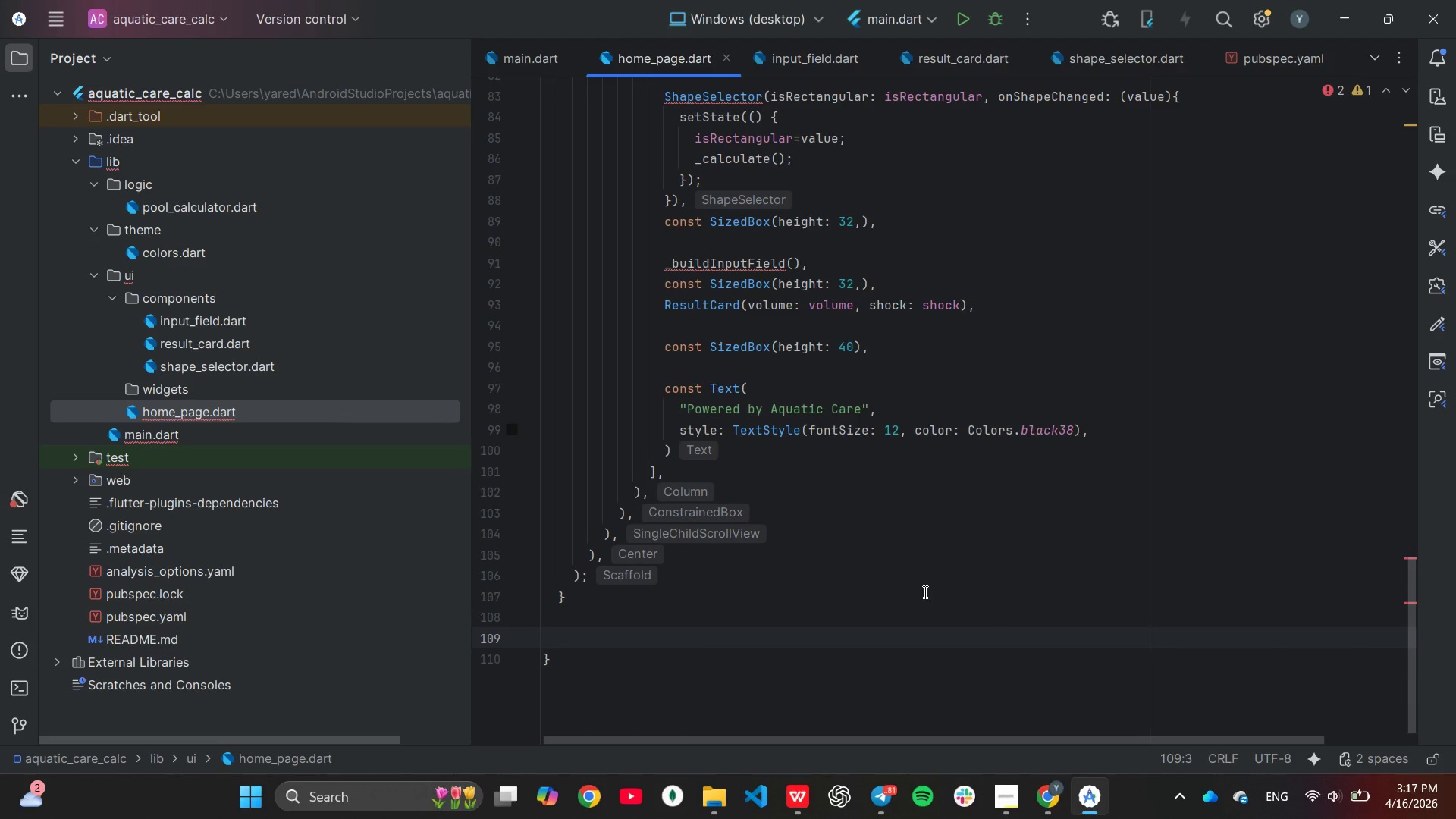 
type(Widg)
 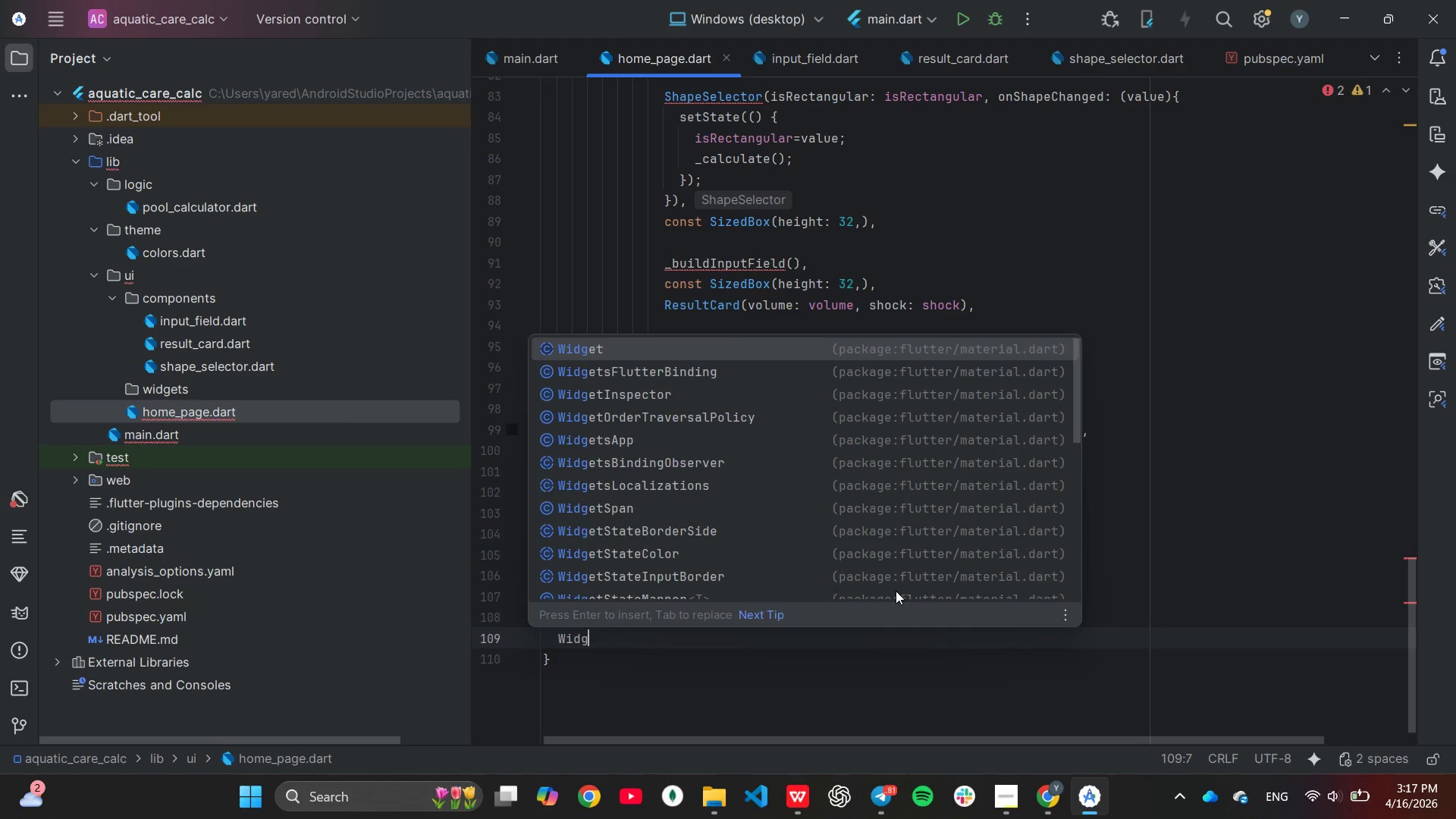 
key(Enter)
 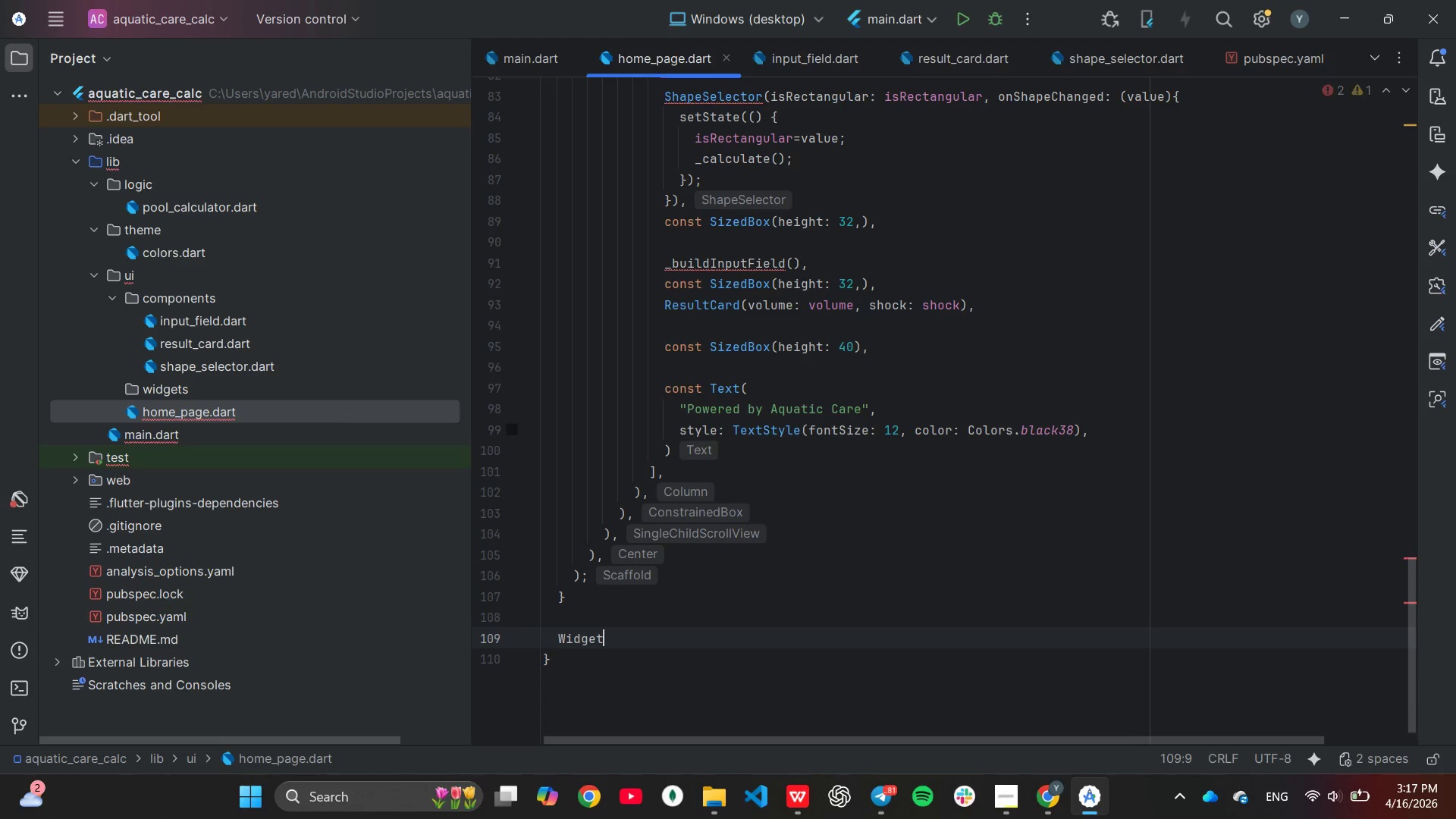 
key(Space)
 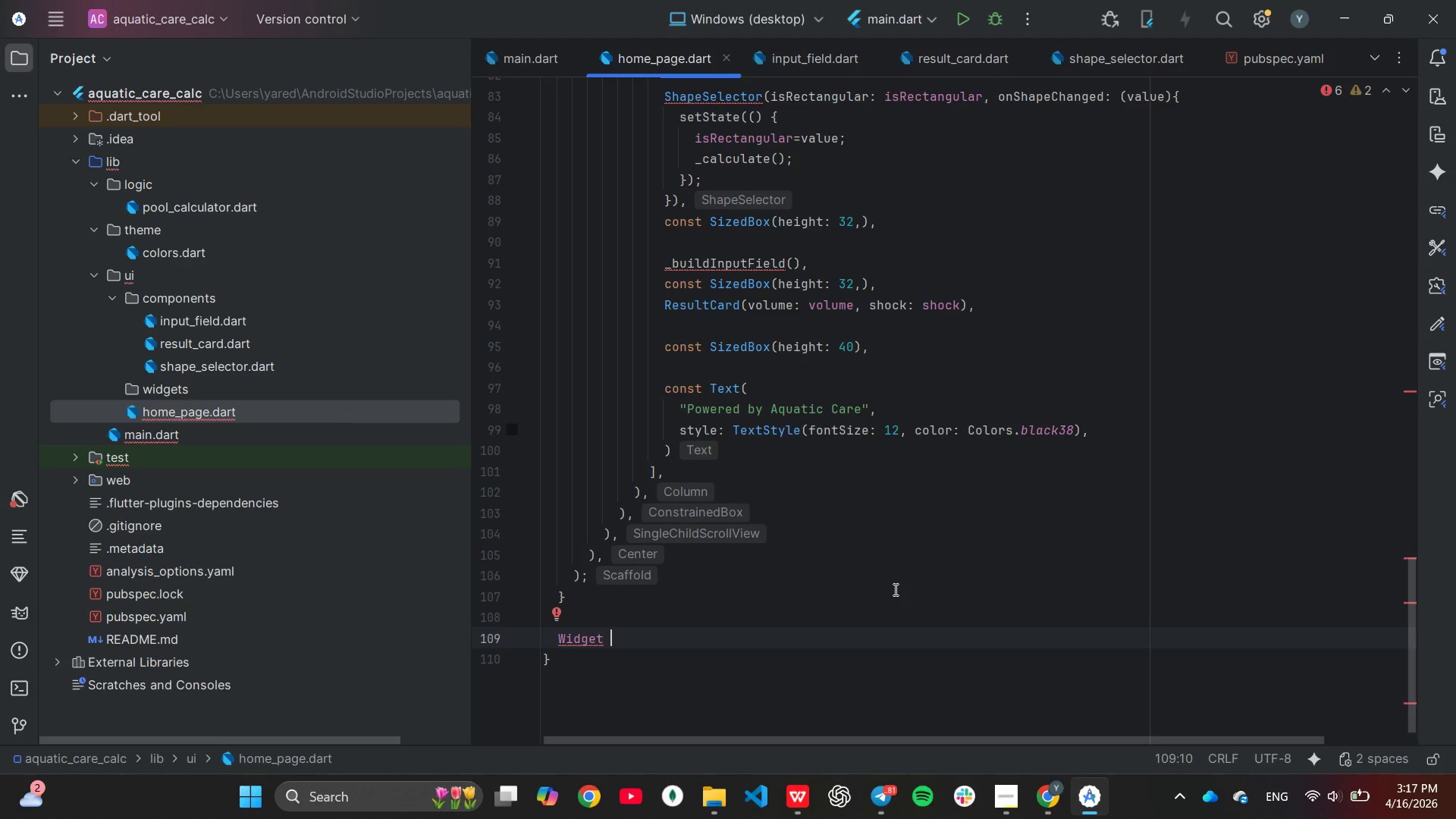 
key(Shift+ShiftLeft)
 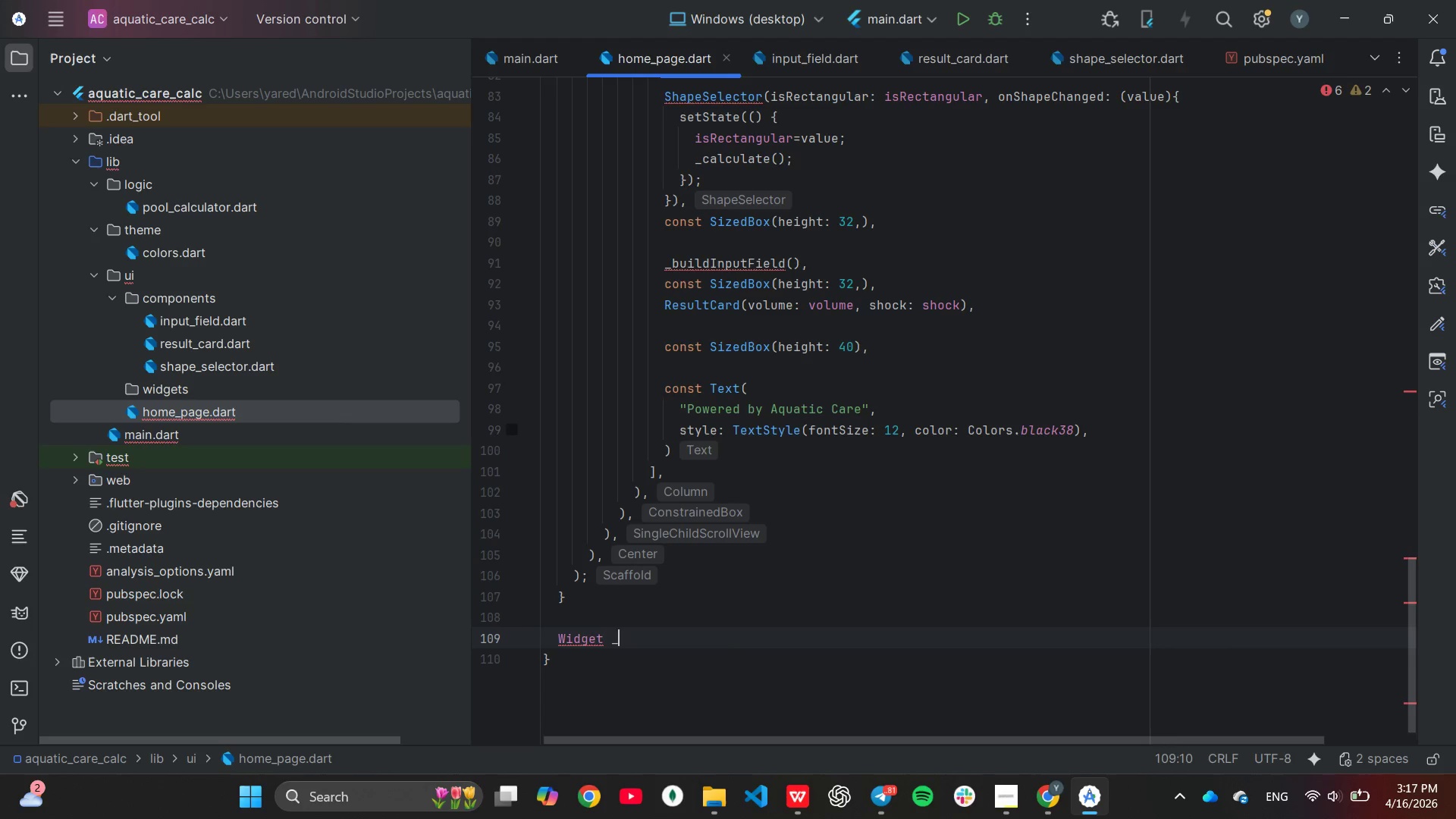 
key(Shift+Minus)
 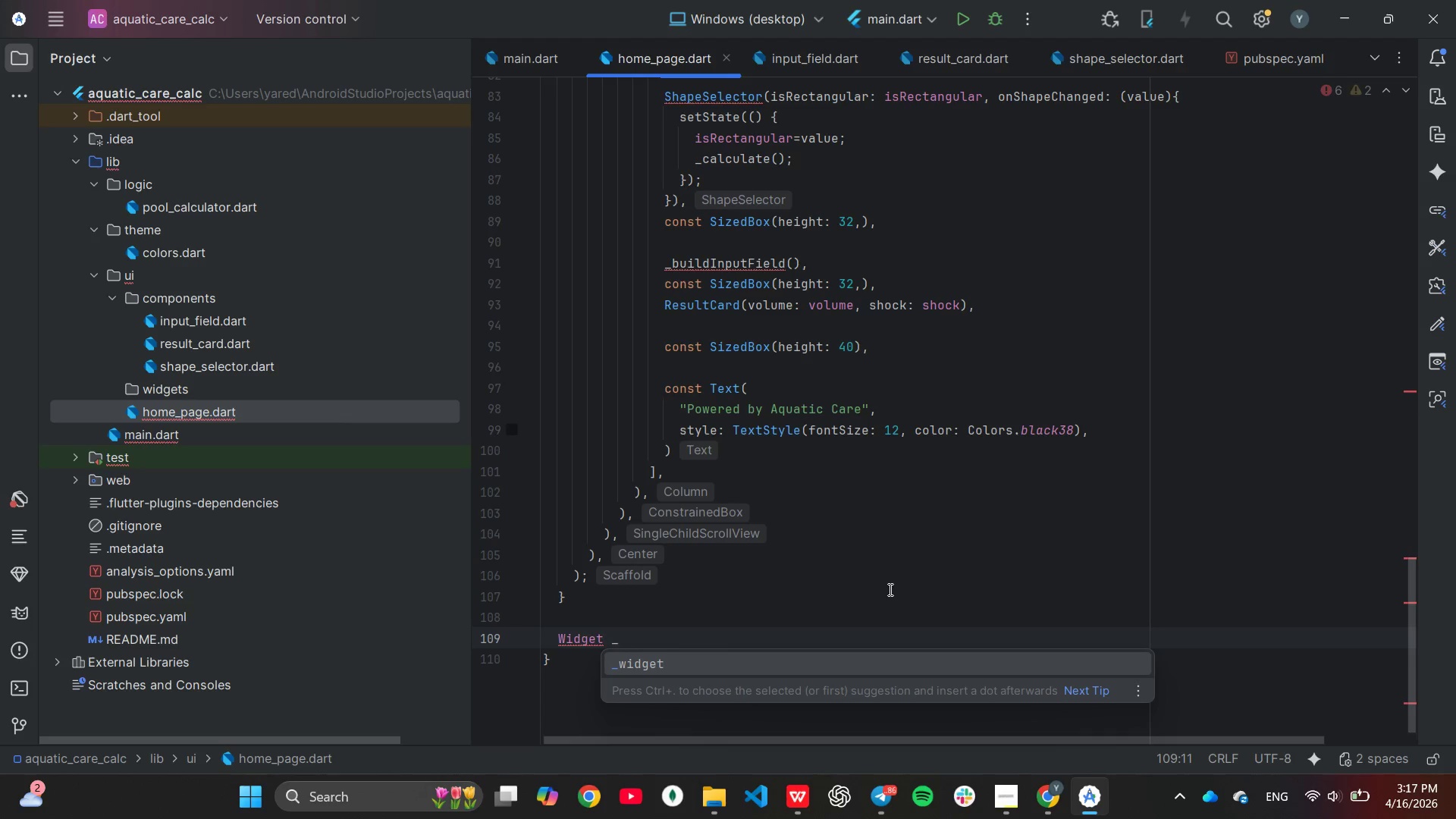 
wait(5.14)
 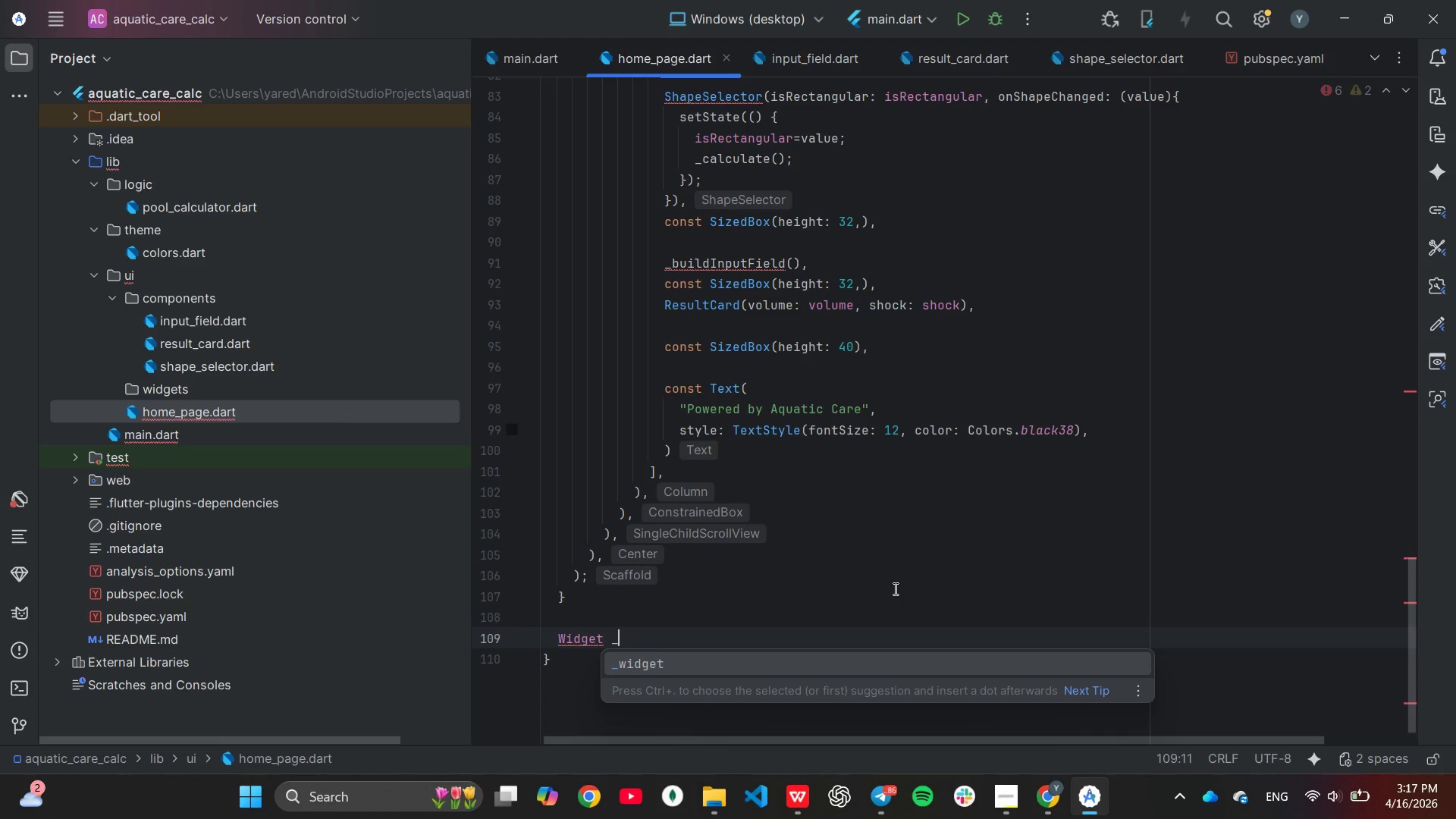 
type(buil)
 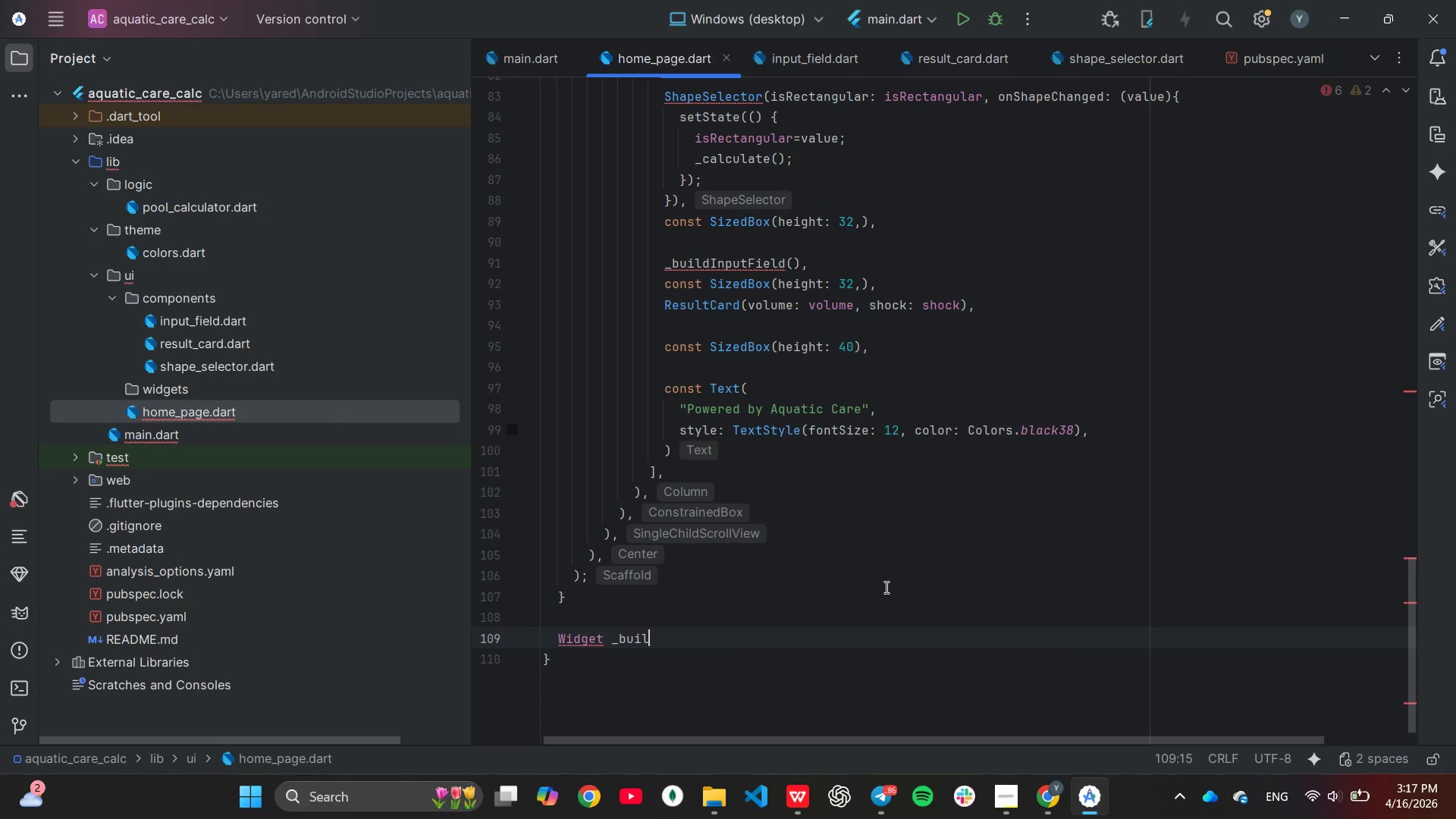 
type(dInputF)
 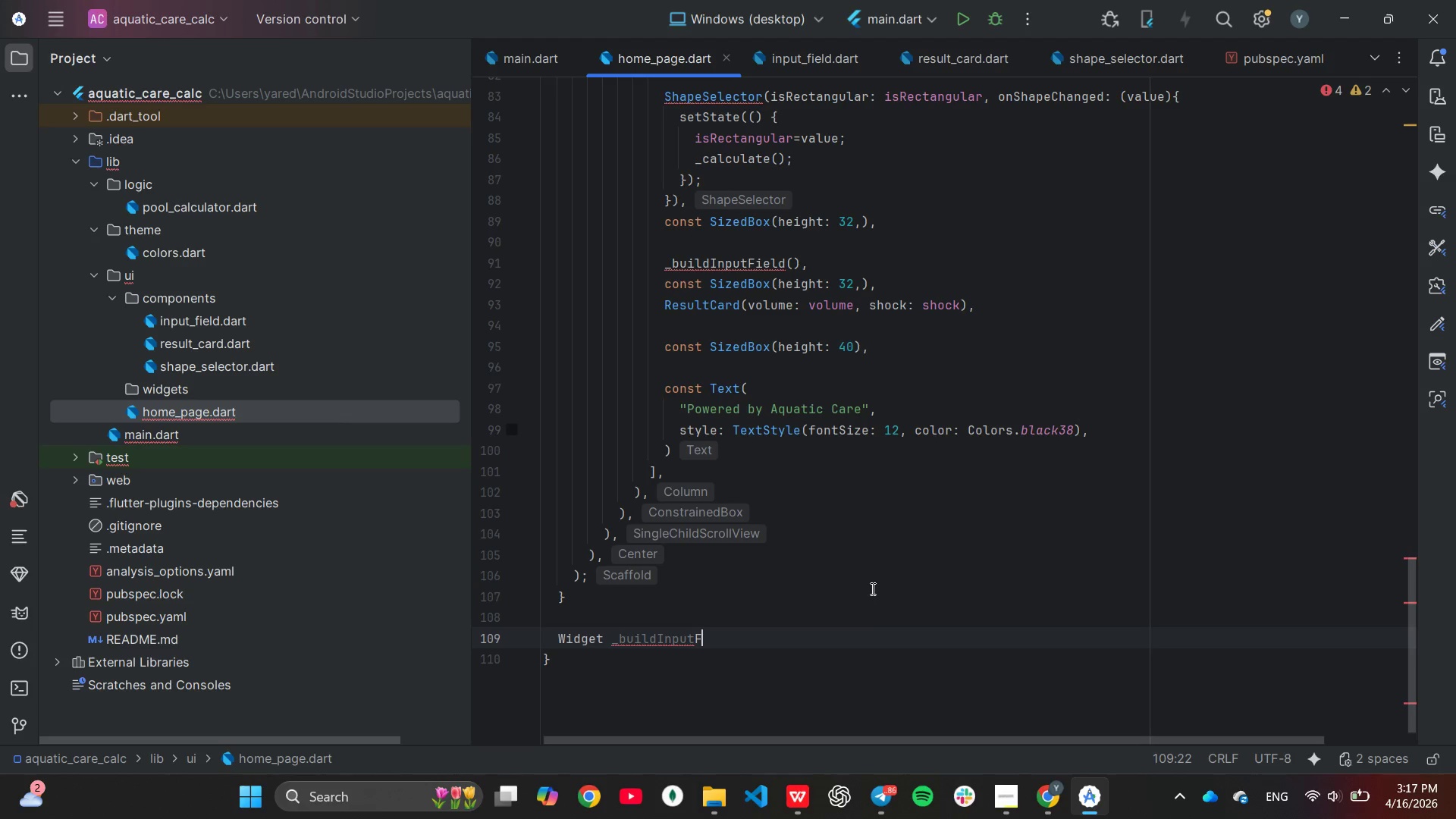 
type(orm()
 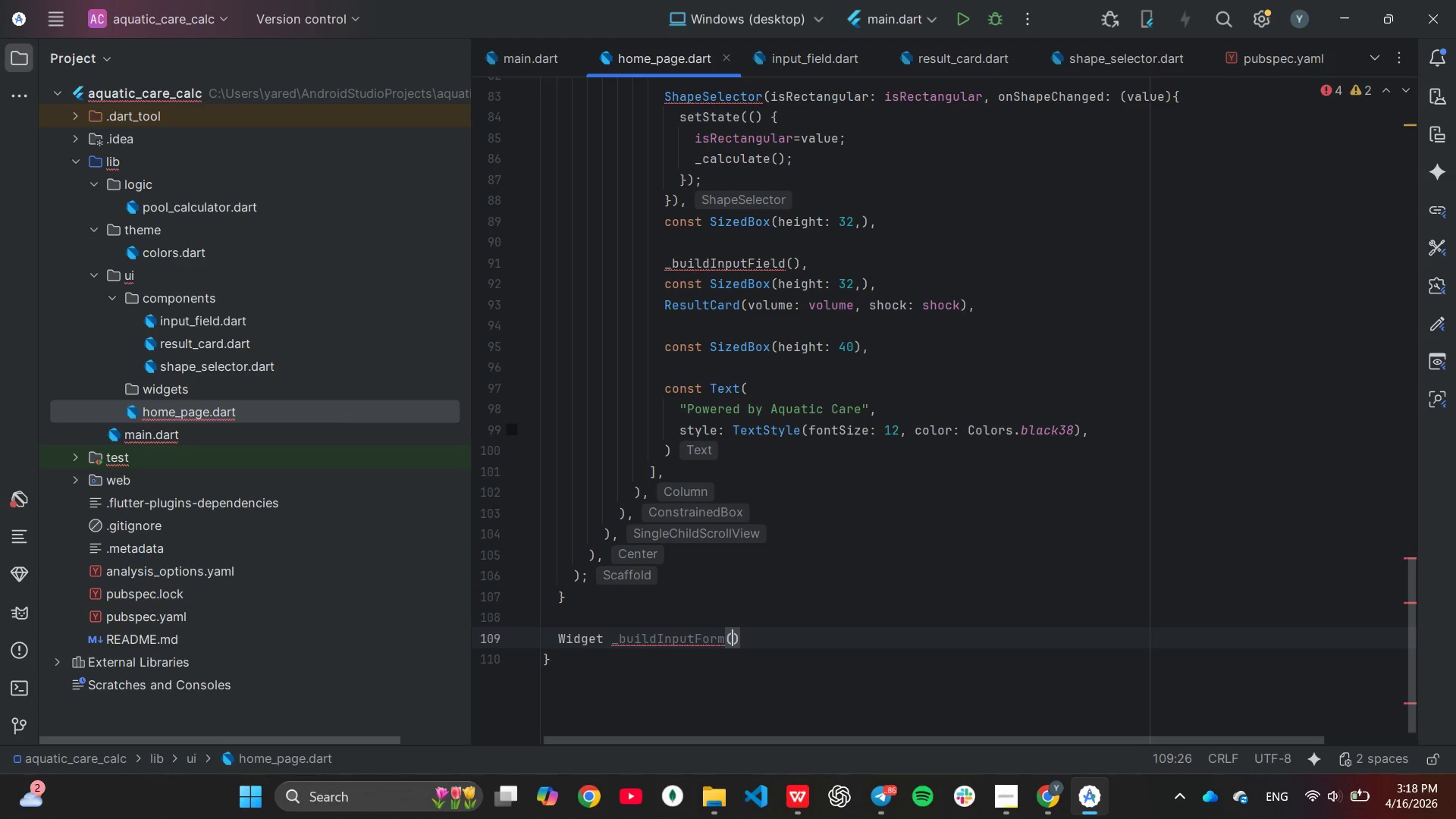 
key(ArrowRight)
 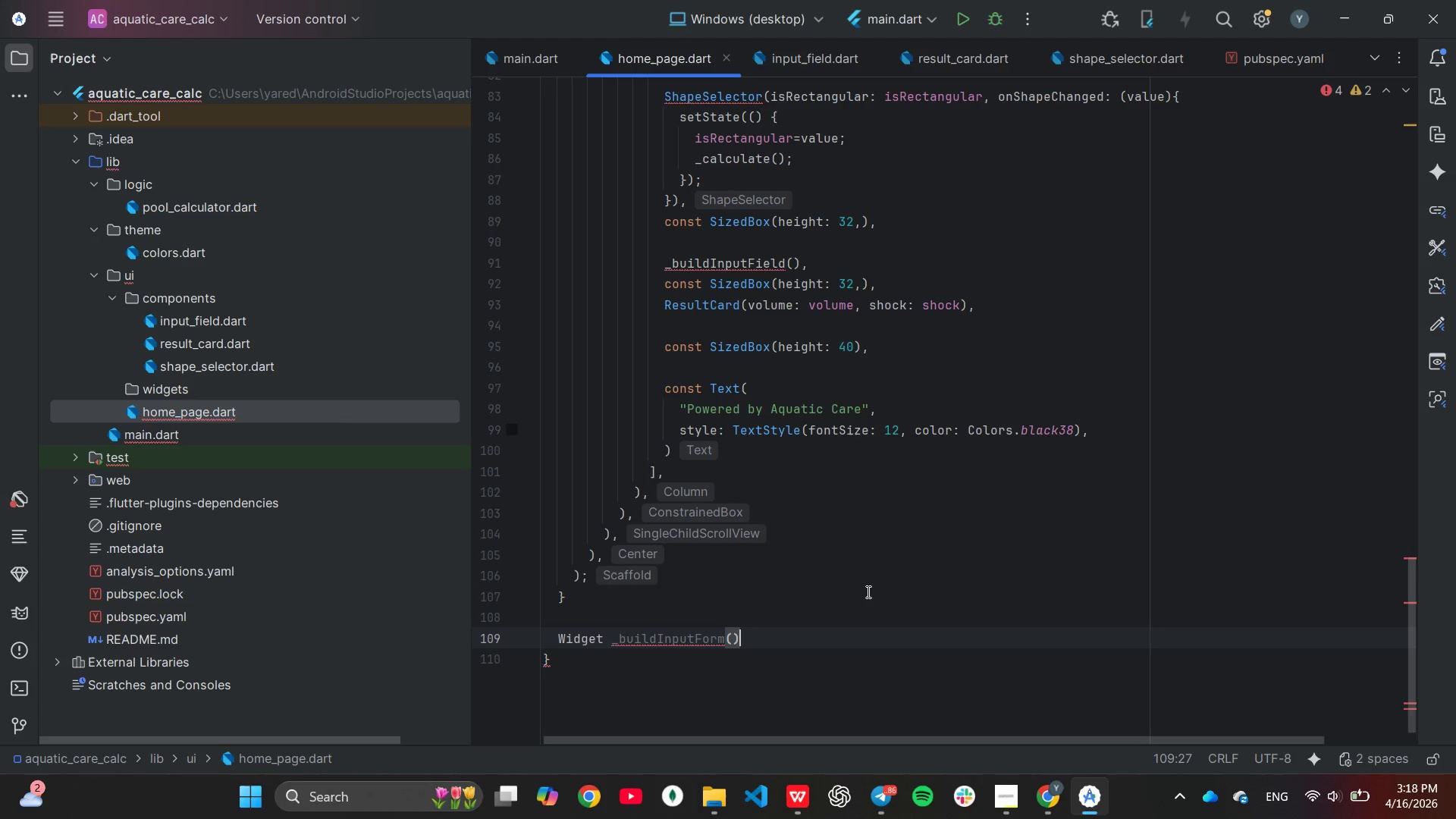 
key(Shift+ShiftLeft)
 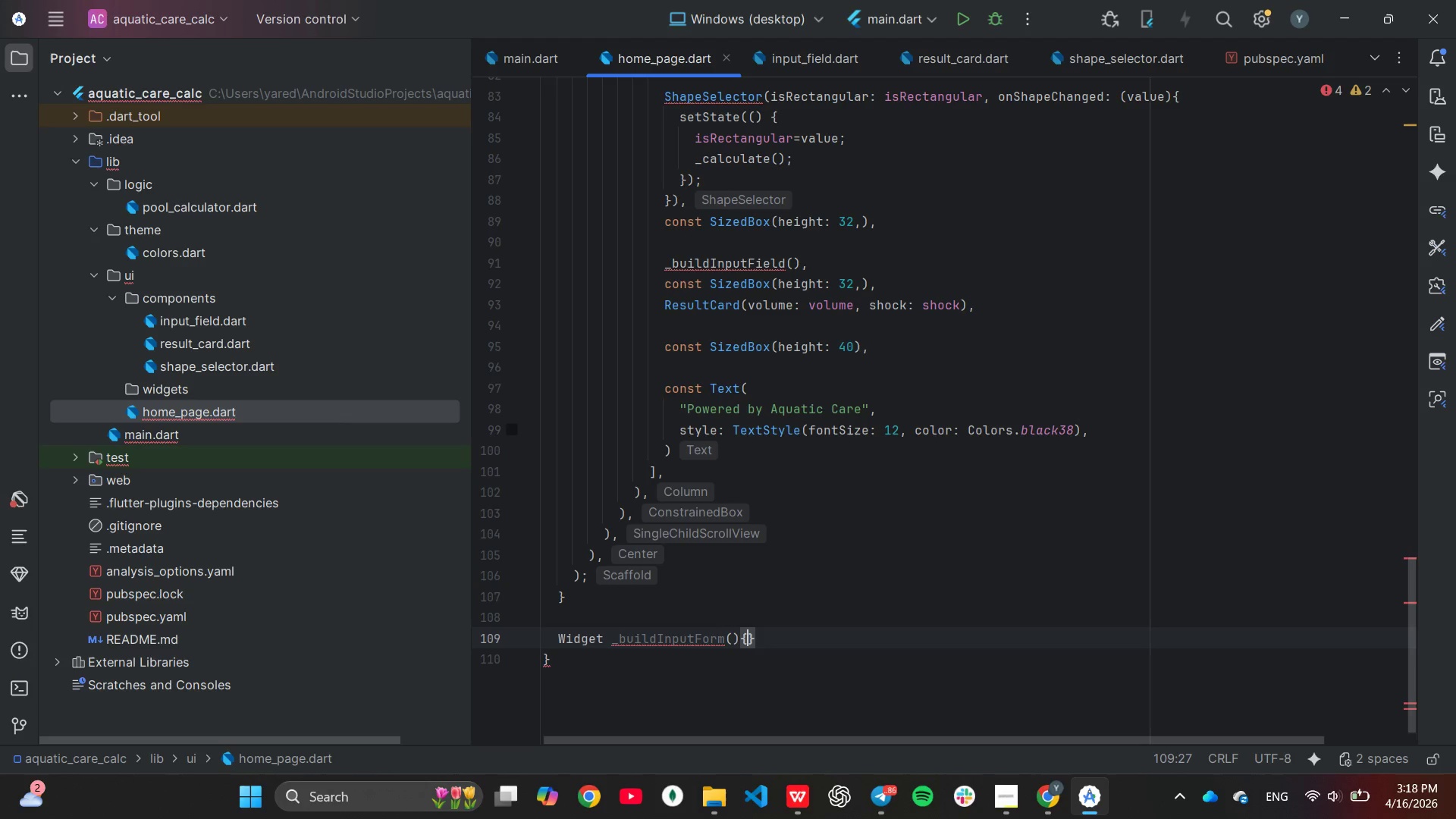 
key(Shift+BracketLeft)
 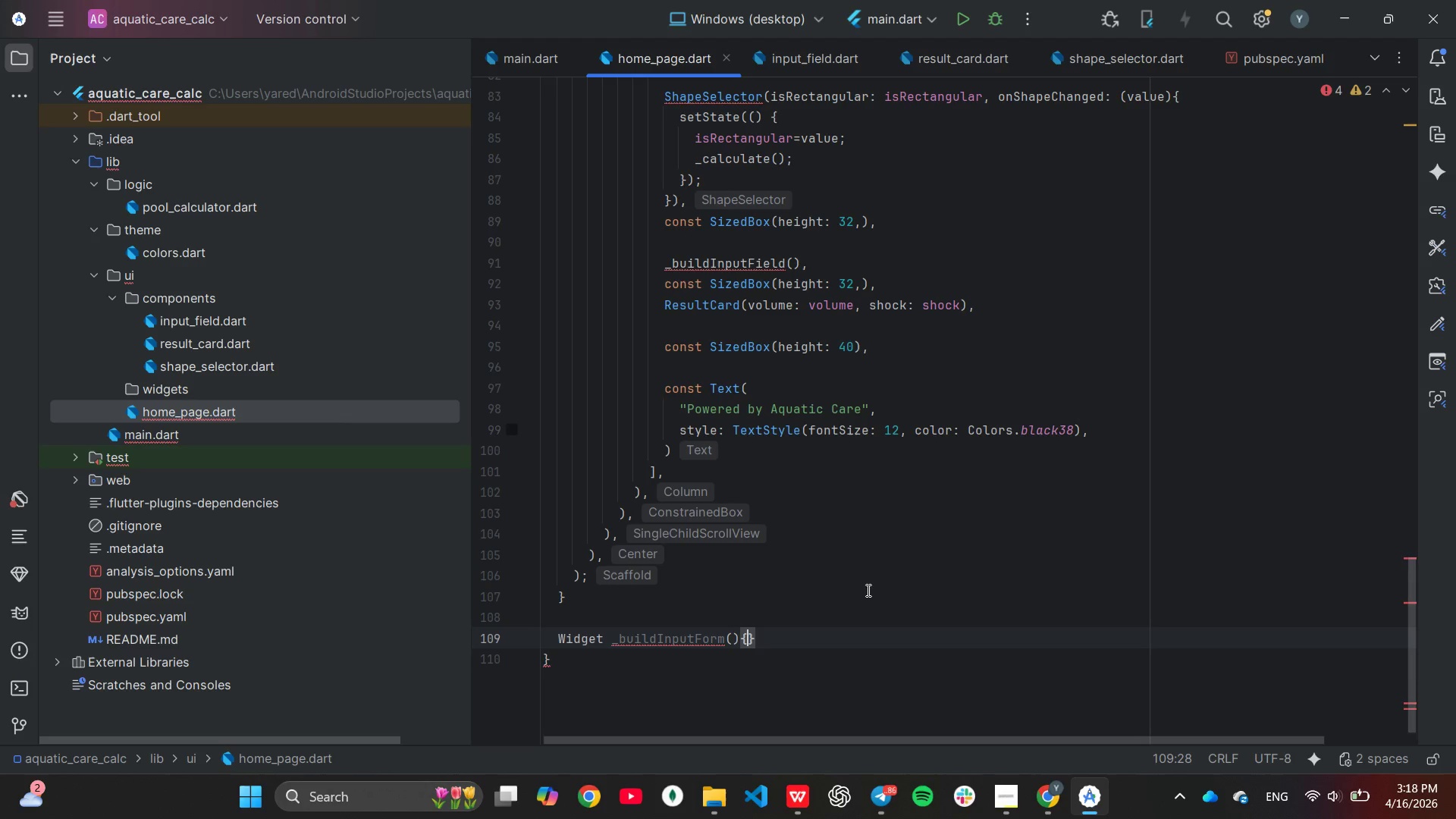 
key(Enter)
 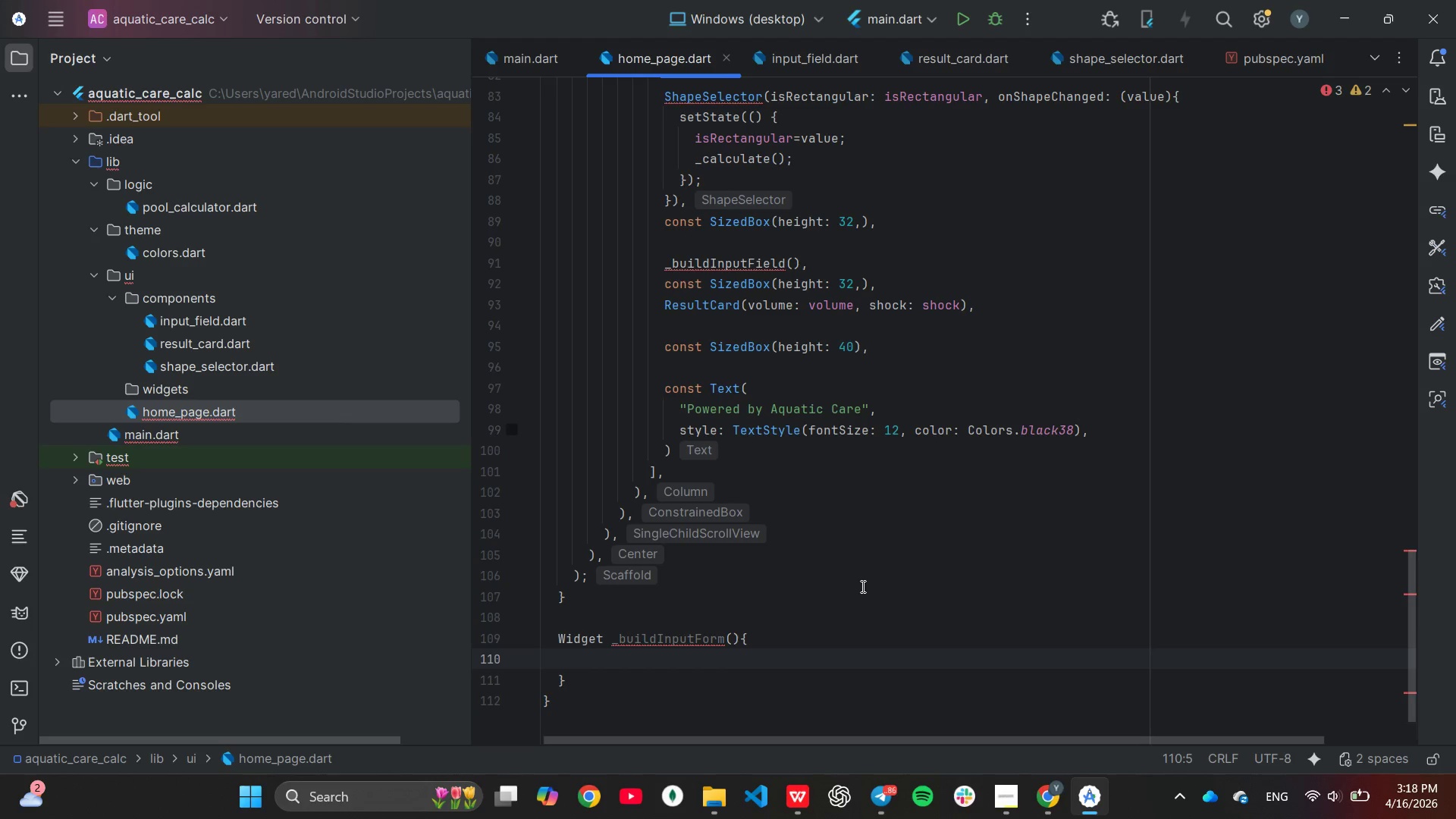 
wait(12.48)
 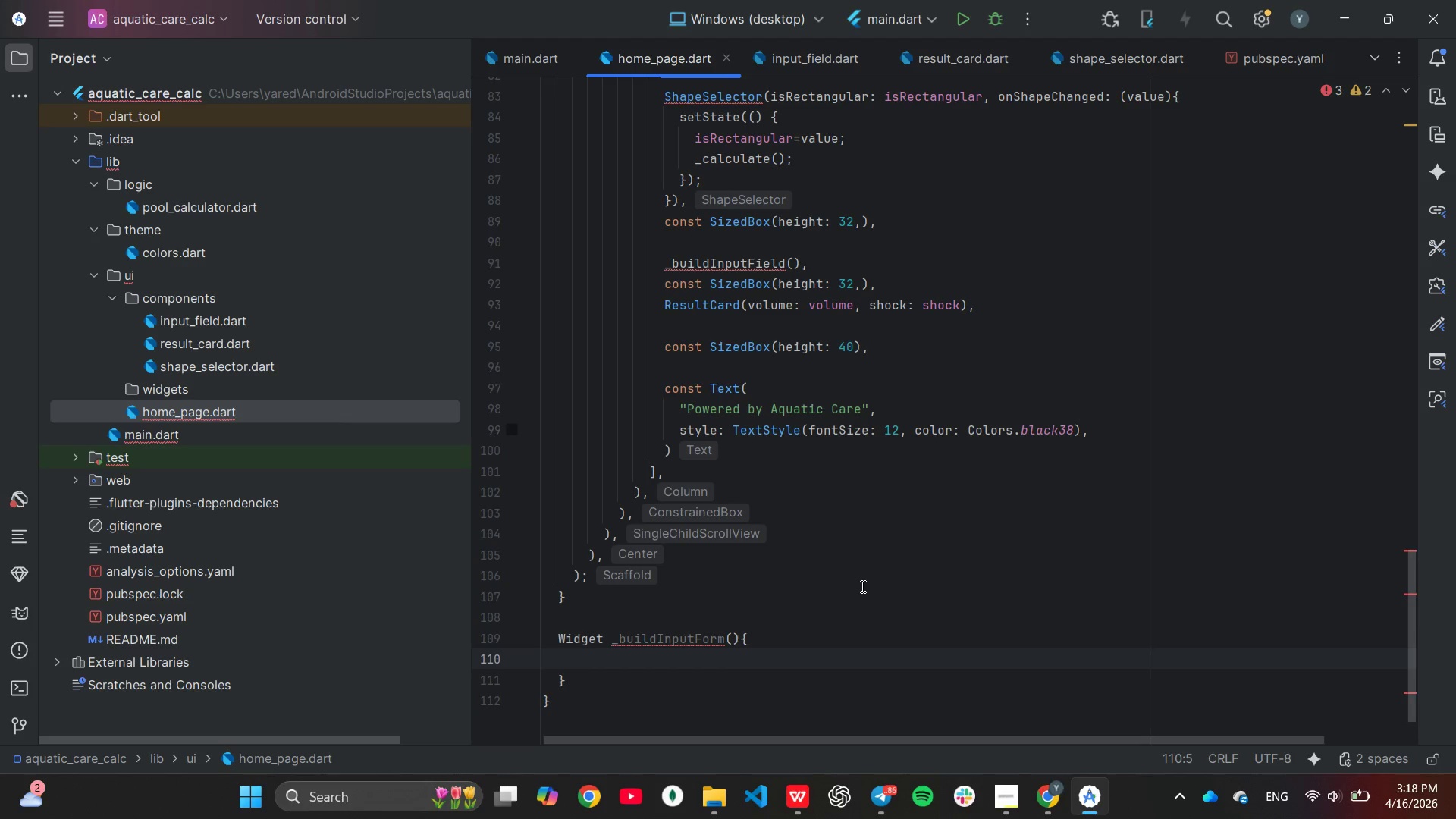 
left_click([787, 265])
 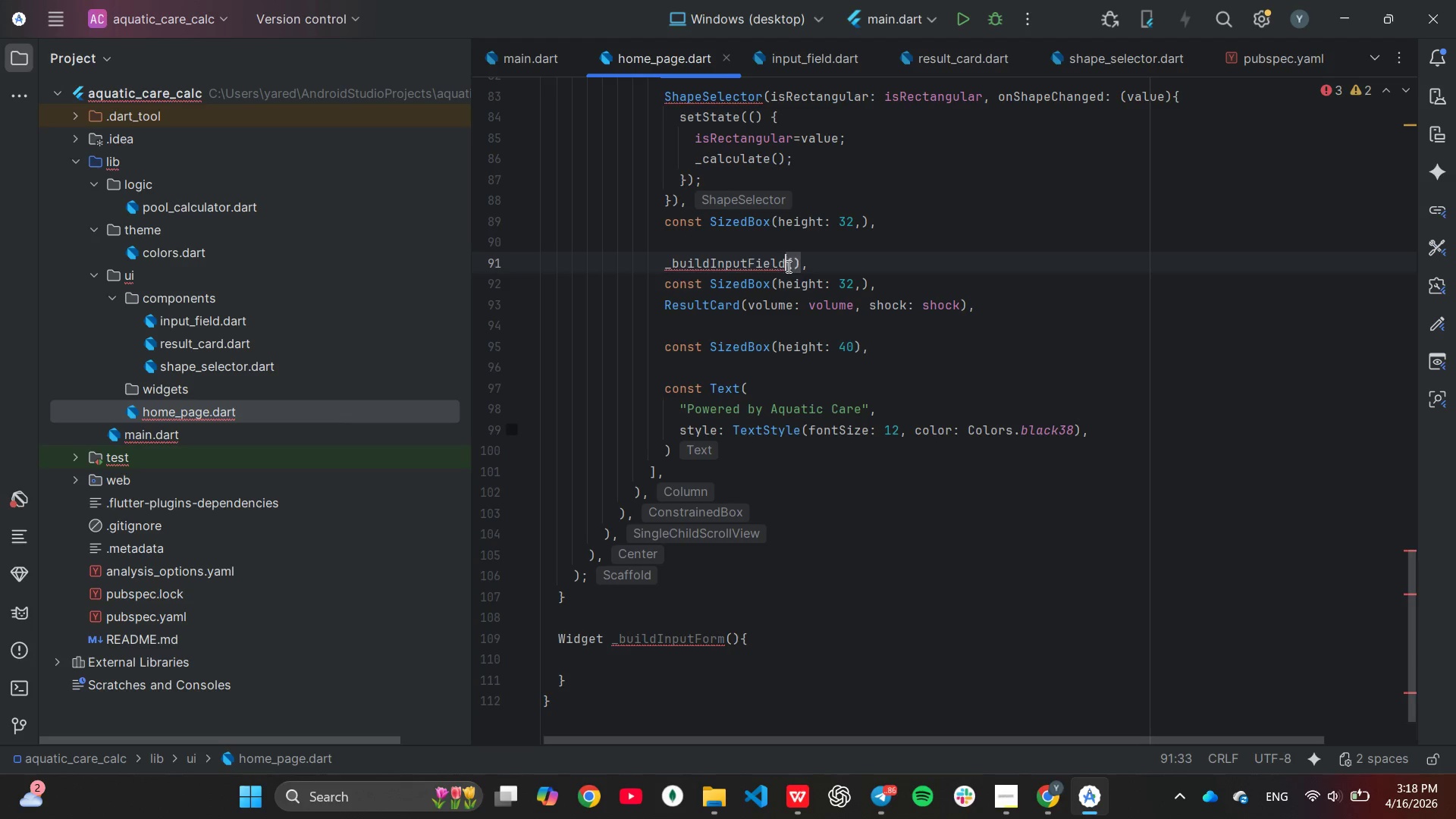 
key(Backspace)
 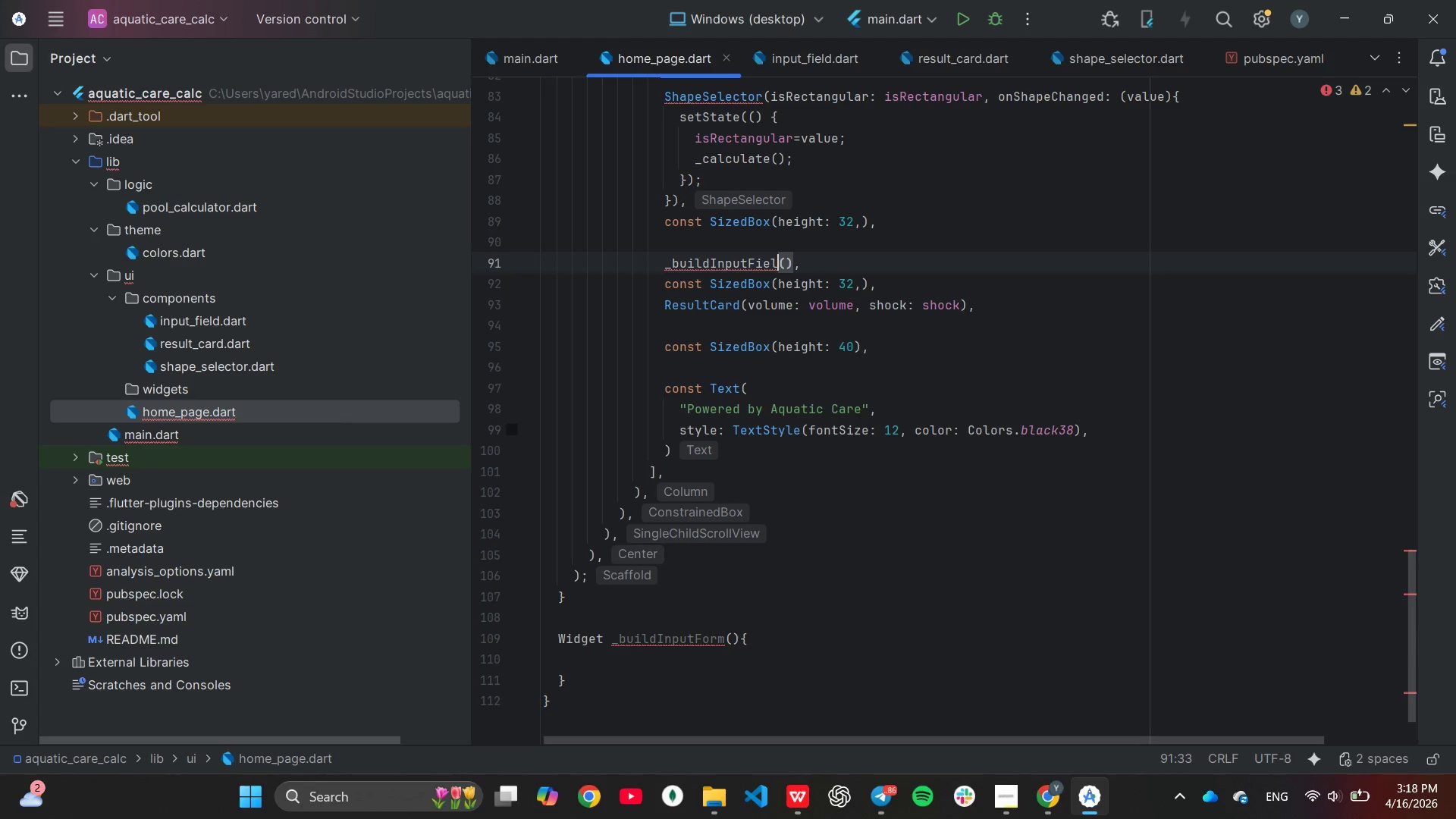 
key(Backspace)
 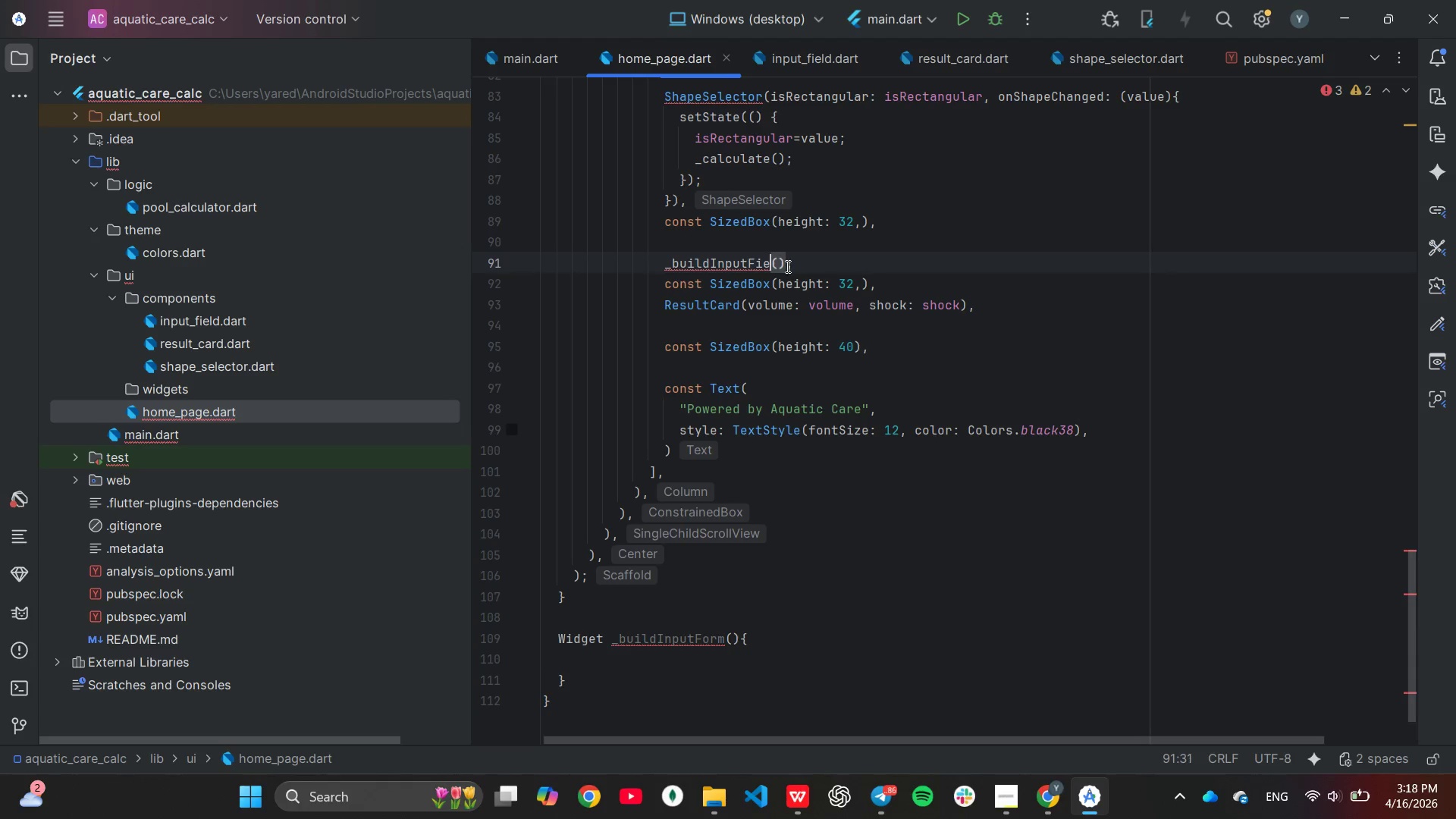 
key(Backspace)
 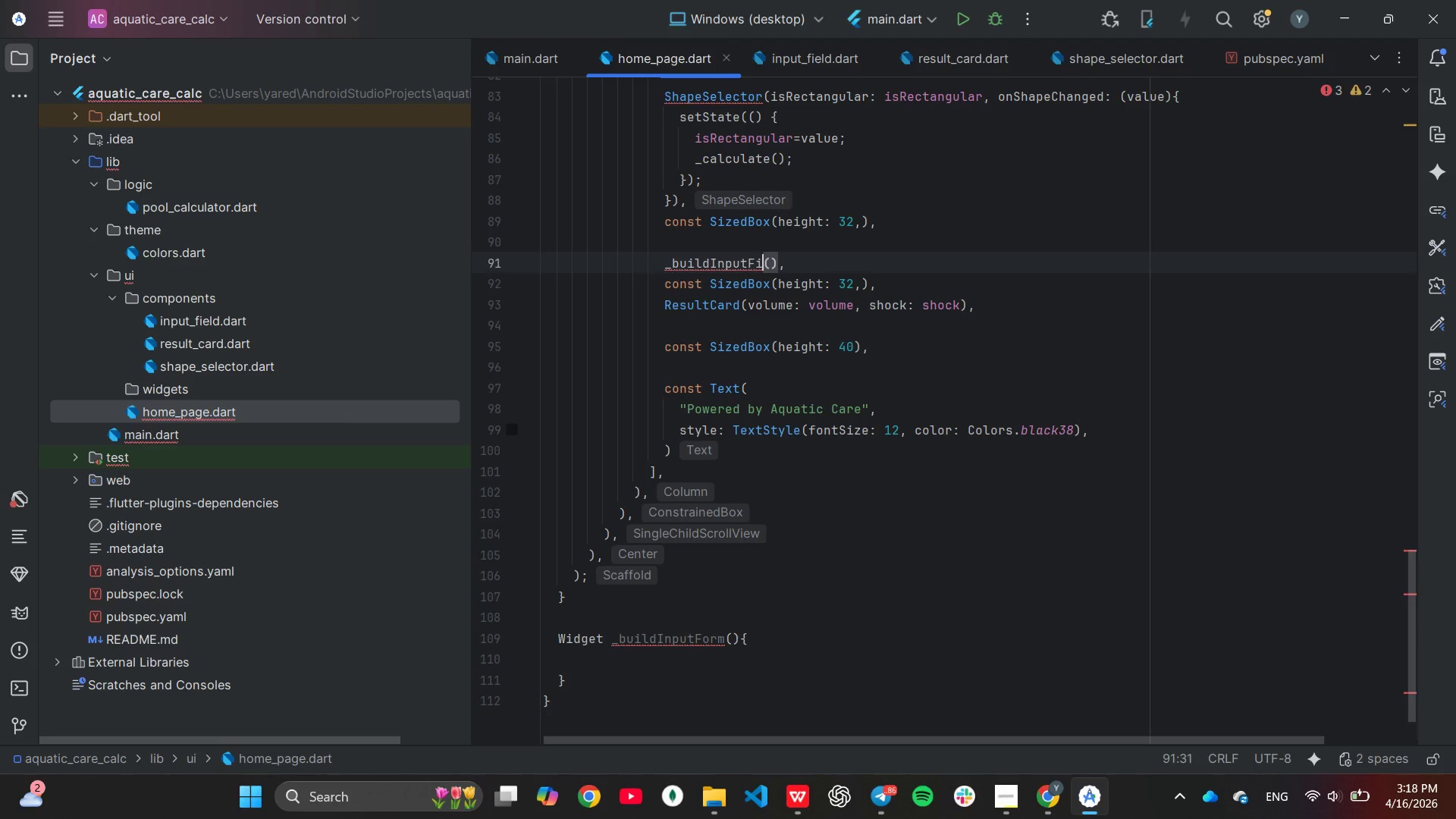 
key(Backspace)
 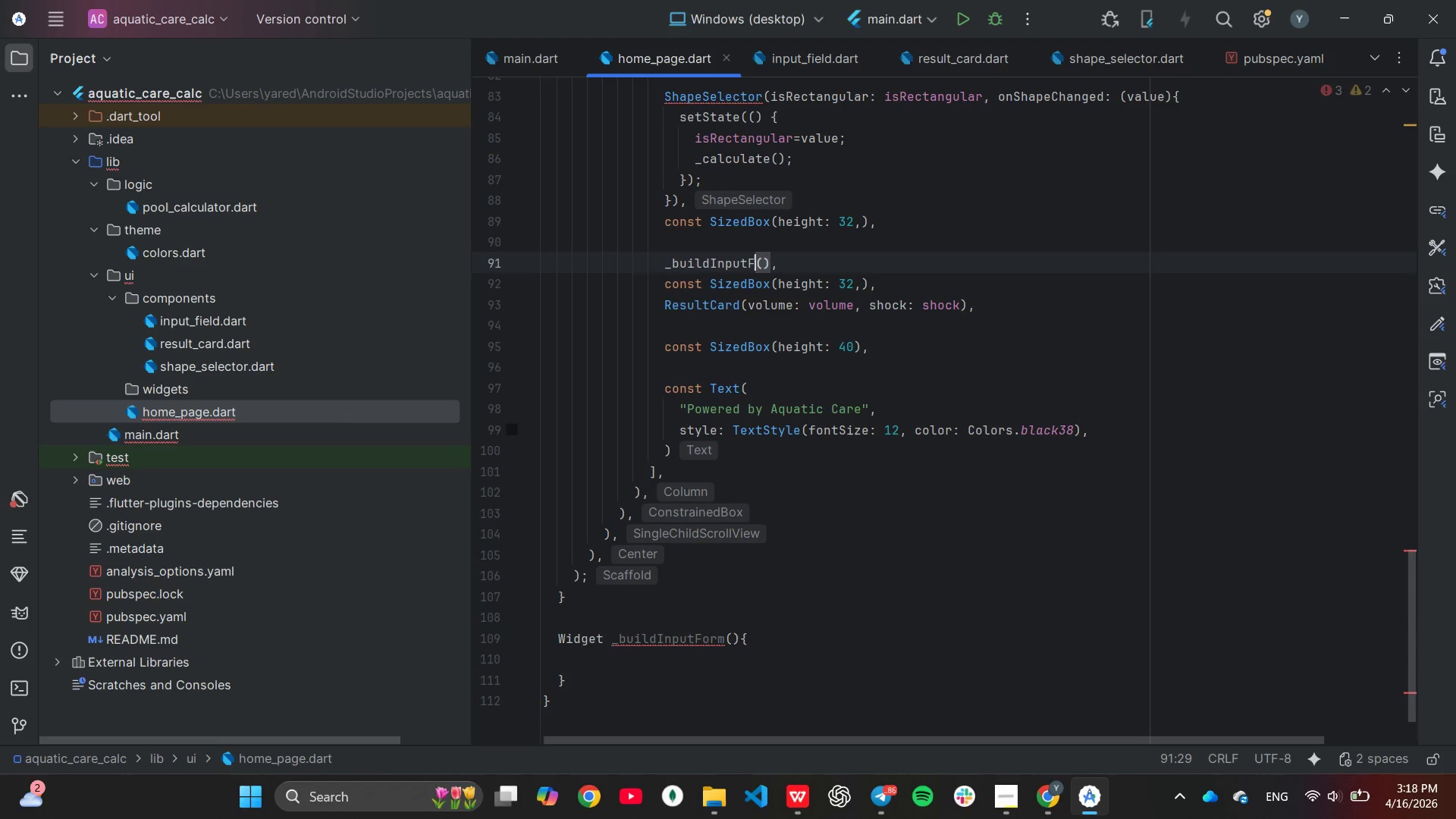 
key(O)
 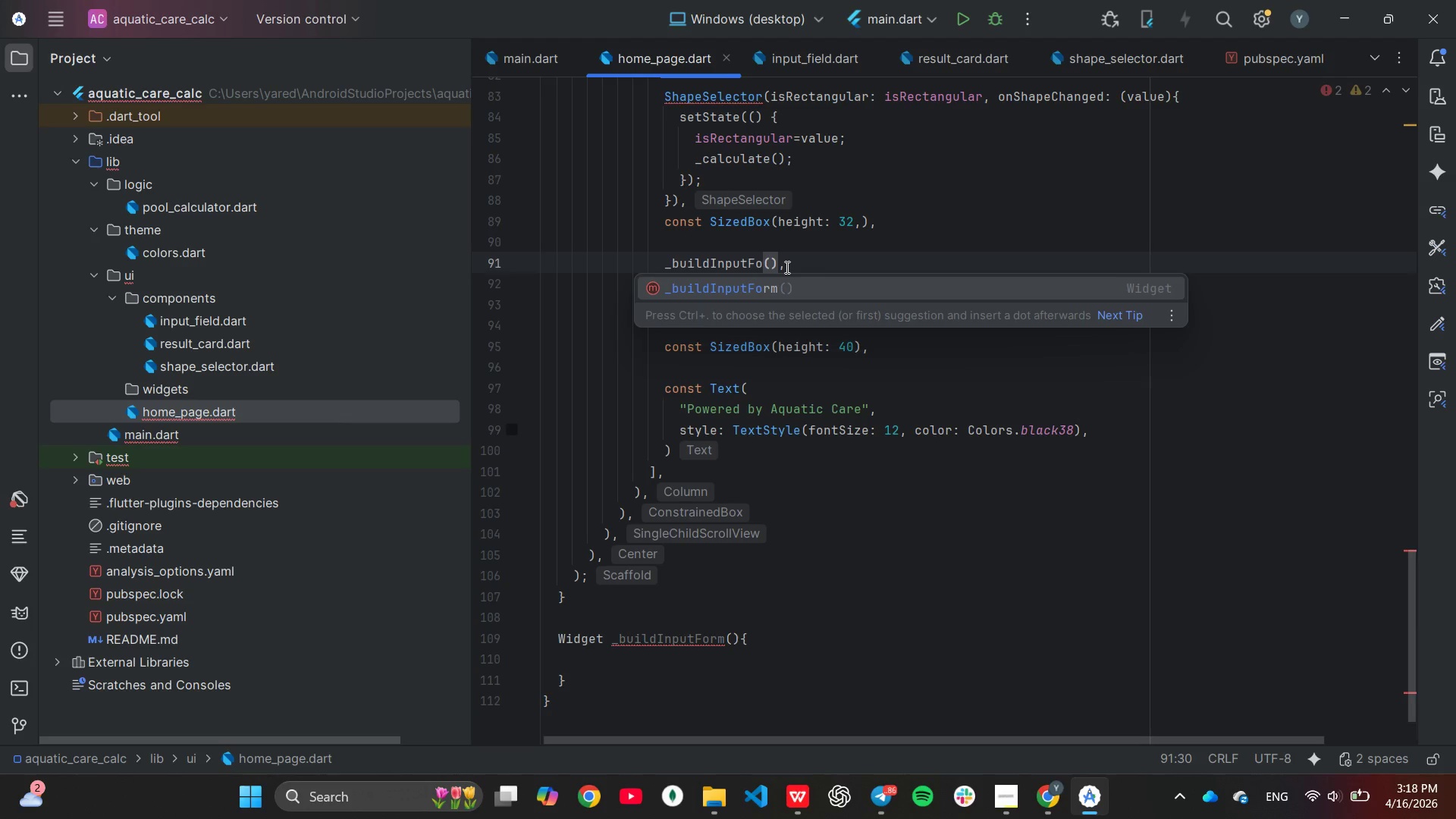 
key(Enter)
 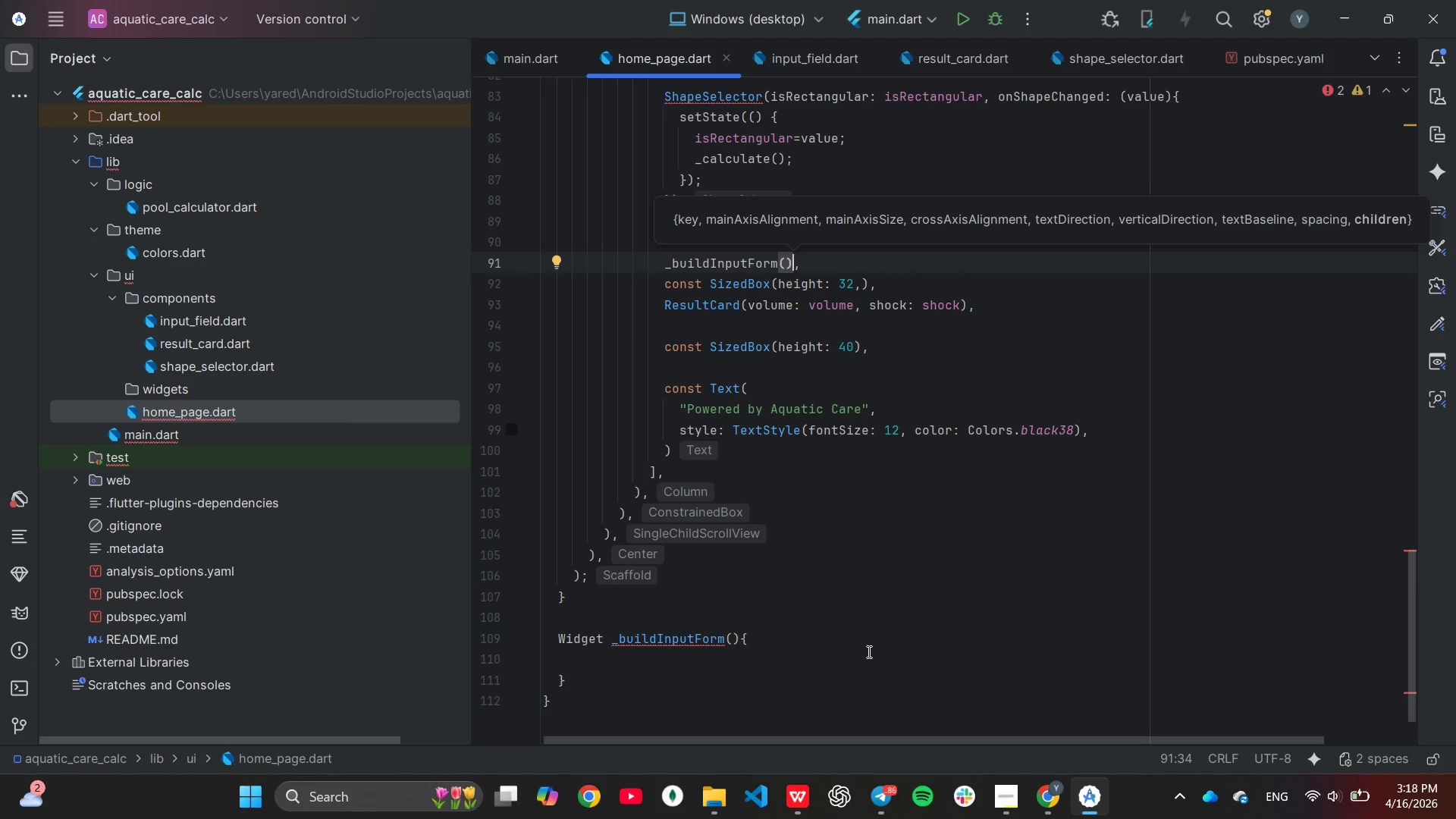 
left_click([861, 645])
 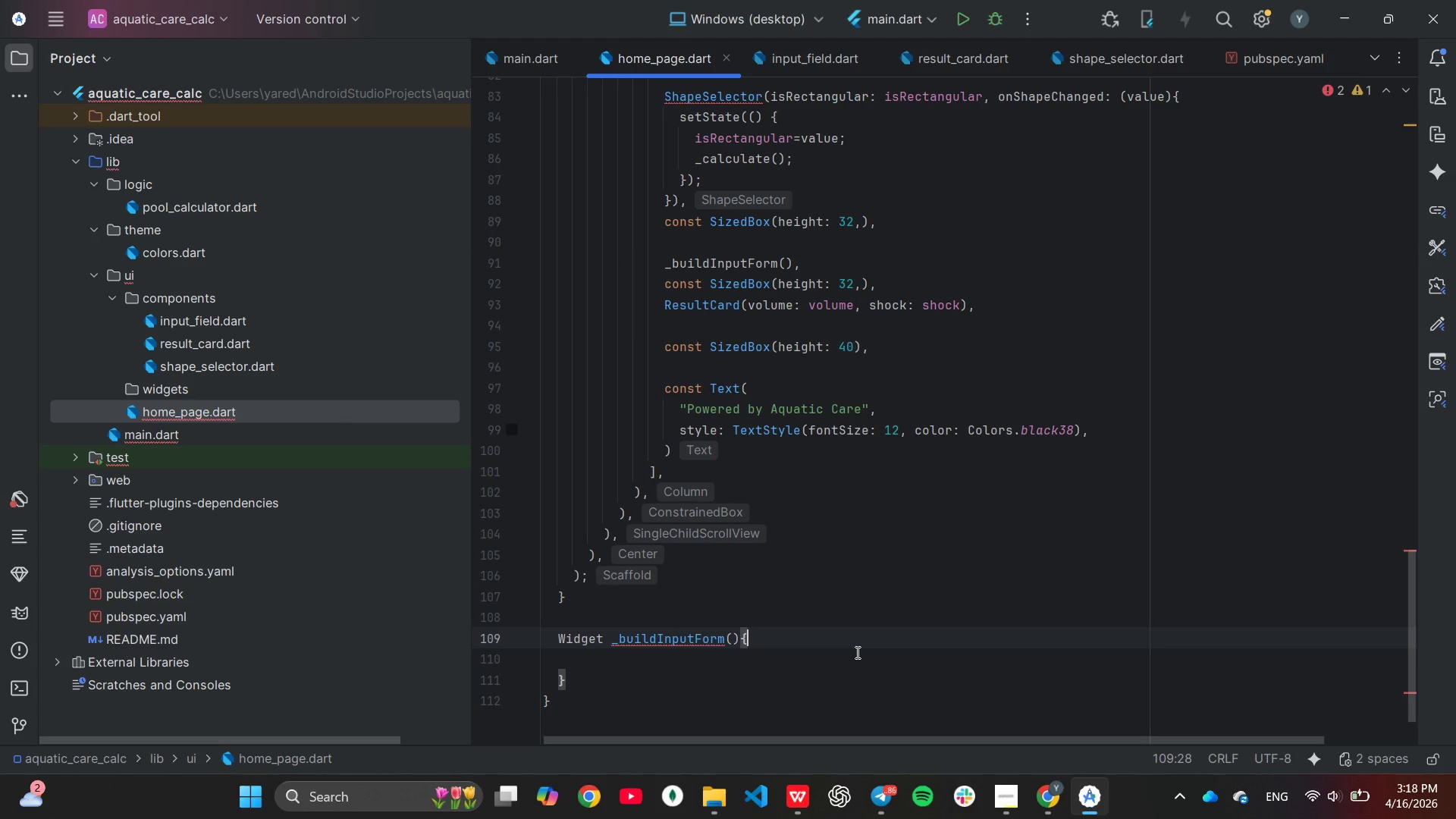 
left_click([856, 652])
 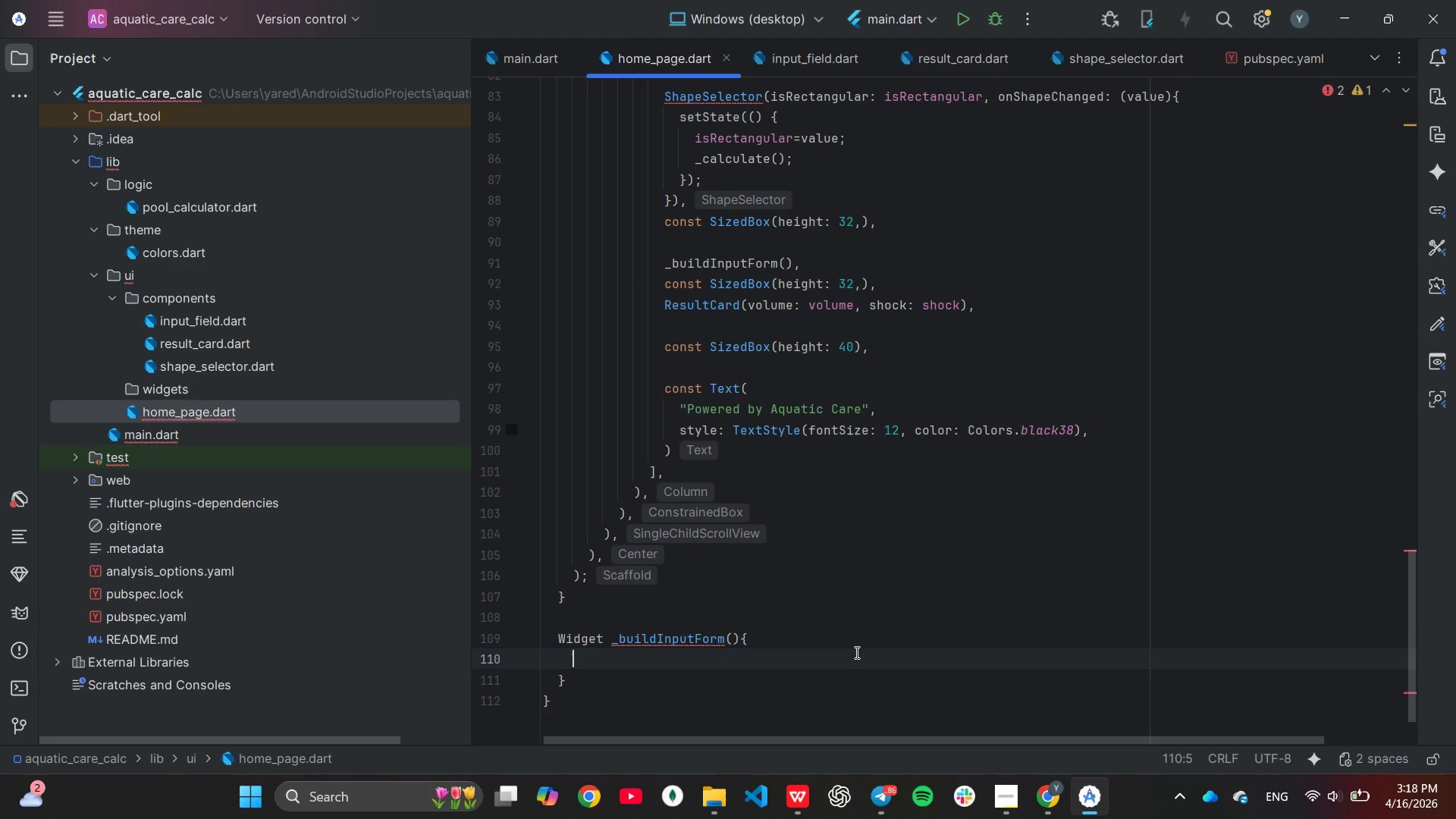 
wait(9.61)
 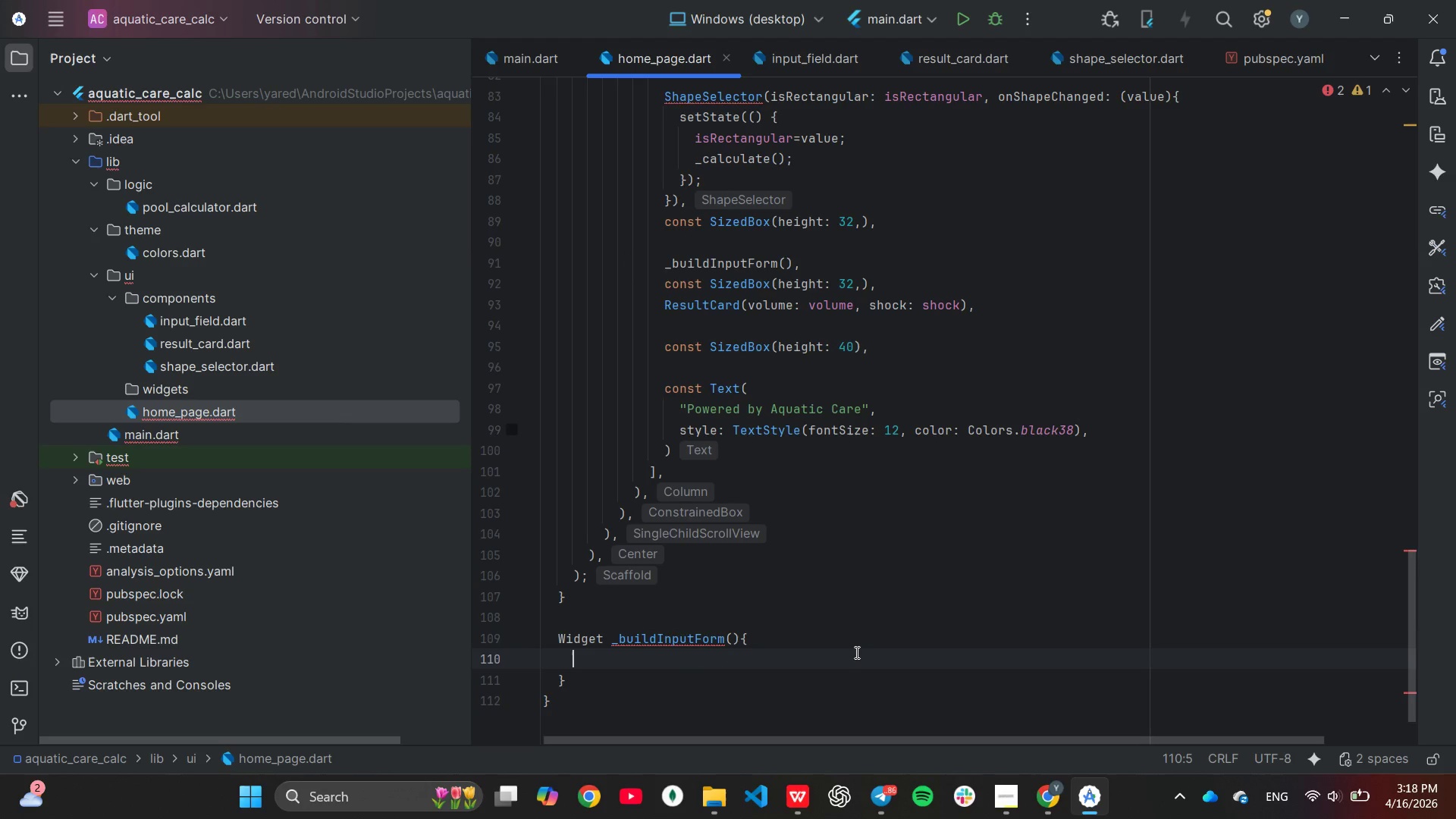 
type(re)
 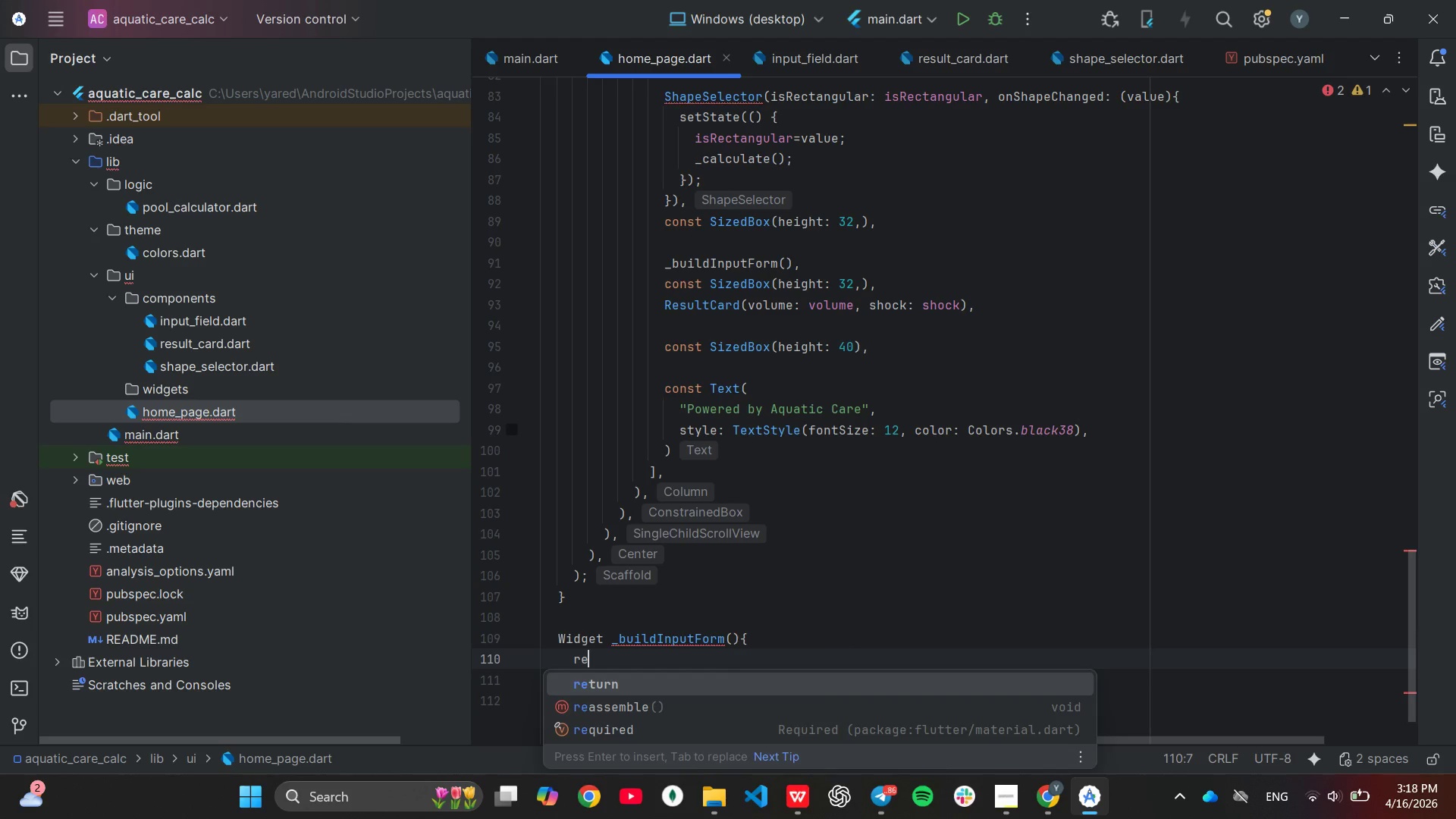 
key(Enter)
 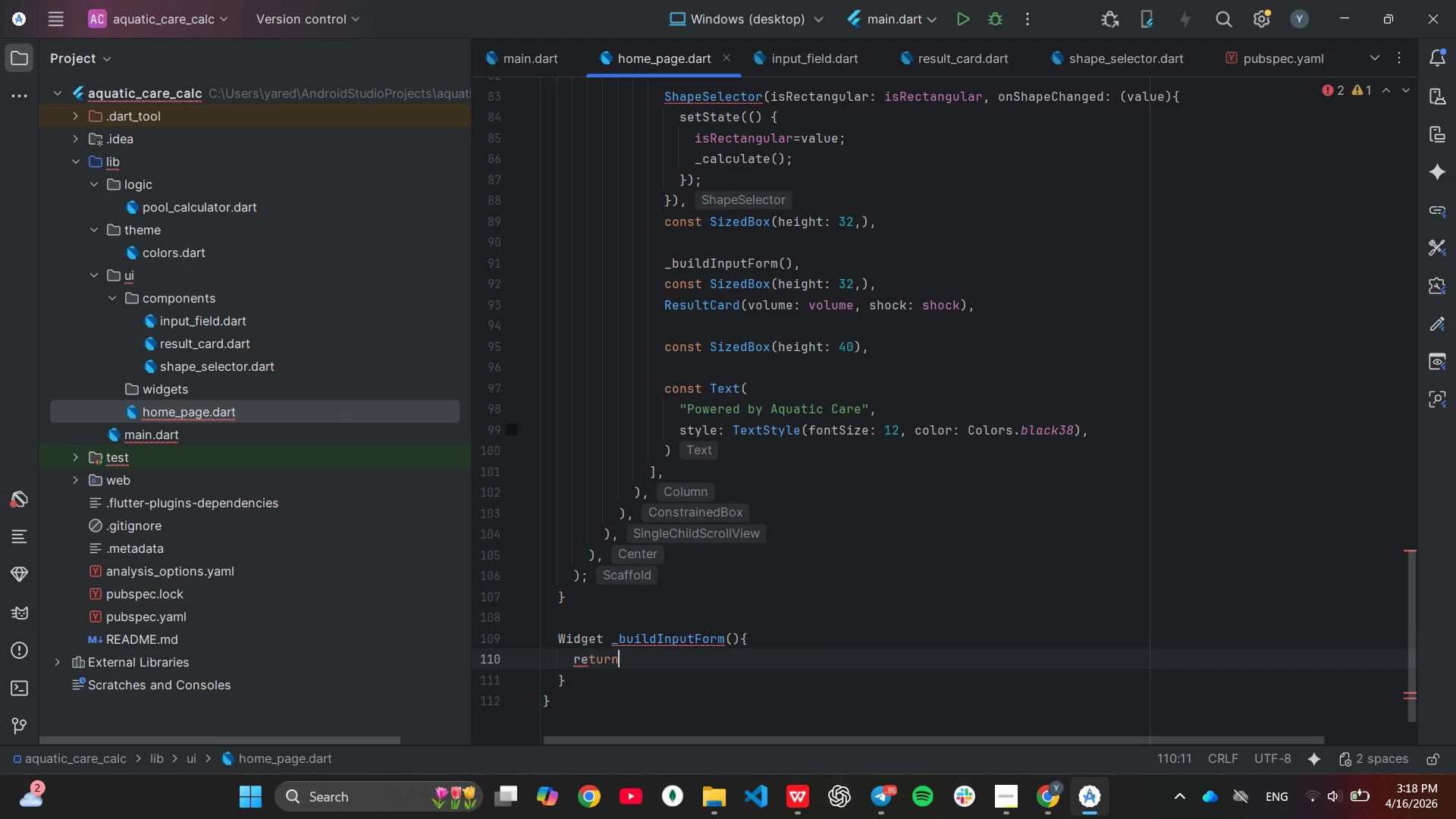 
type( Co)
 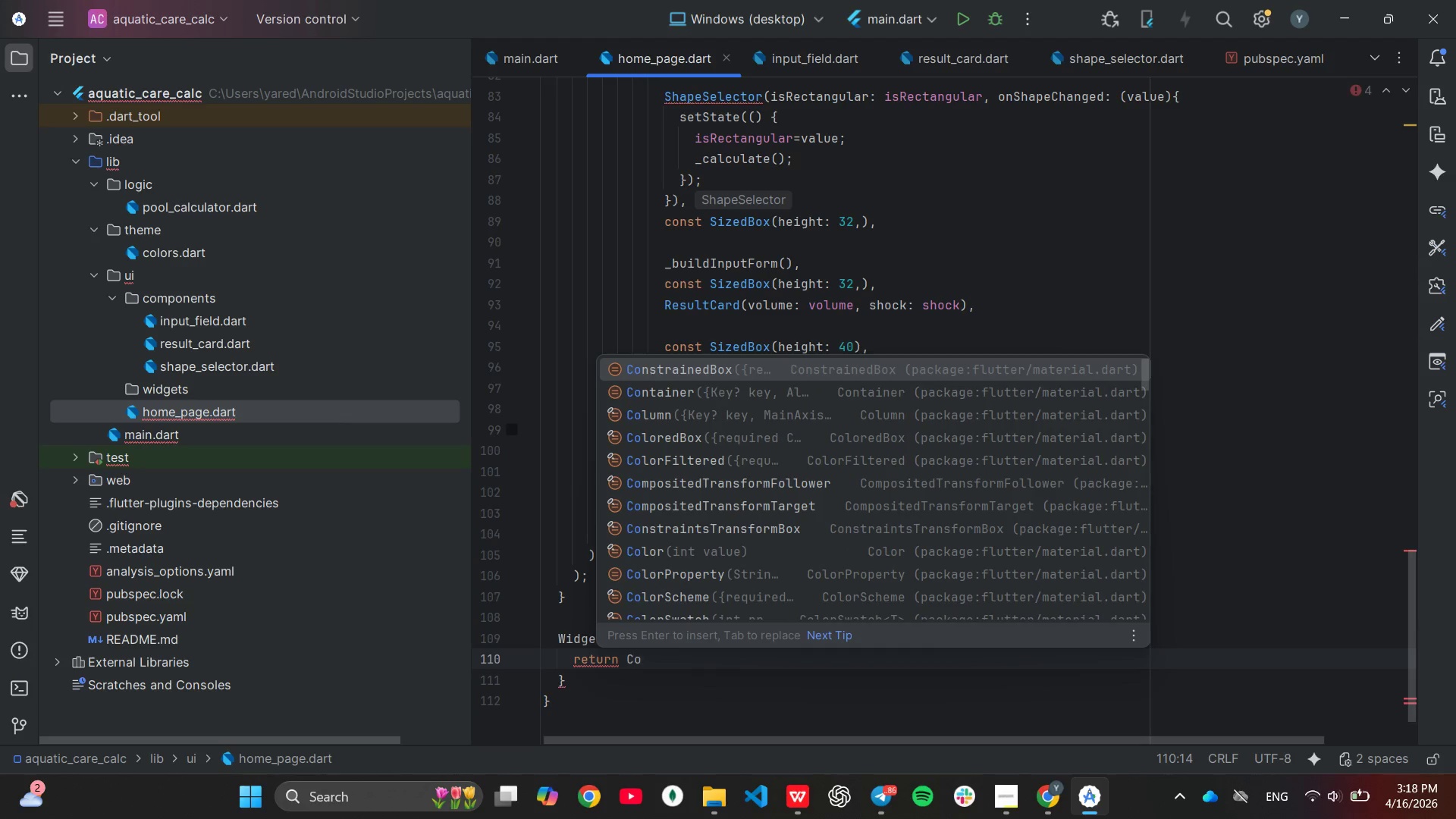 
key(ArrowDown)
 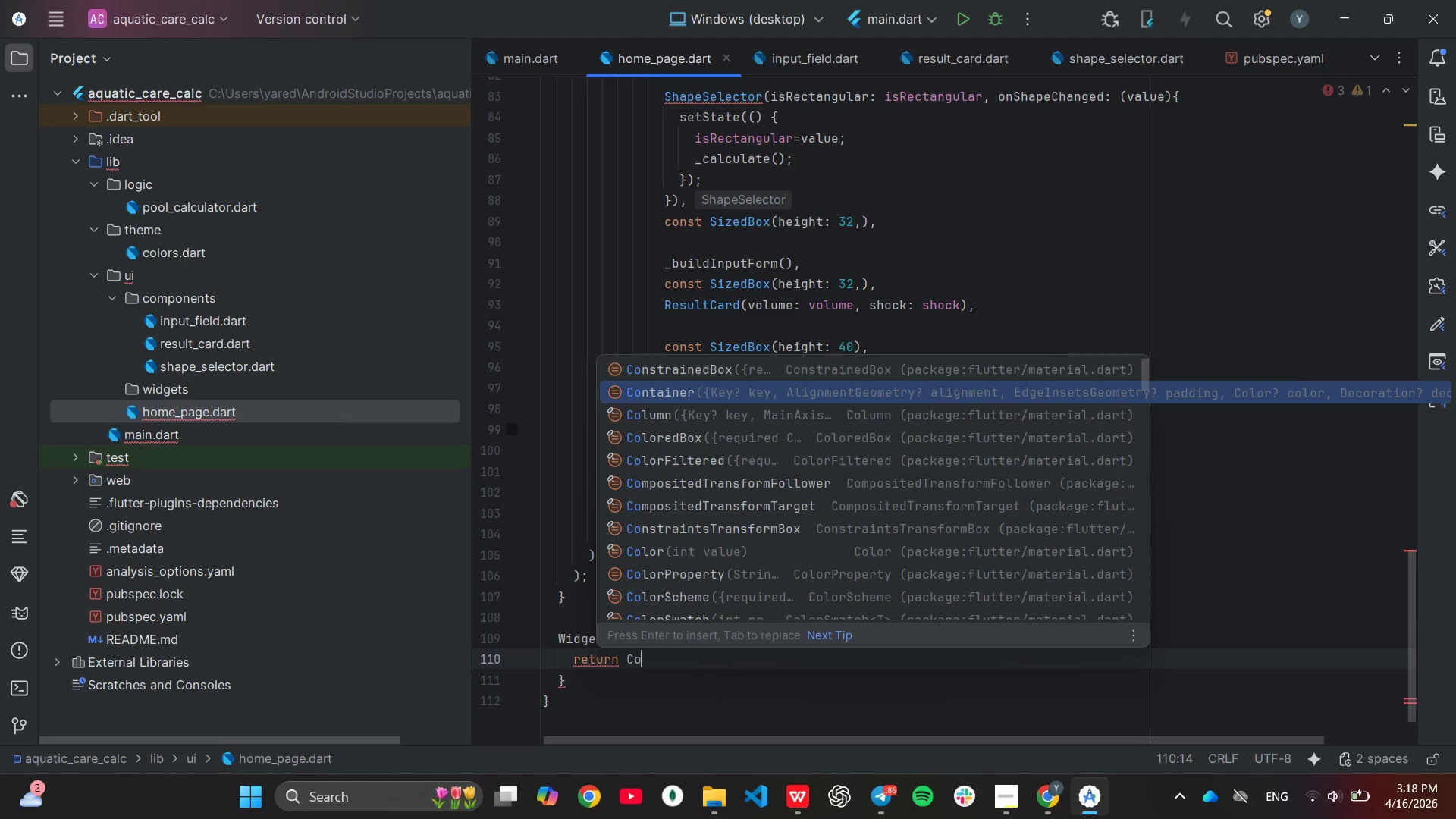 
key(ArrowDown)
 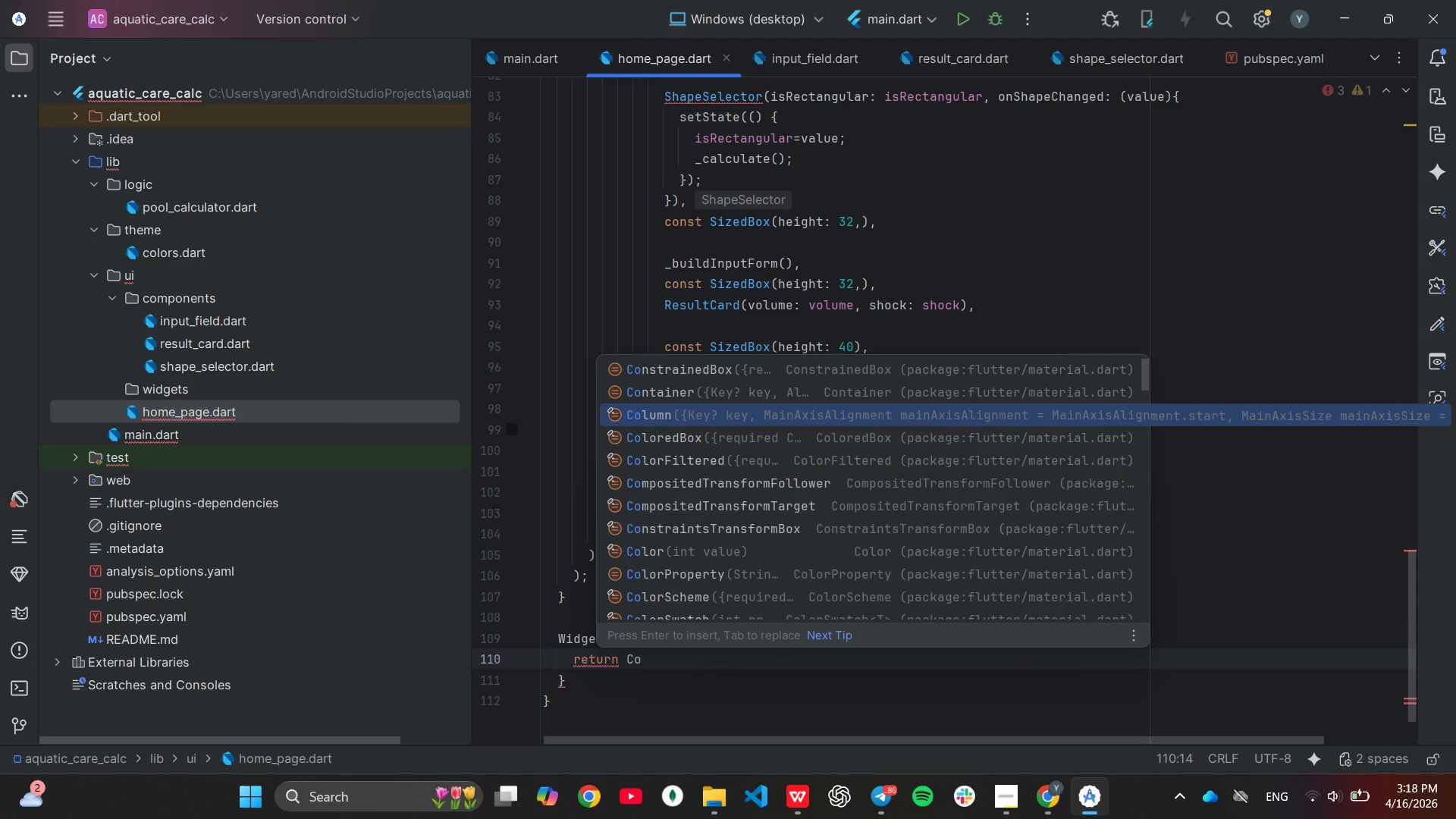 
key(Enter)
 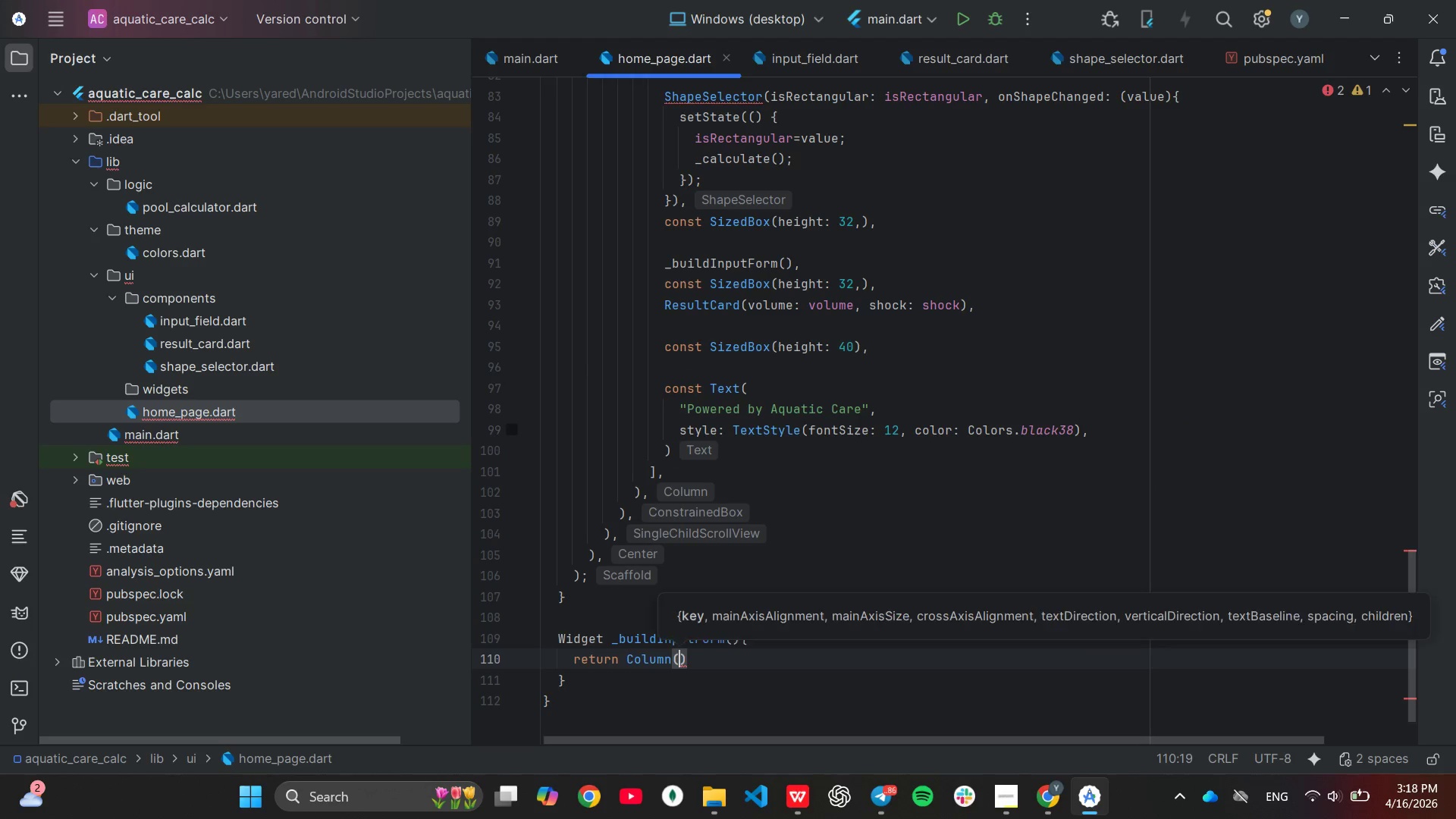 
key(Enter)
 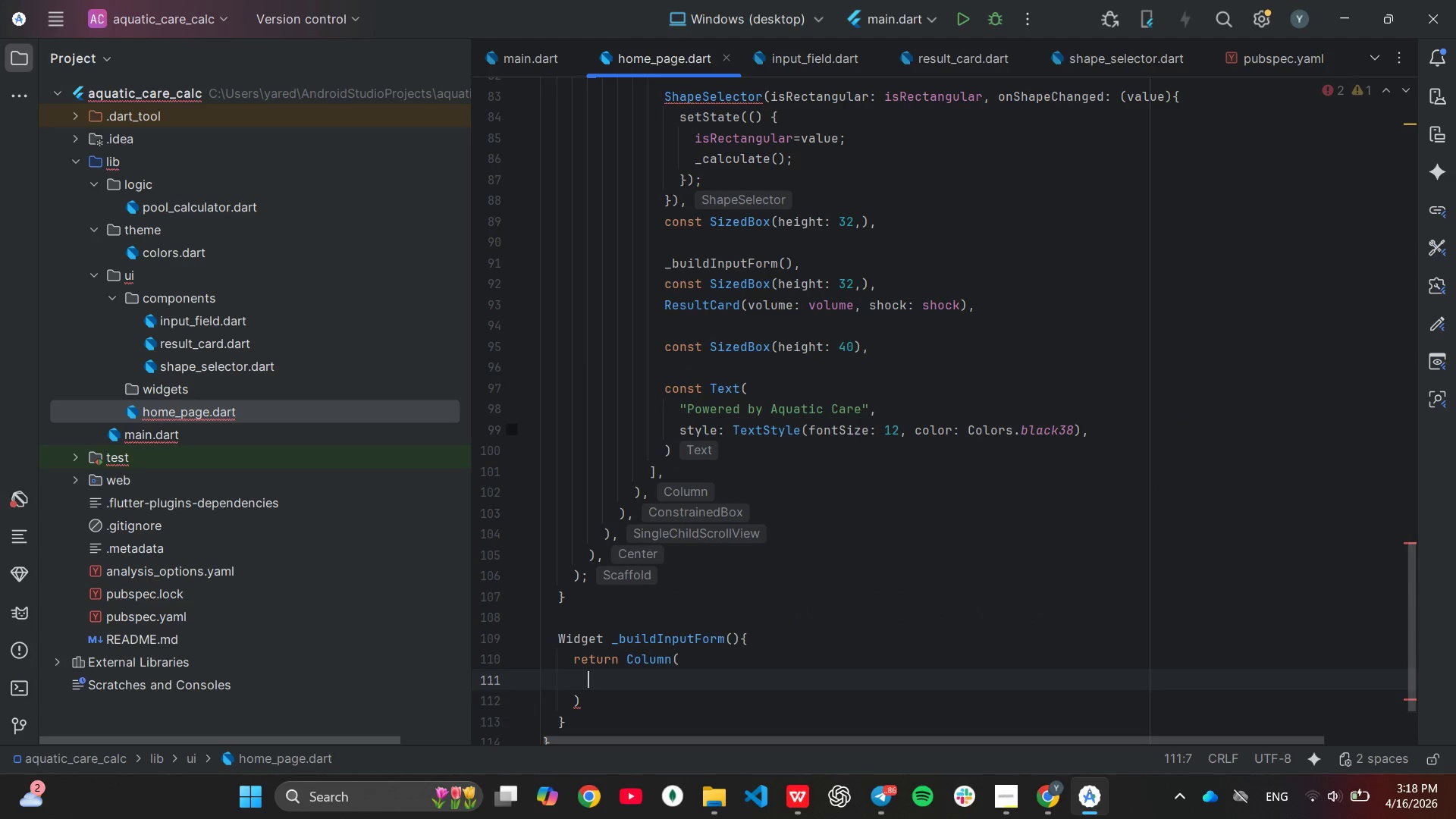 
type(chi)
 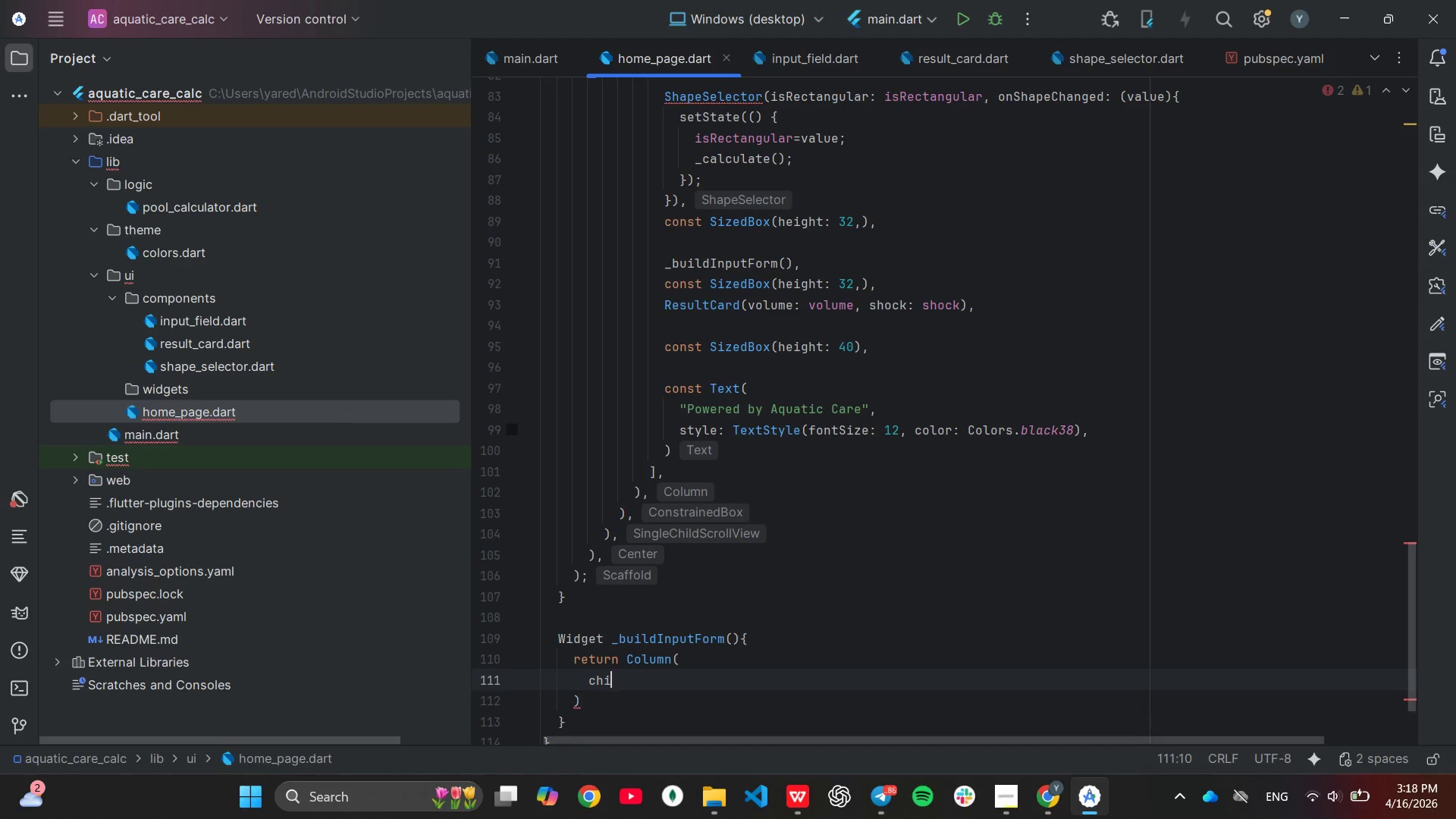 
key(Enter)
 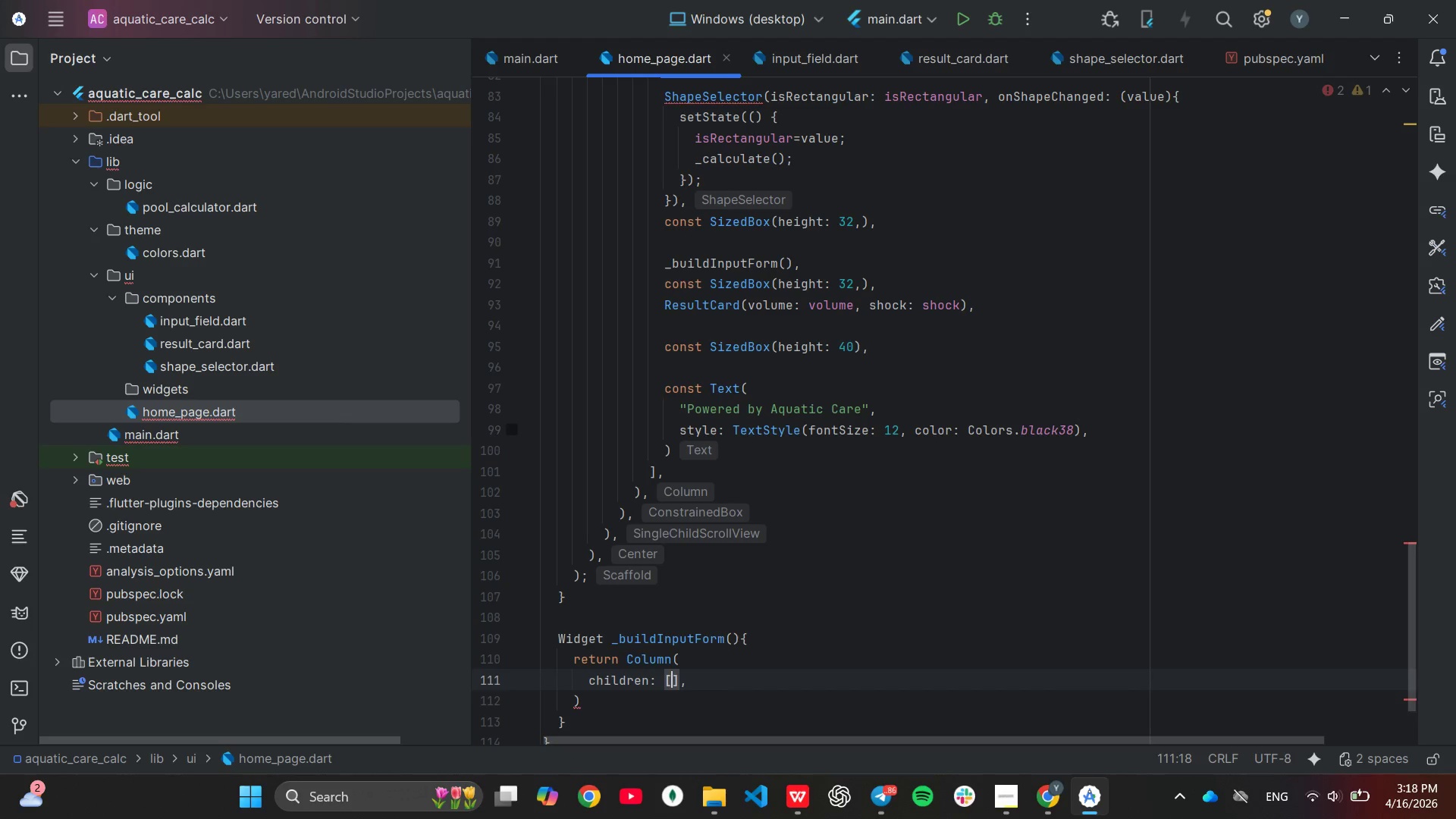 
key(Enter)
 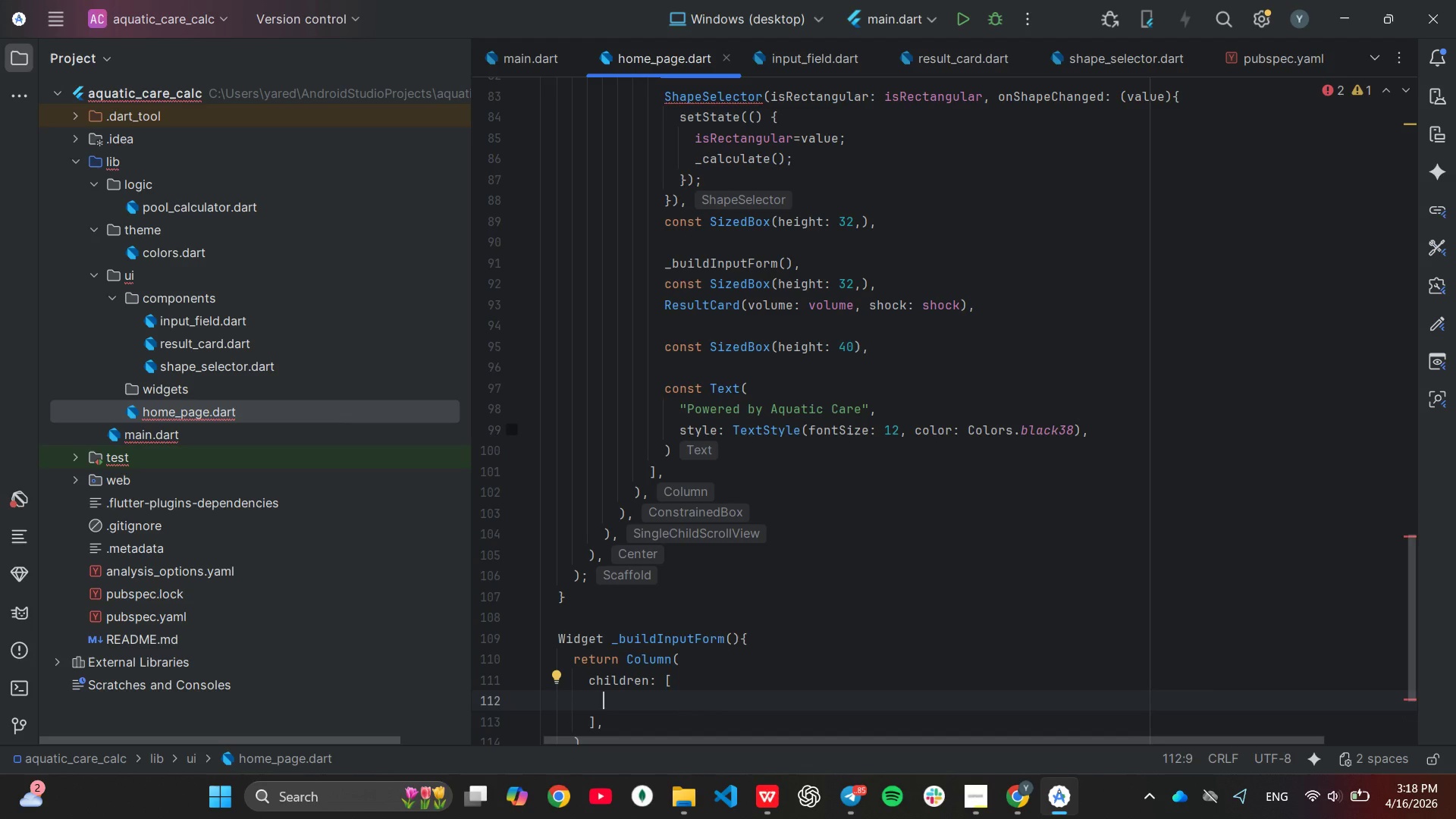 
scroll: coordinate [890, 422], scroll_direction: down, amount: 4.0
 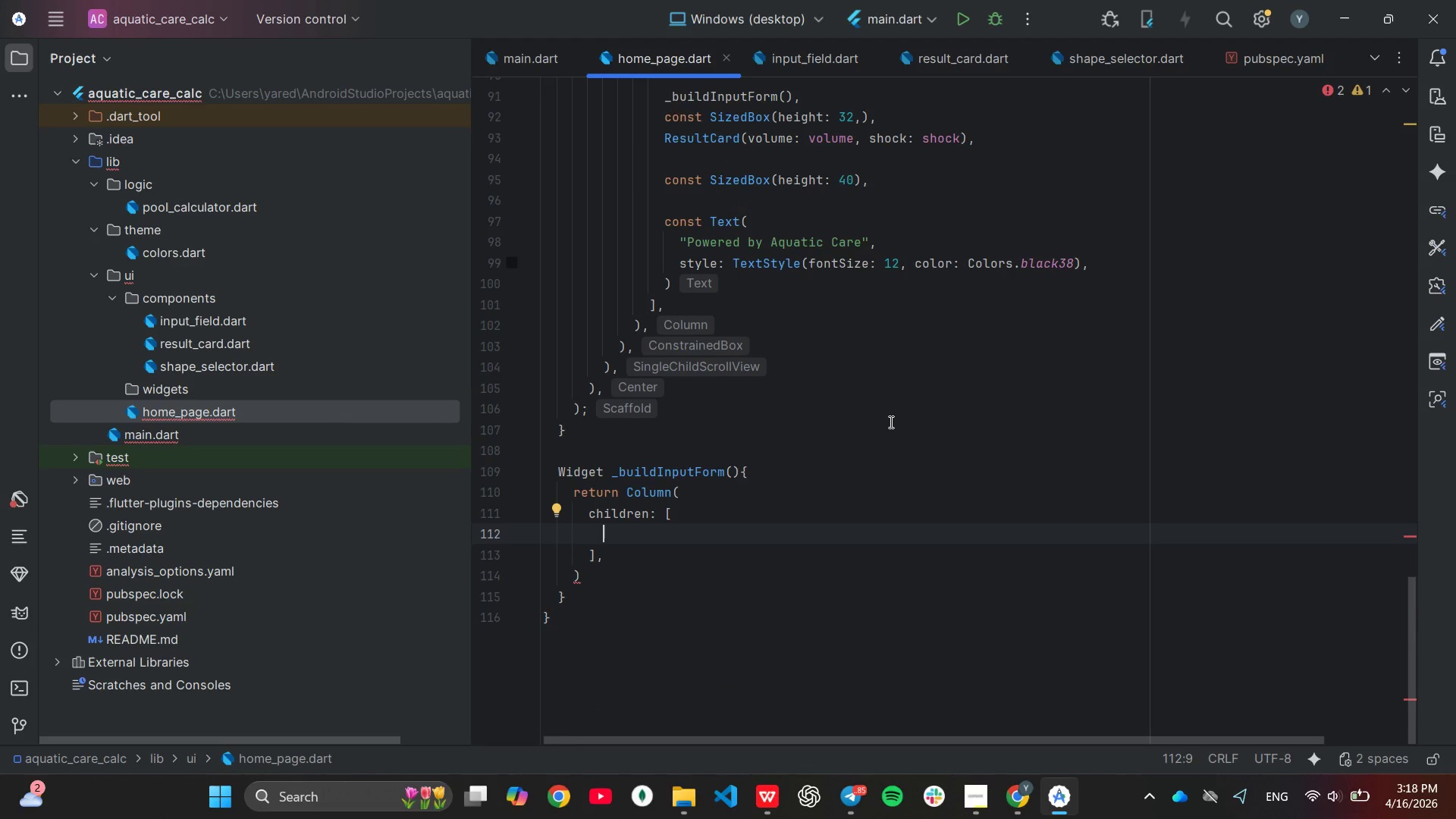 
type(if(is)
 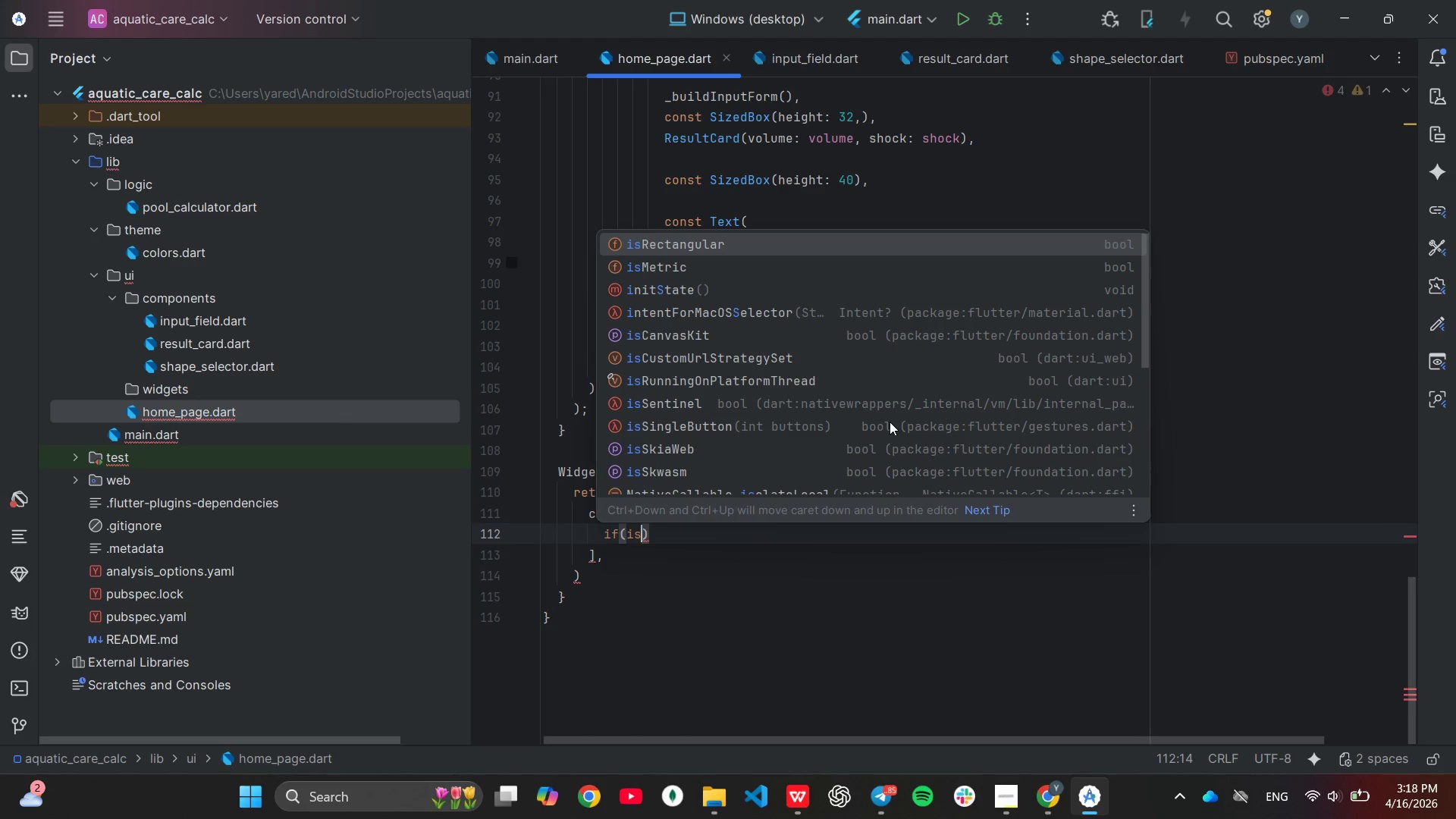 
key(Enter)
 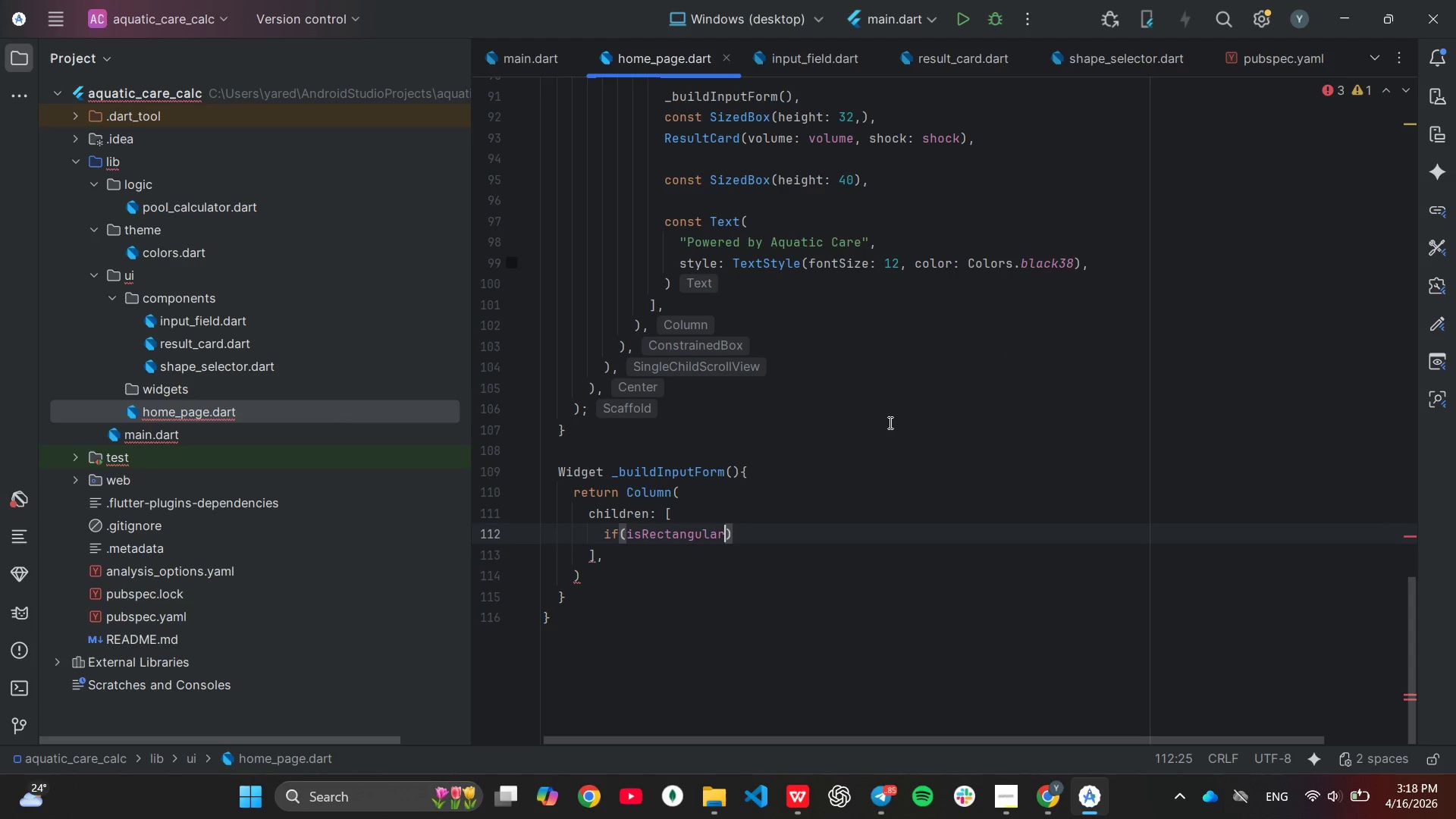 
key(ArrowRight)
 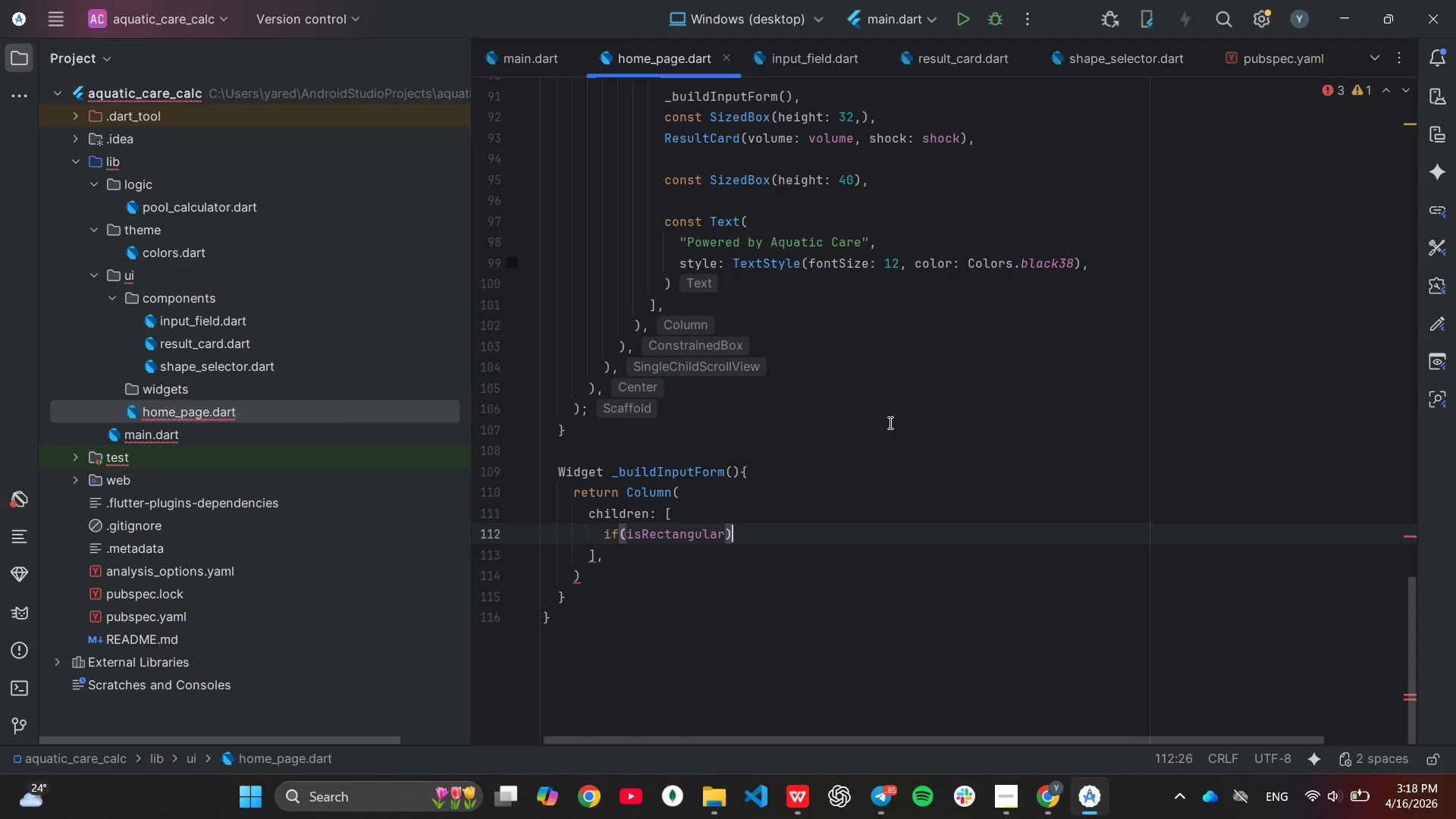 
key(Space)
 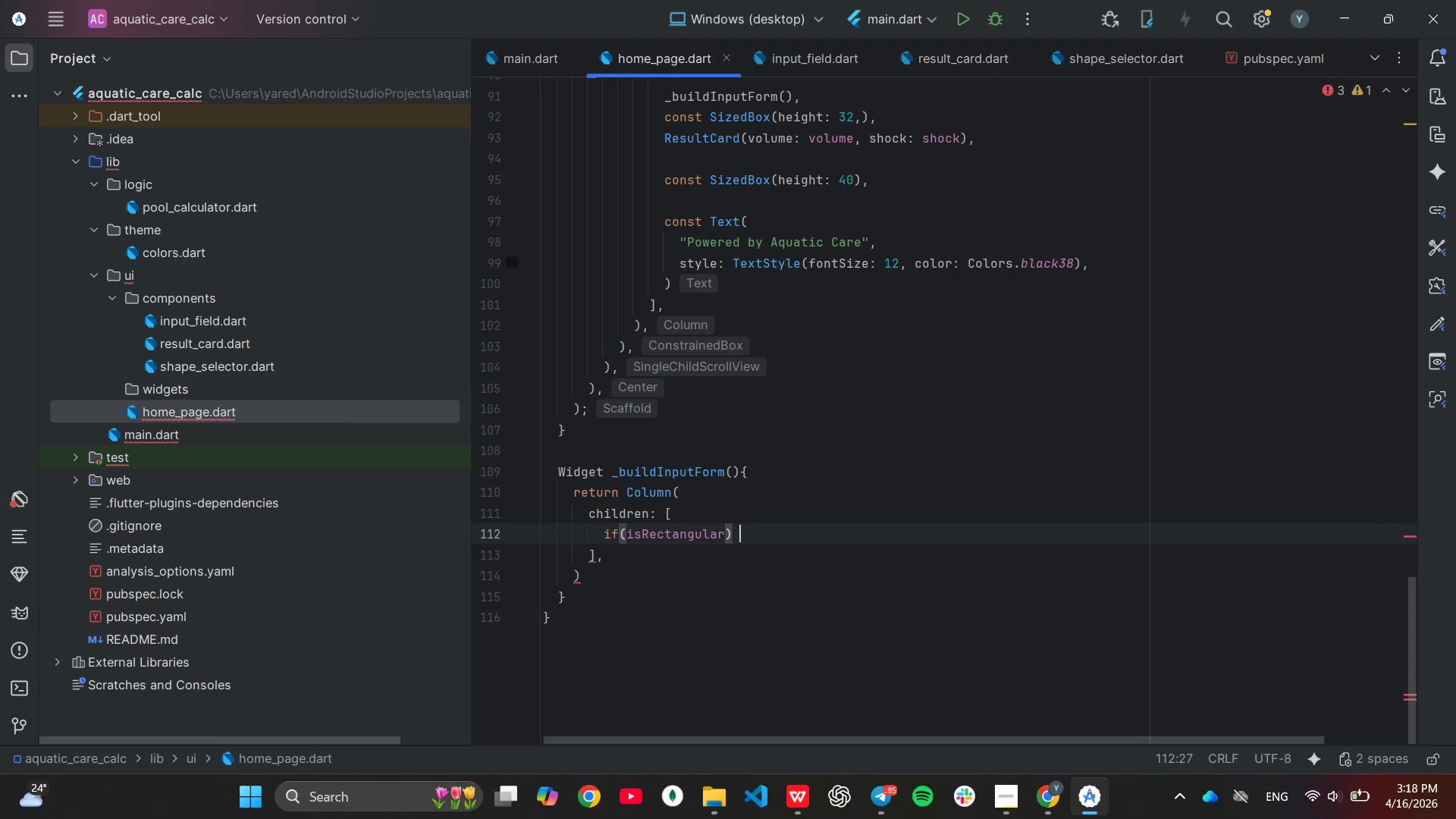 
key(Period)
 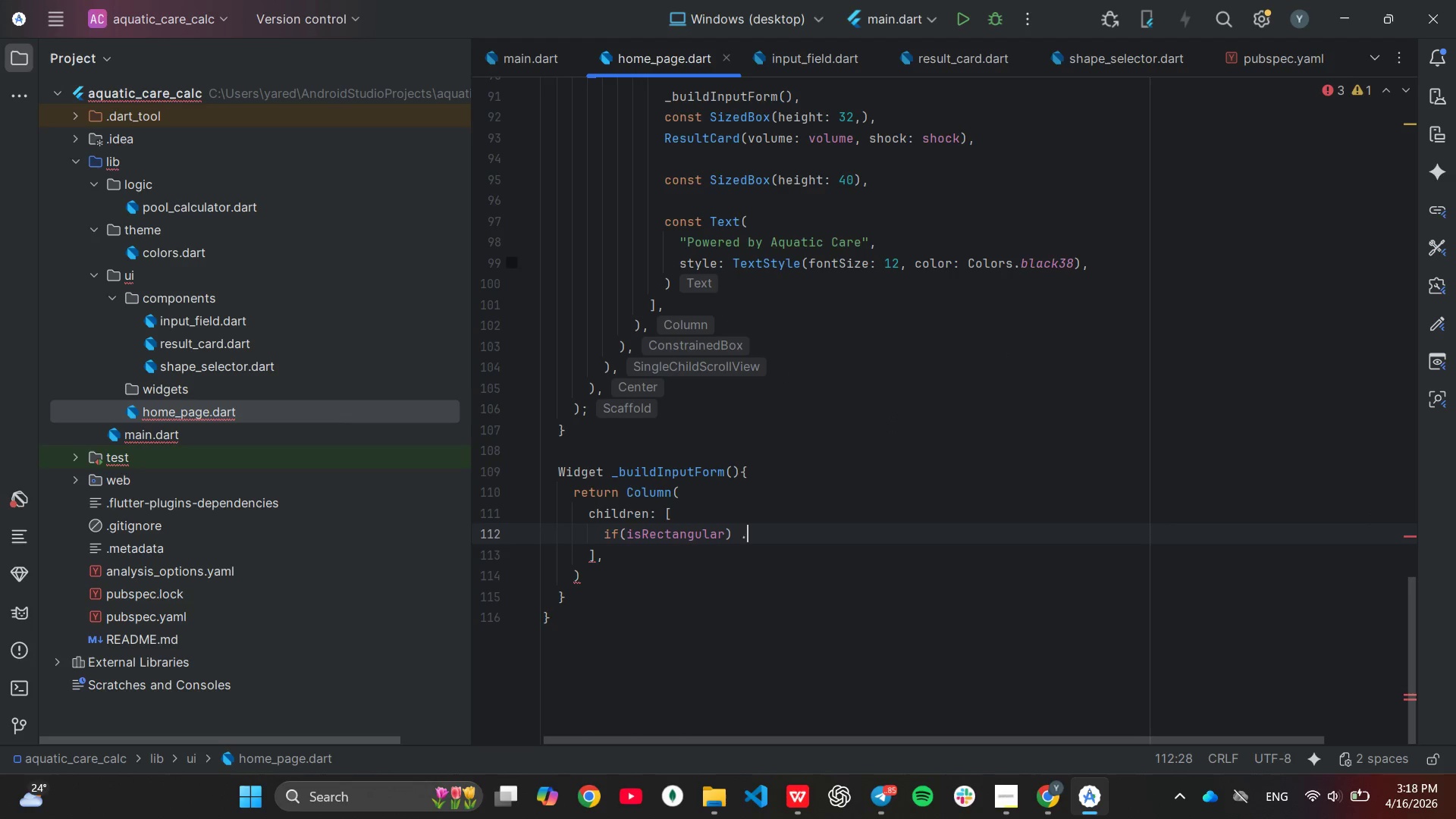 
key(Period)
 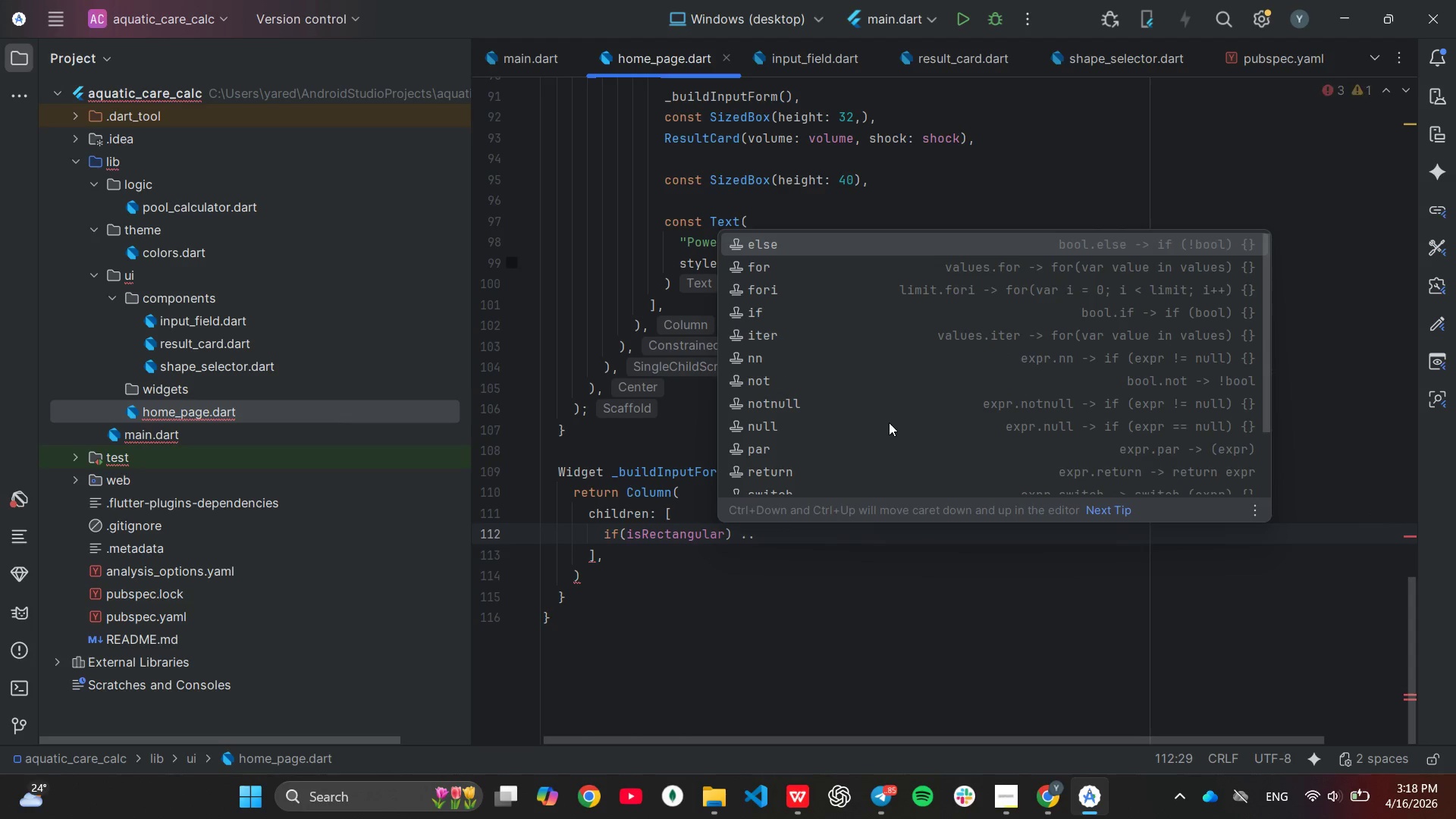 
key(BracketLeft)
 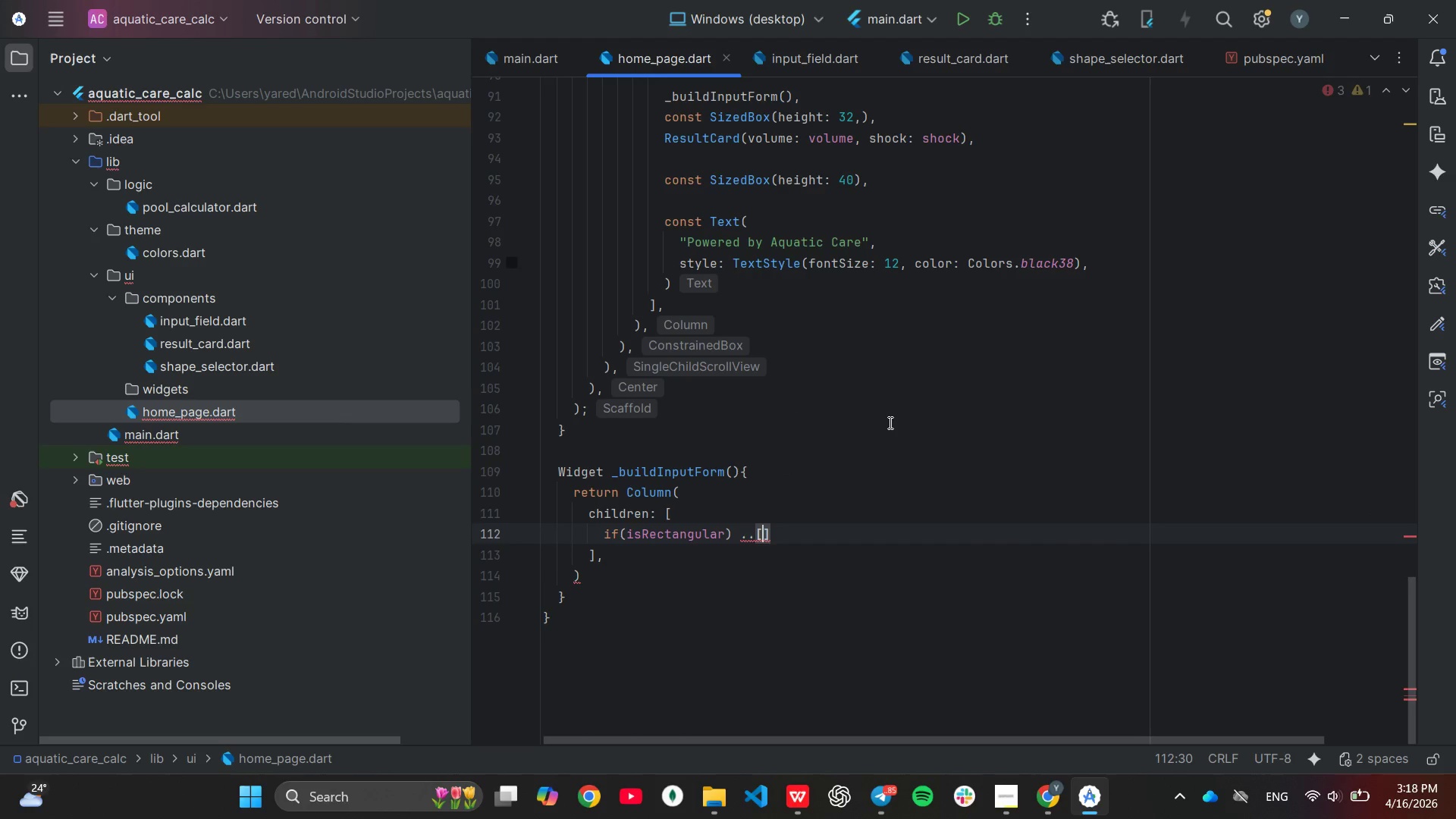 
key(Enter)
 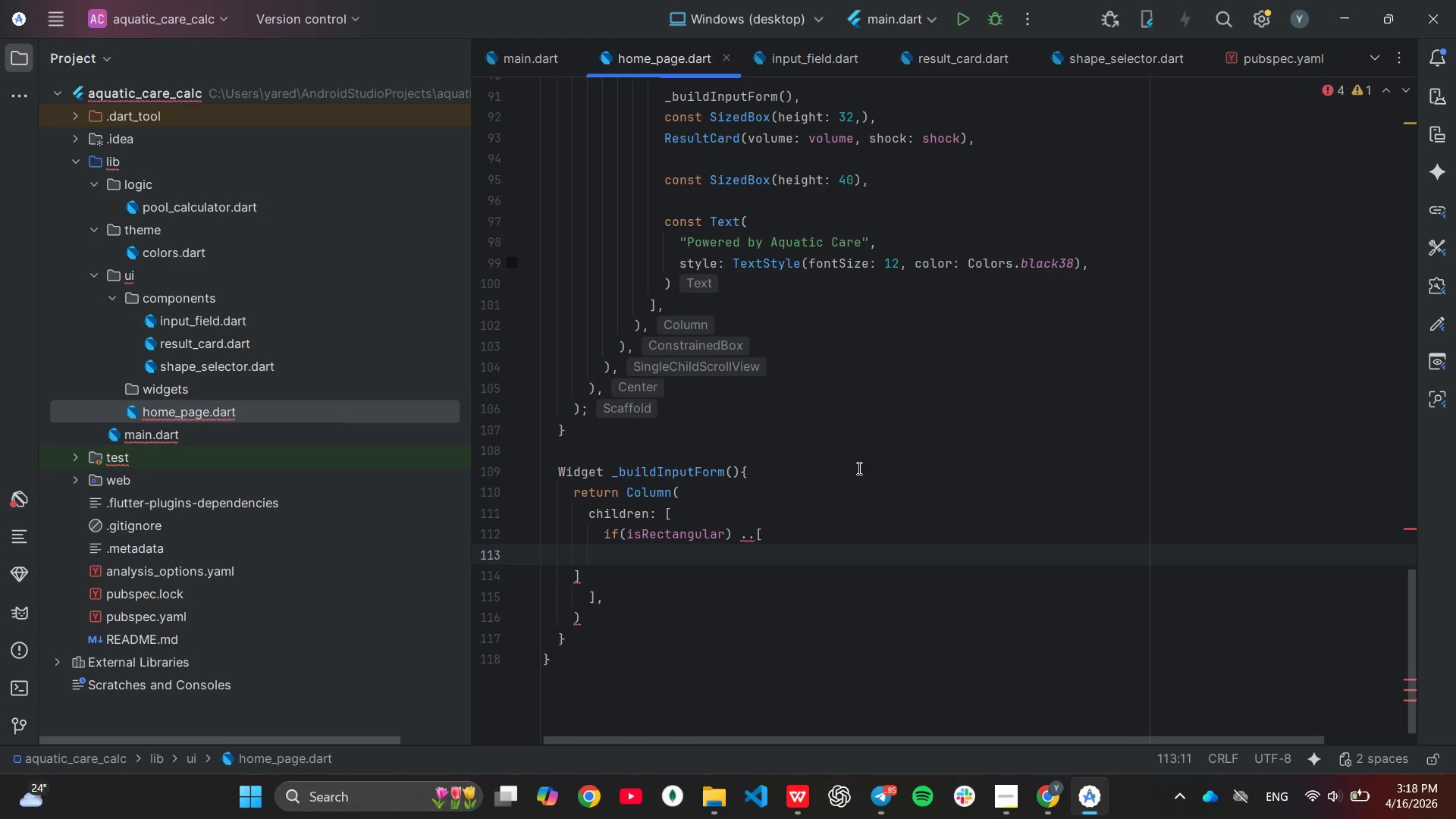 
left_click([742, 537])
 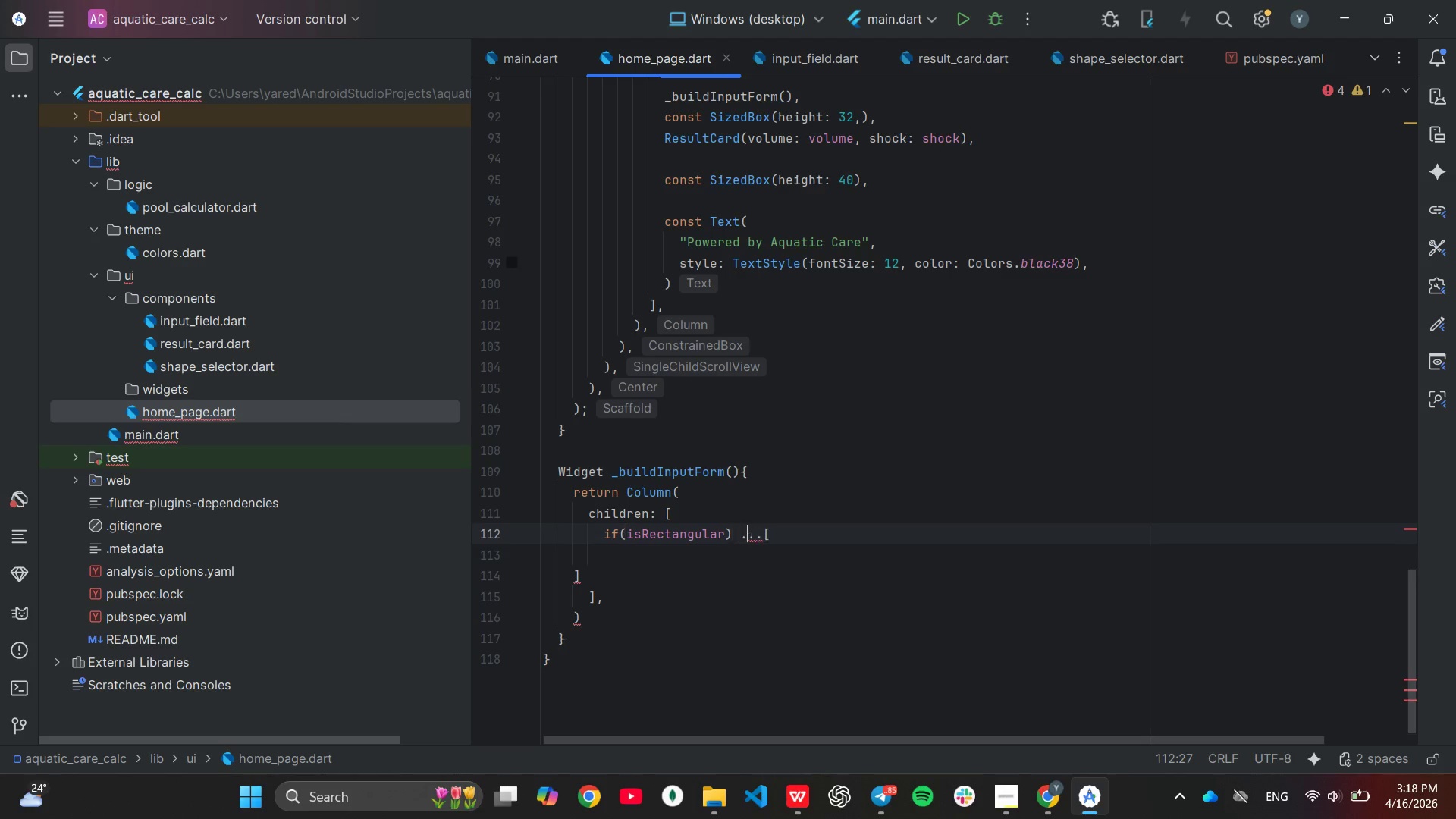 
key(Period)
 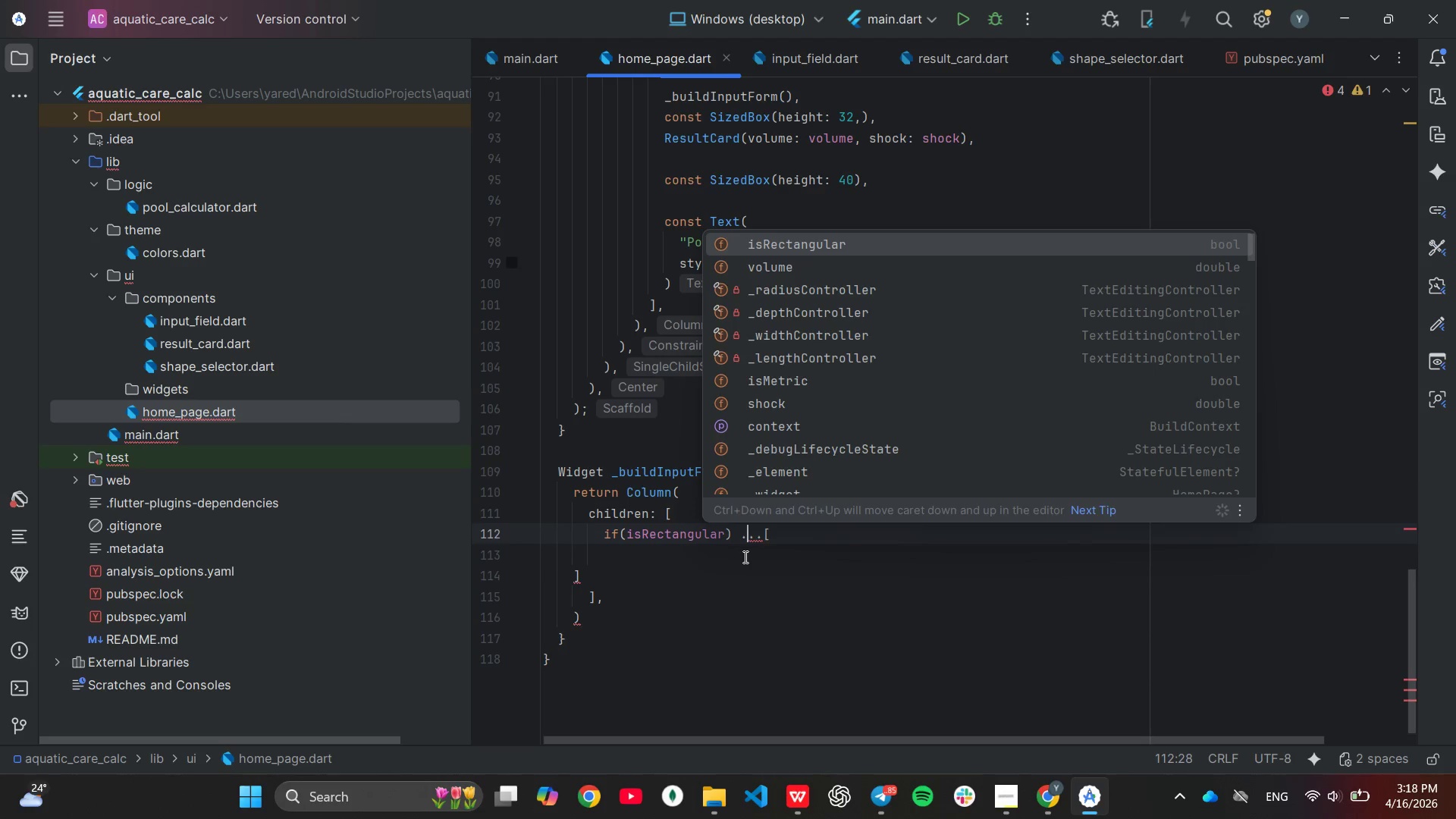 
left_click([744, 557])
 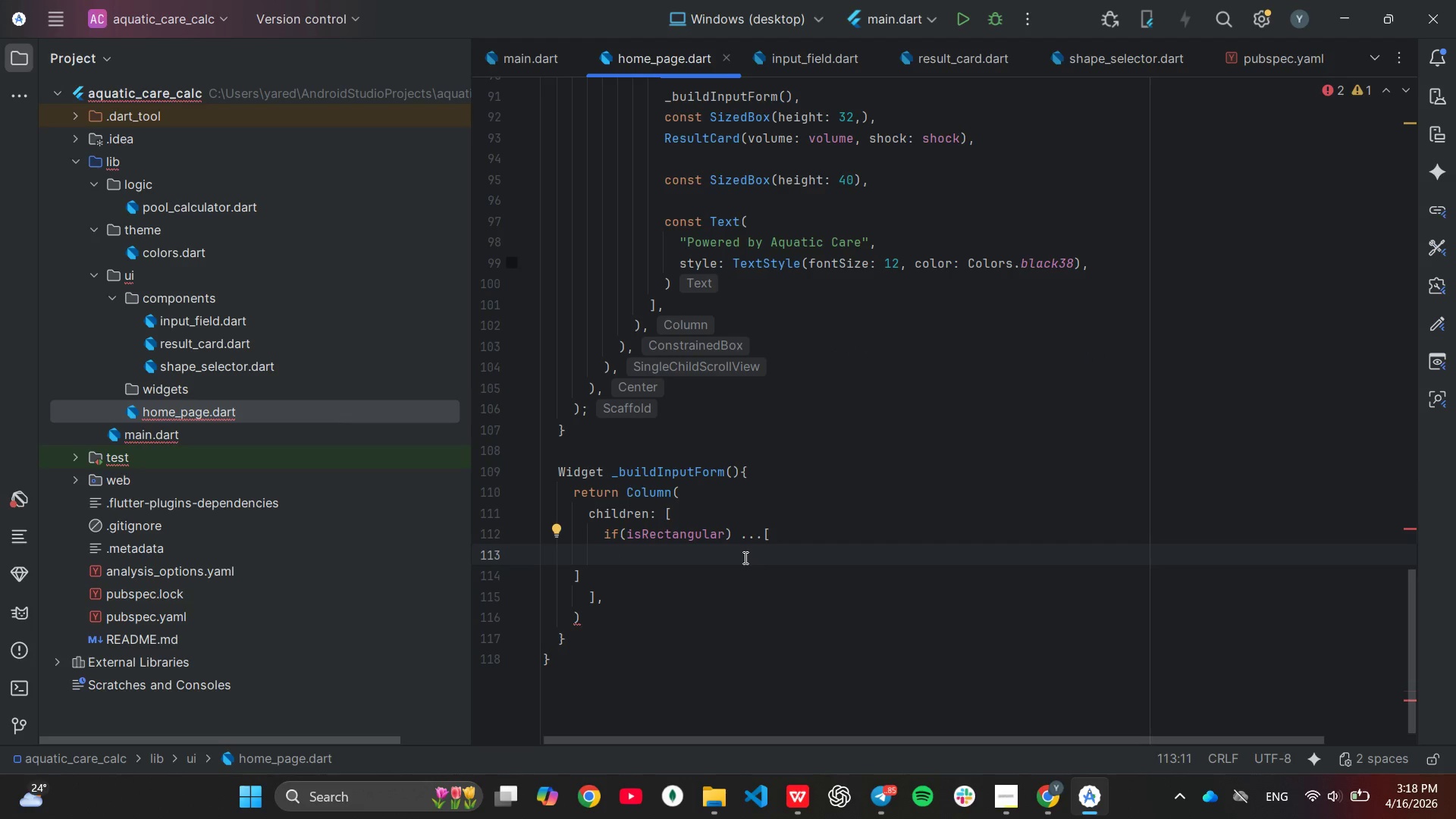 
type(Pool)
 